 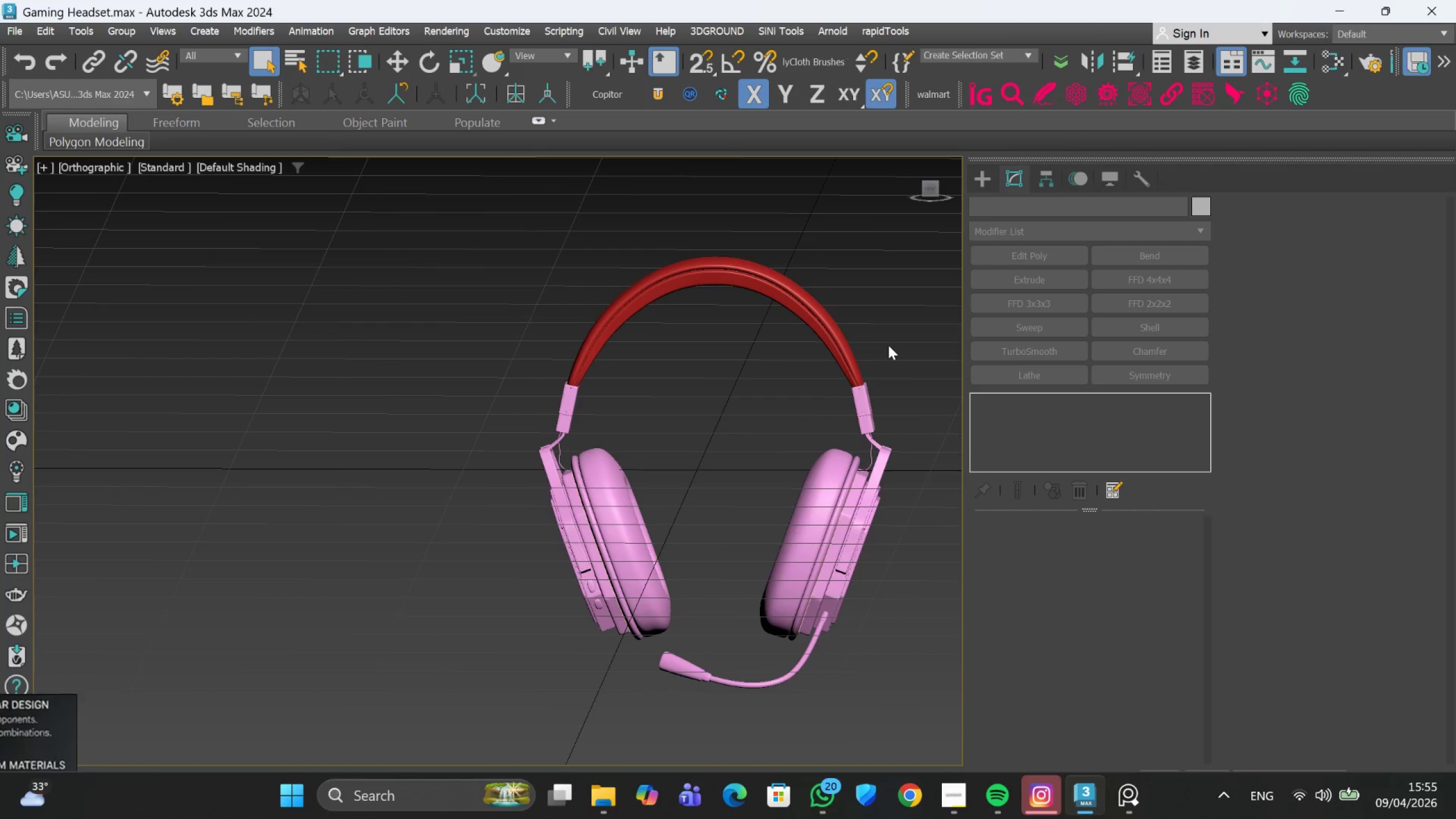 
hold_key(key=AltLeft, duration=0.48)
 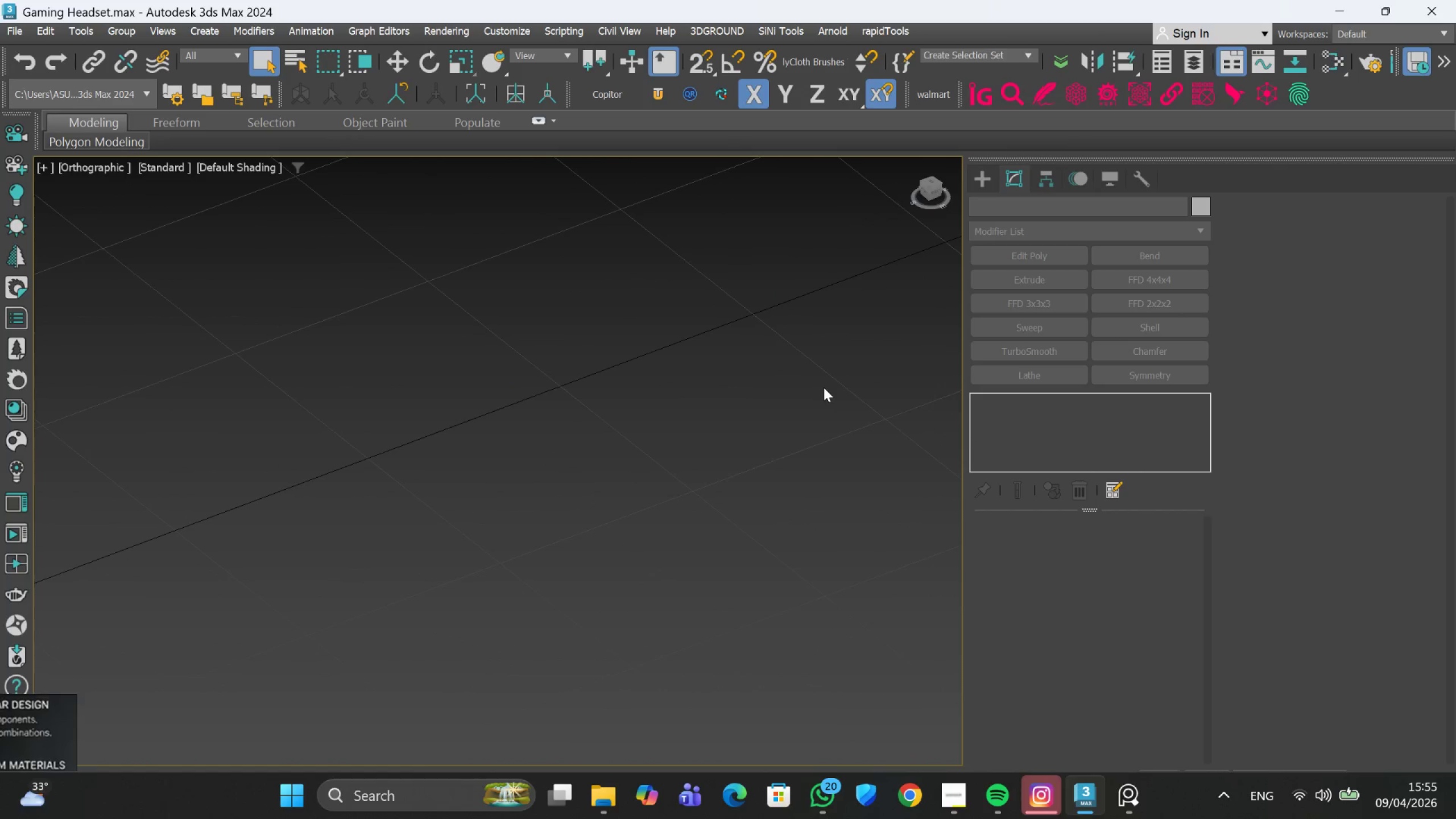 
scroll: coordinate [828, 388], scroll_direction: down, amount: 4.0
 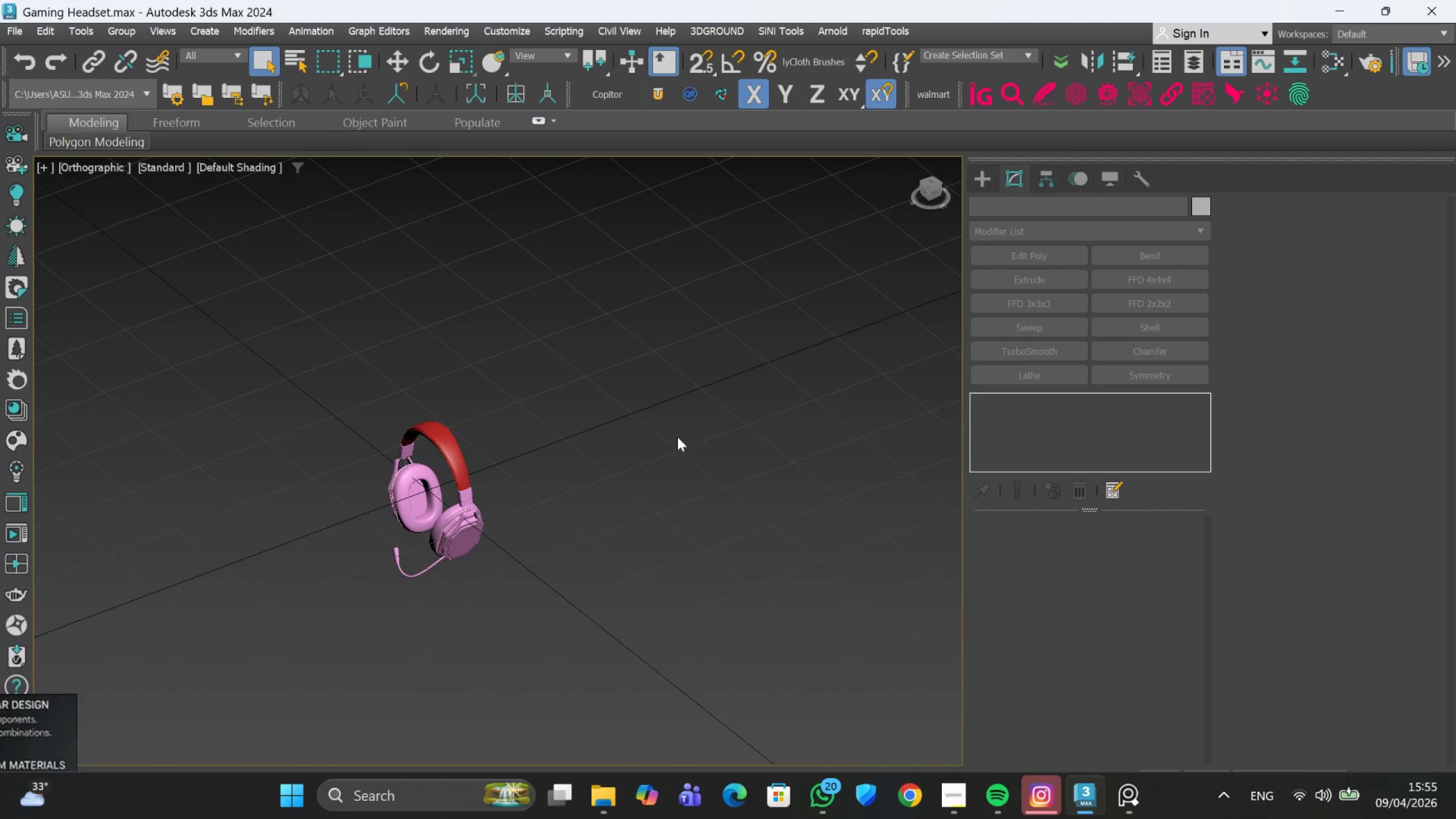 
scroll: coordinate [491, 490], scroll_direction: up, amount: 3.0
 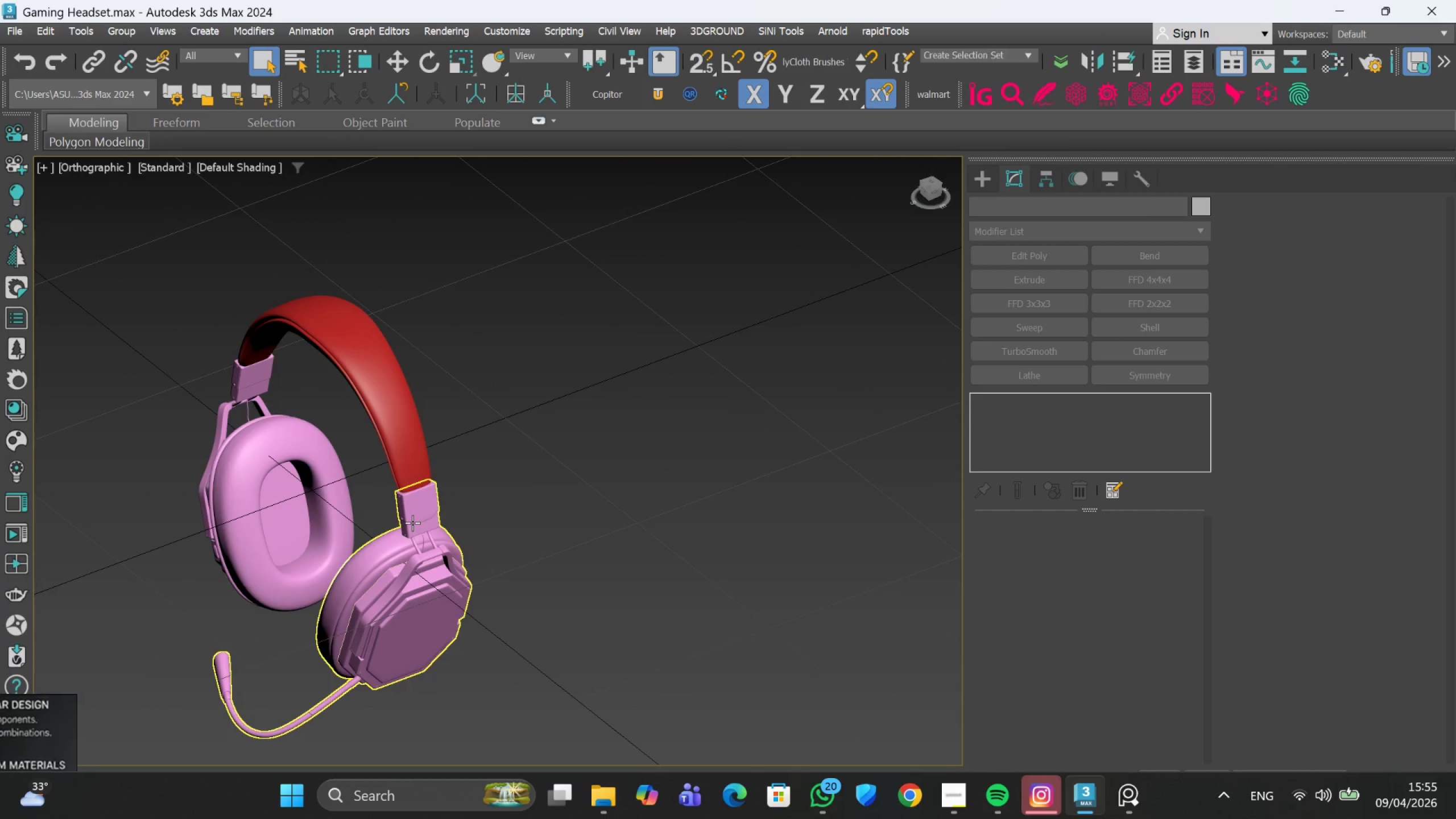 
left_click([412, 523])
 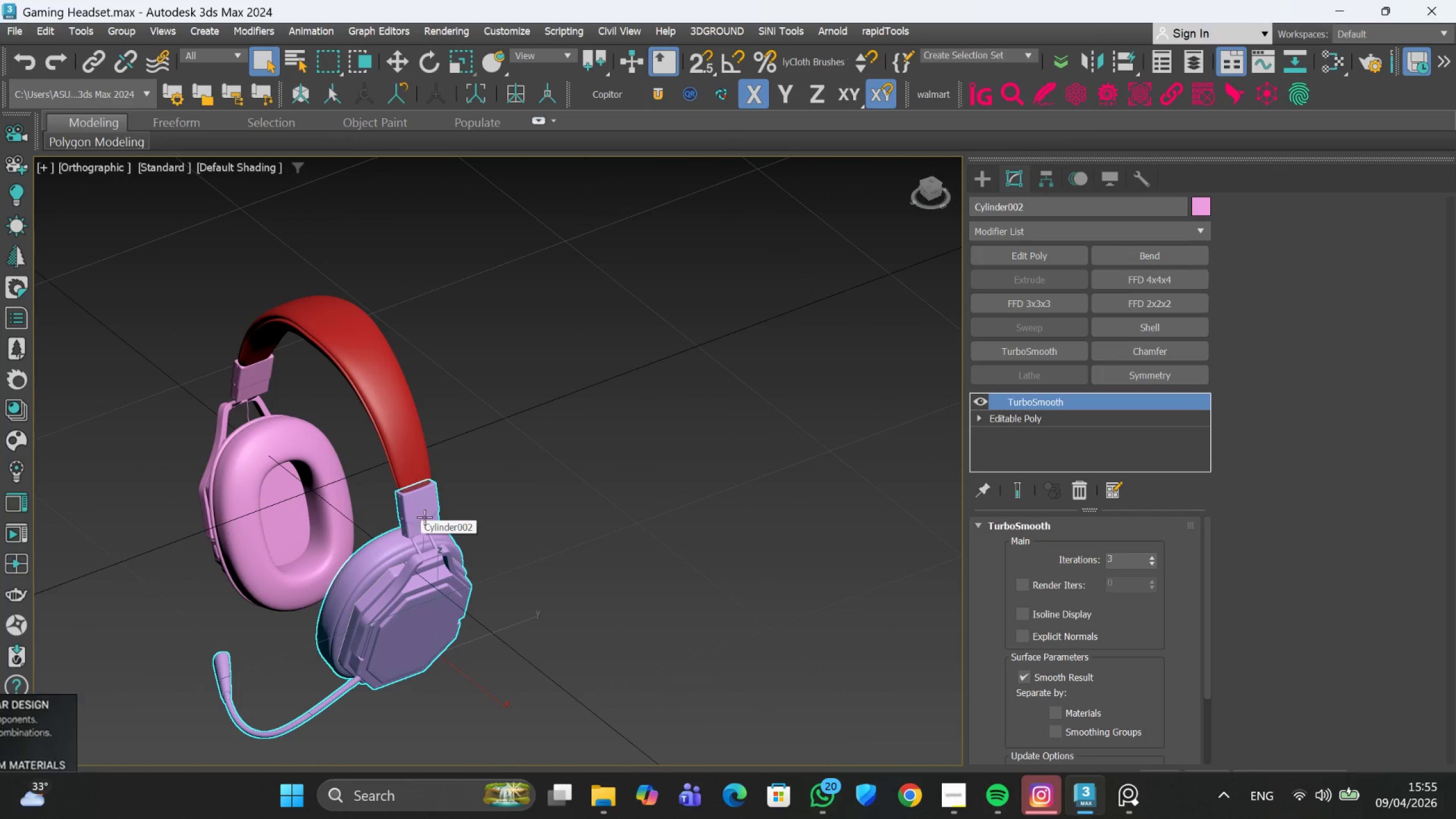 
hold_key(key=AltLeft, duration=0.78)
 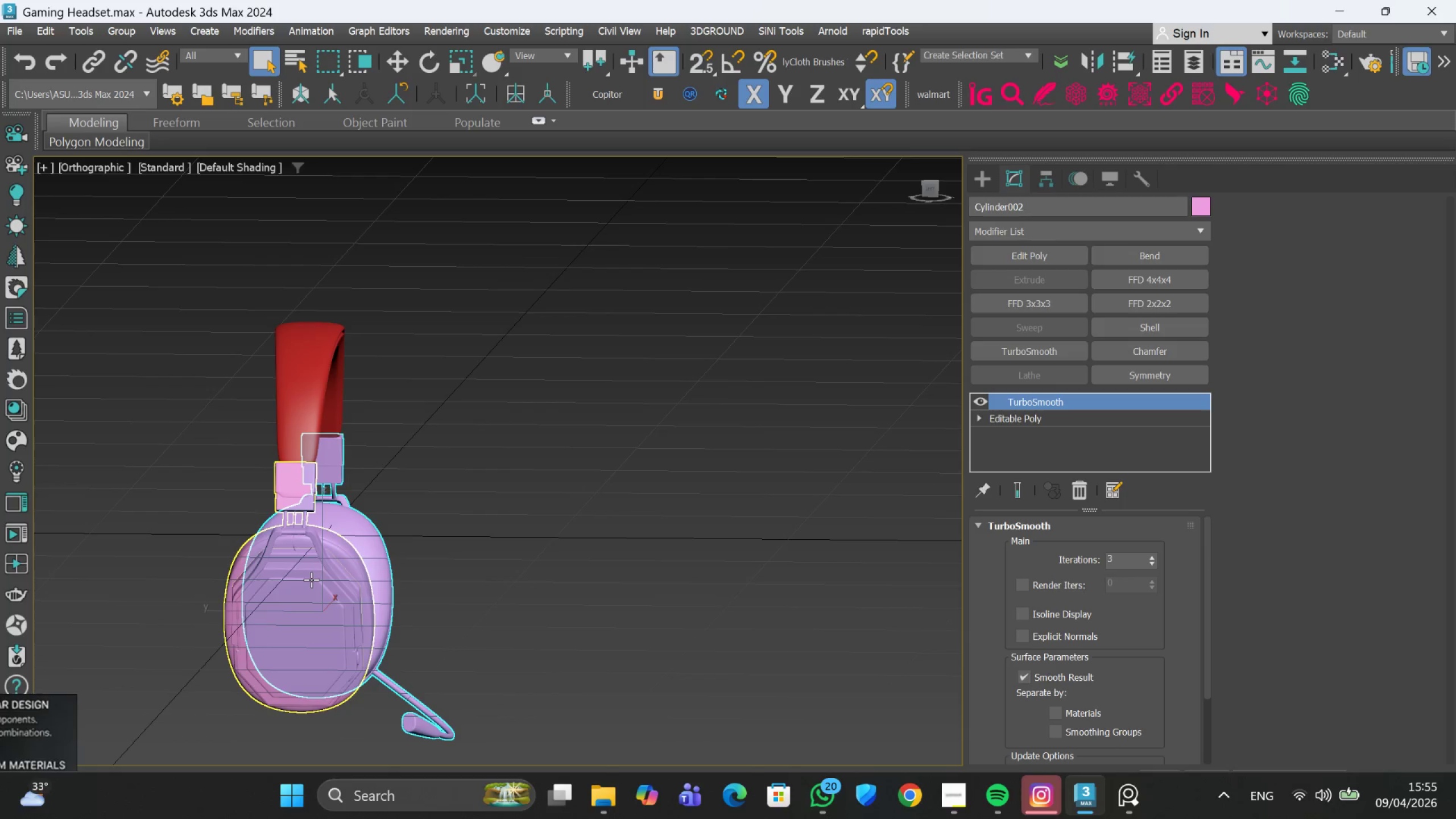 
left_click([311, 579])
 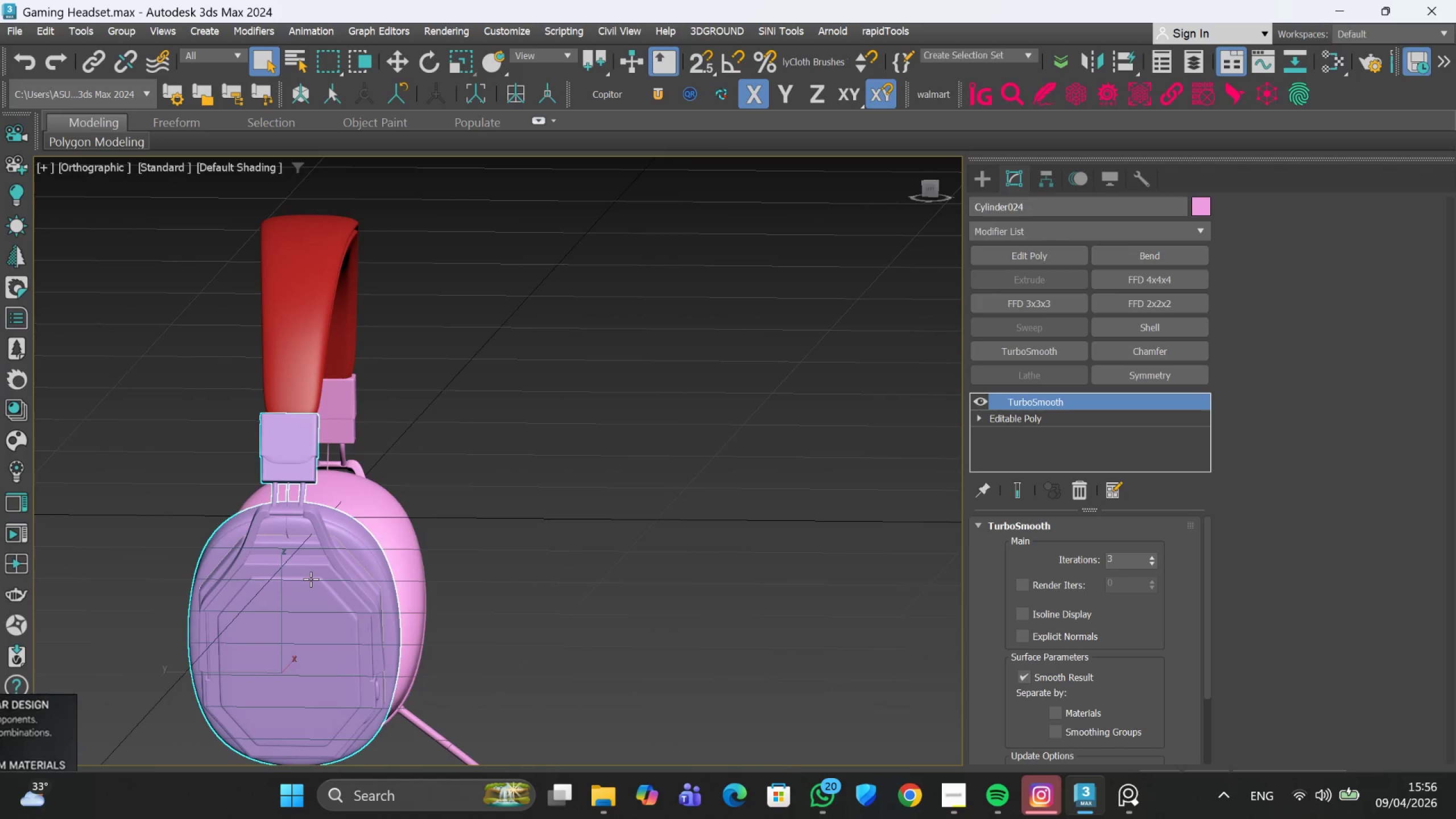 
scroll: coordinate [311, 580], scroll_direction: up, amount: 1.0
 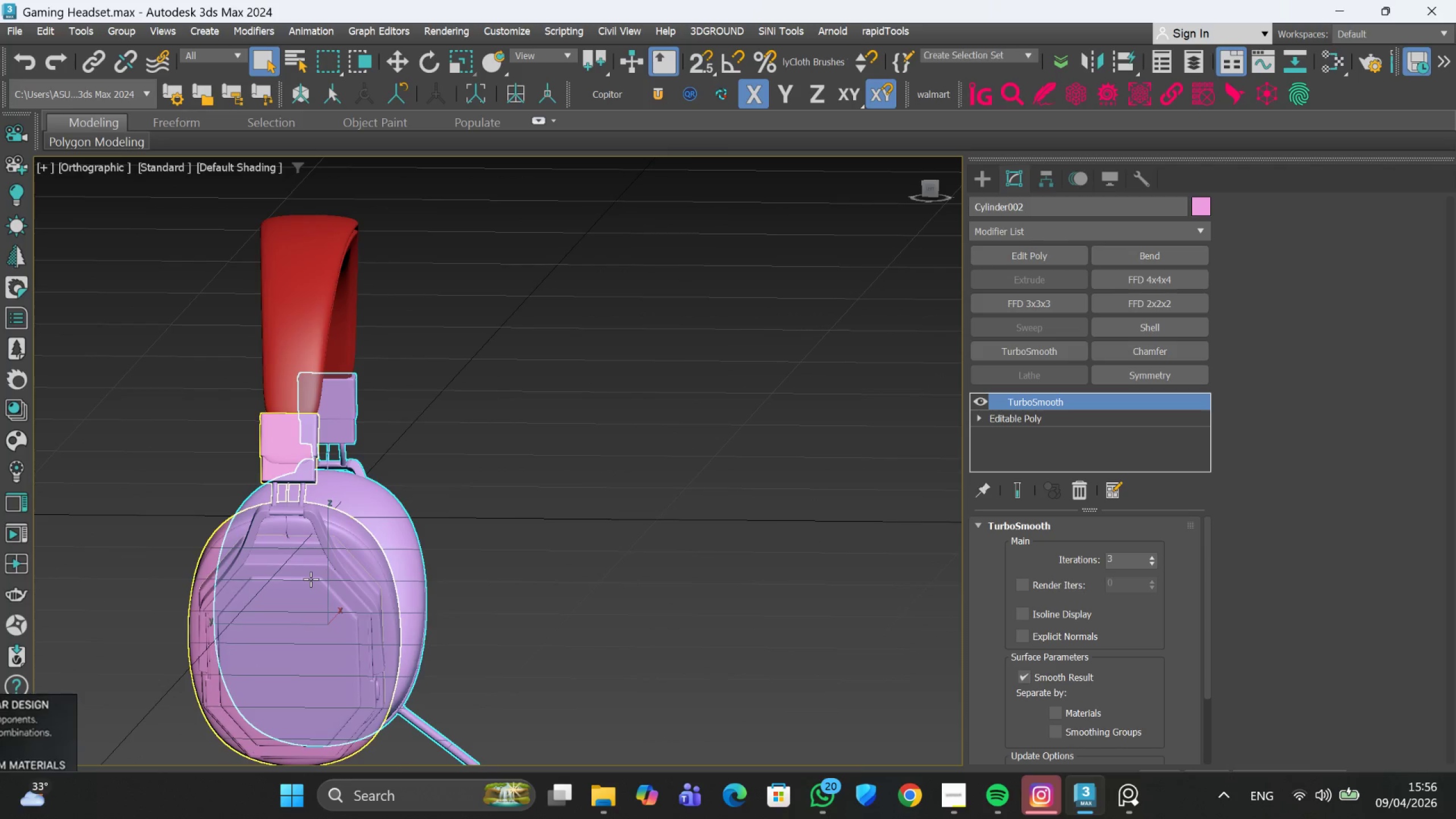 
hold_key(key=AltLeft, duration=0.7)
 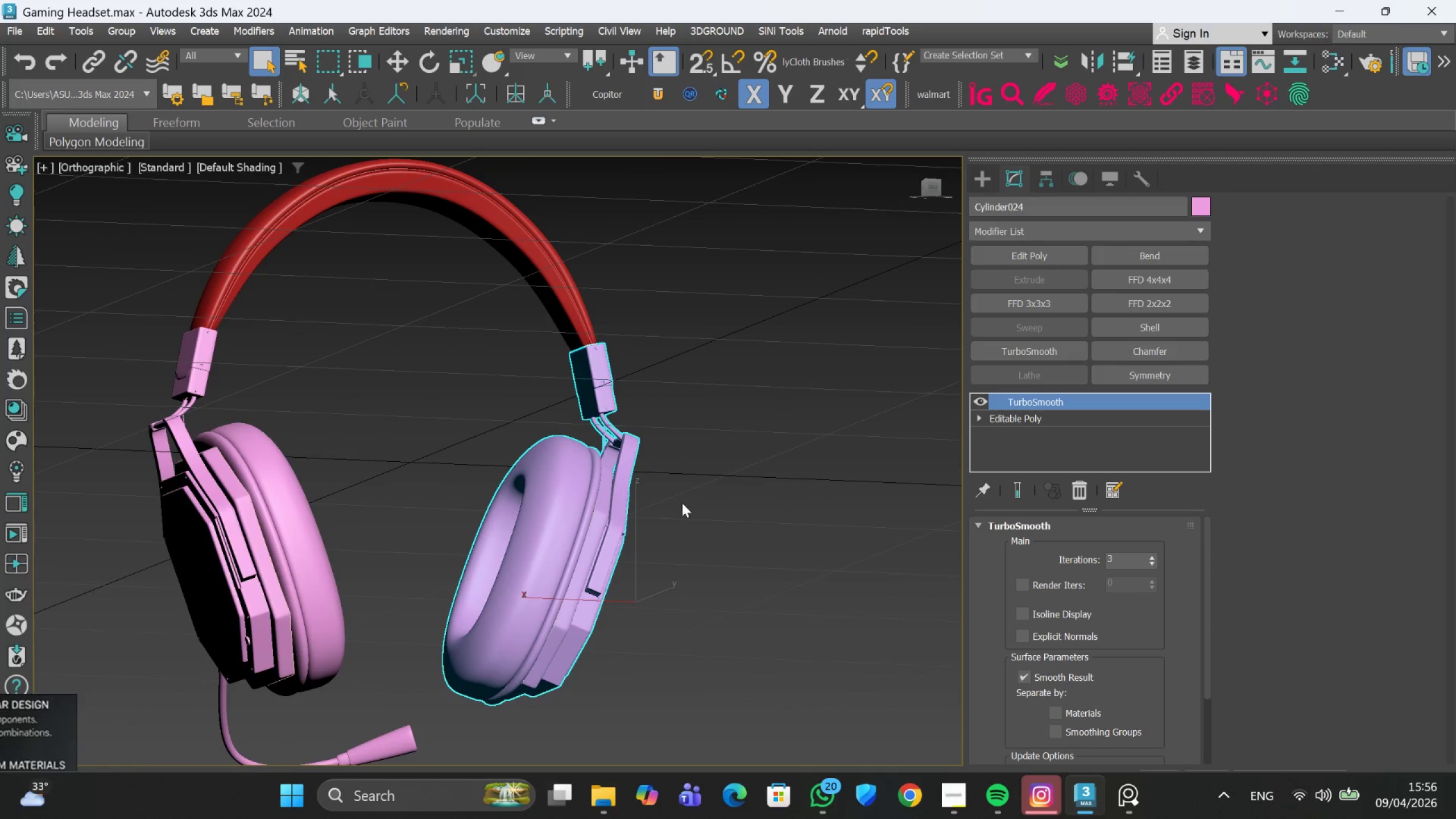 
hold_key(key=AltLeft, duration=0.68)
 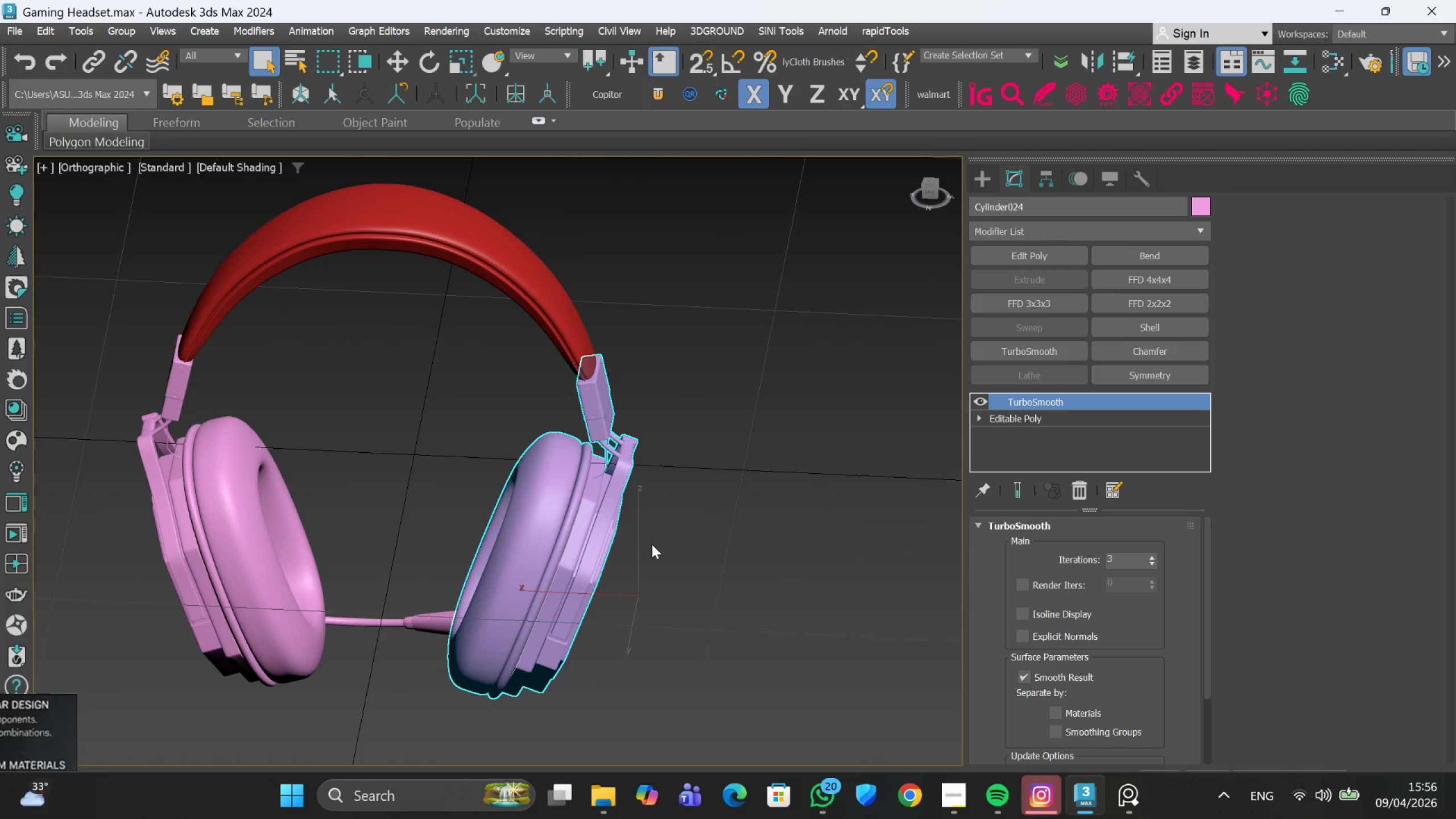 
key(F)
 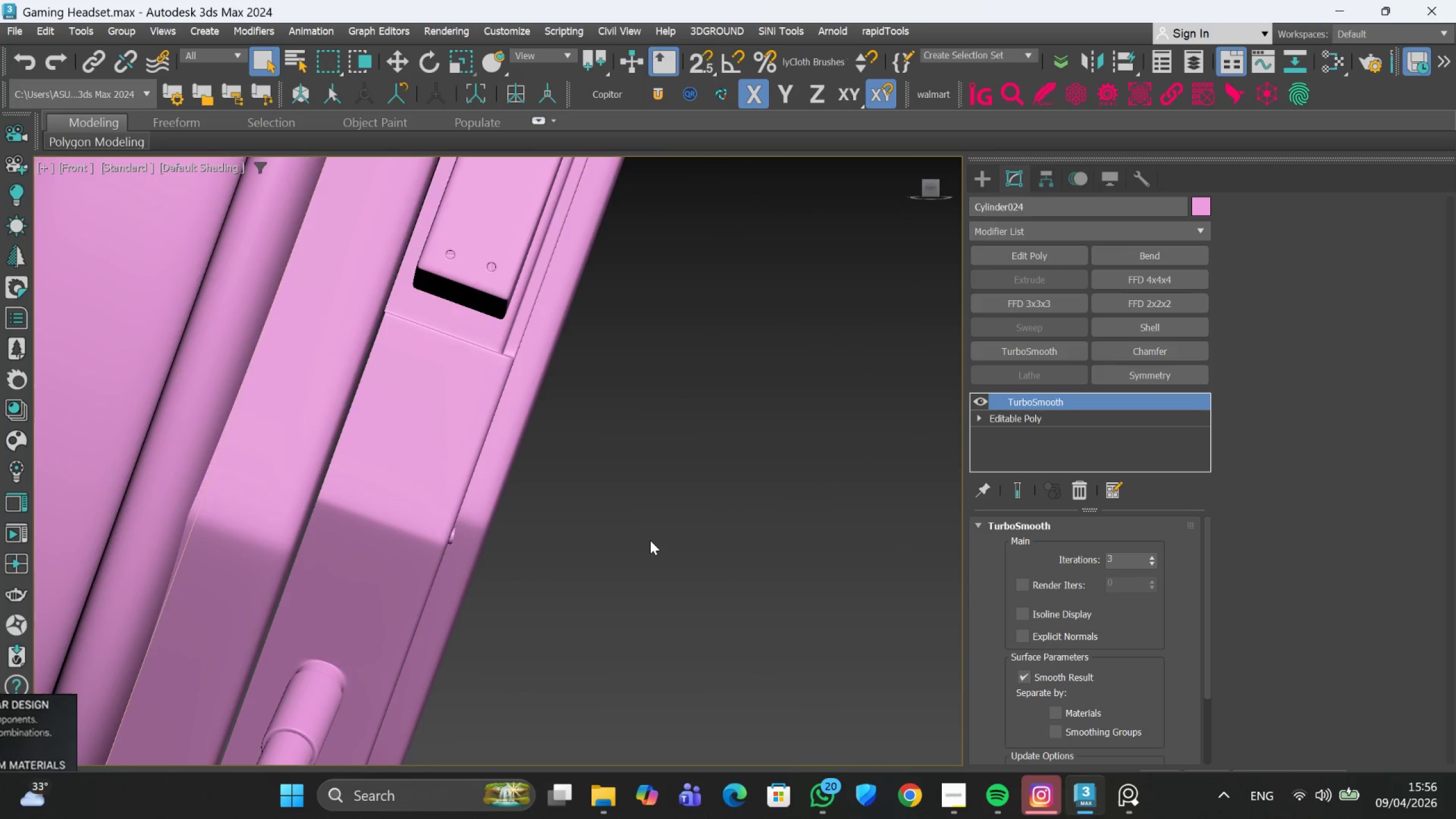 
scroll: coordinate [650, 540], scroll_direction: down, amount: 7.0
 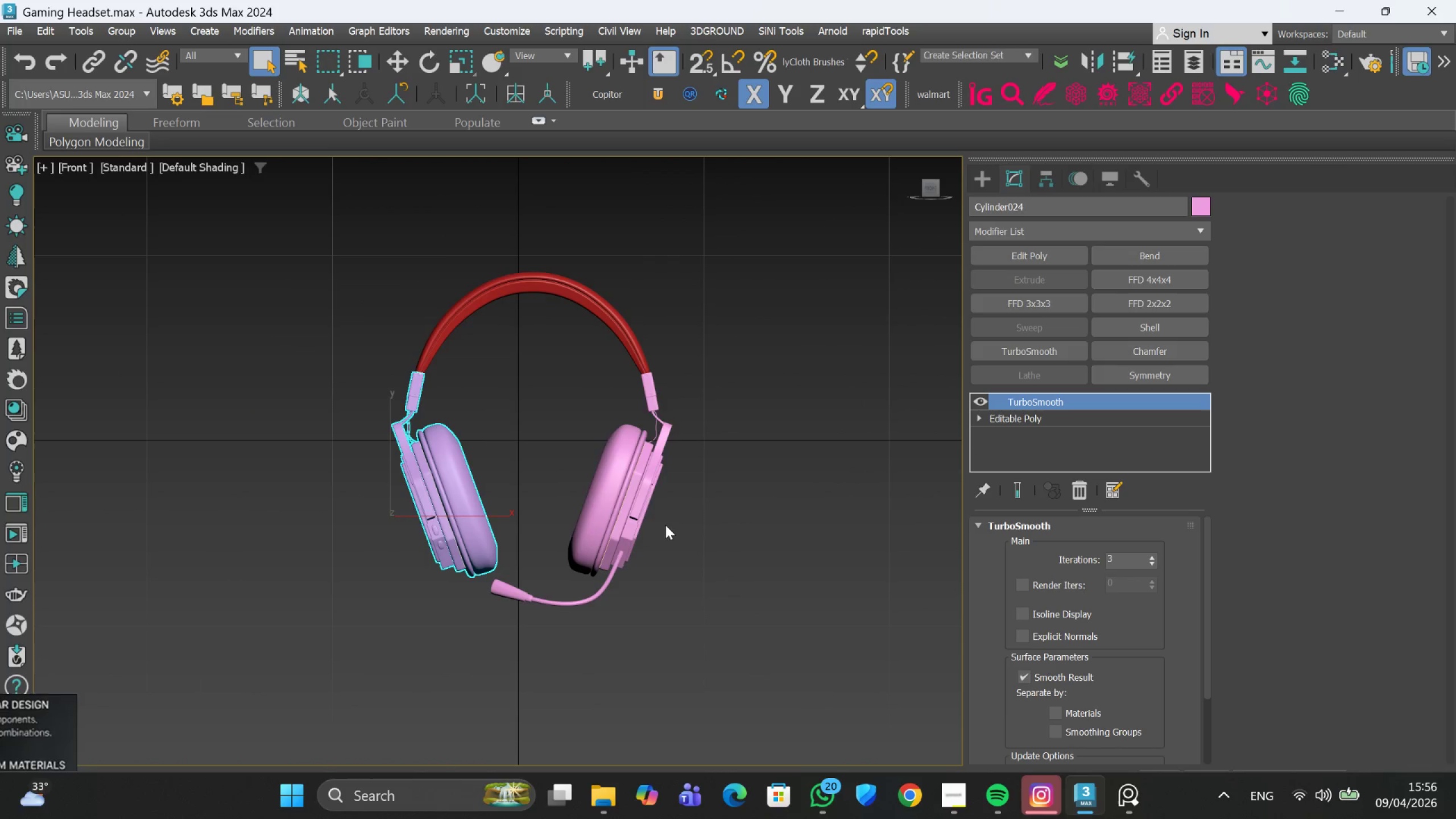 
hold_key(key=AltLeft, duration=0.5)
 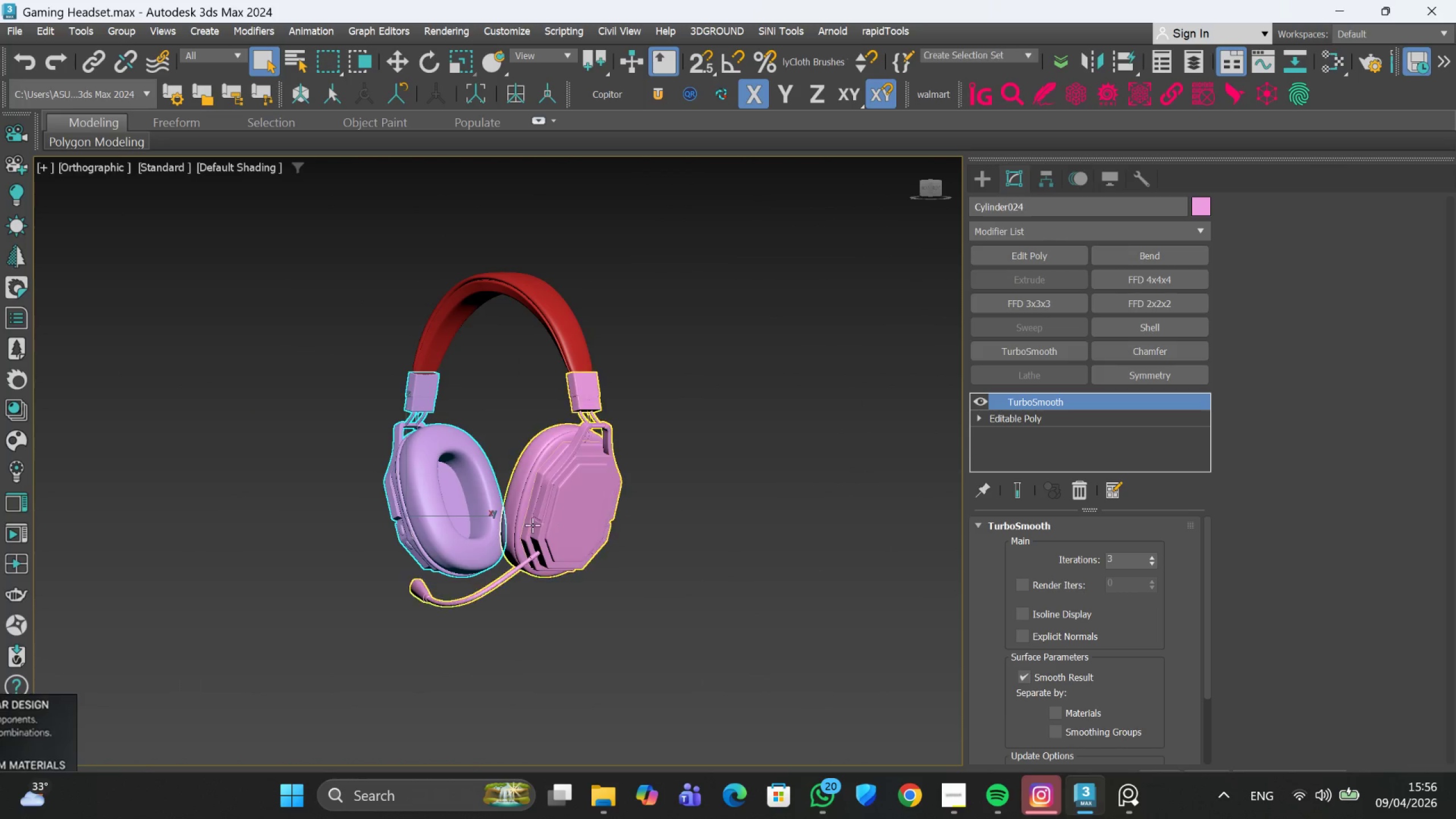 
scroll: coordinate [540, 518], scroll_direction: up, amount: 6.0
 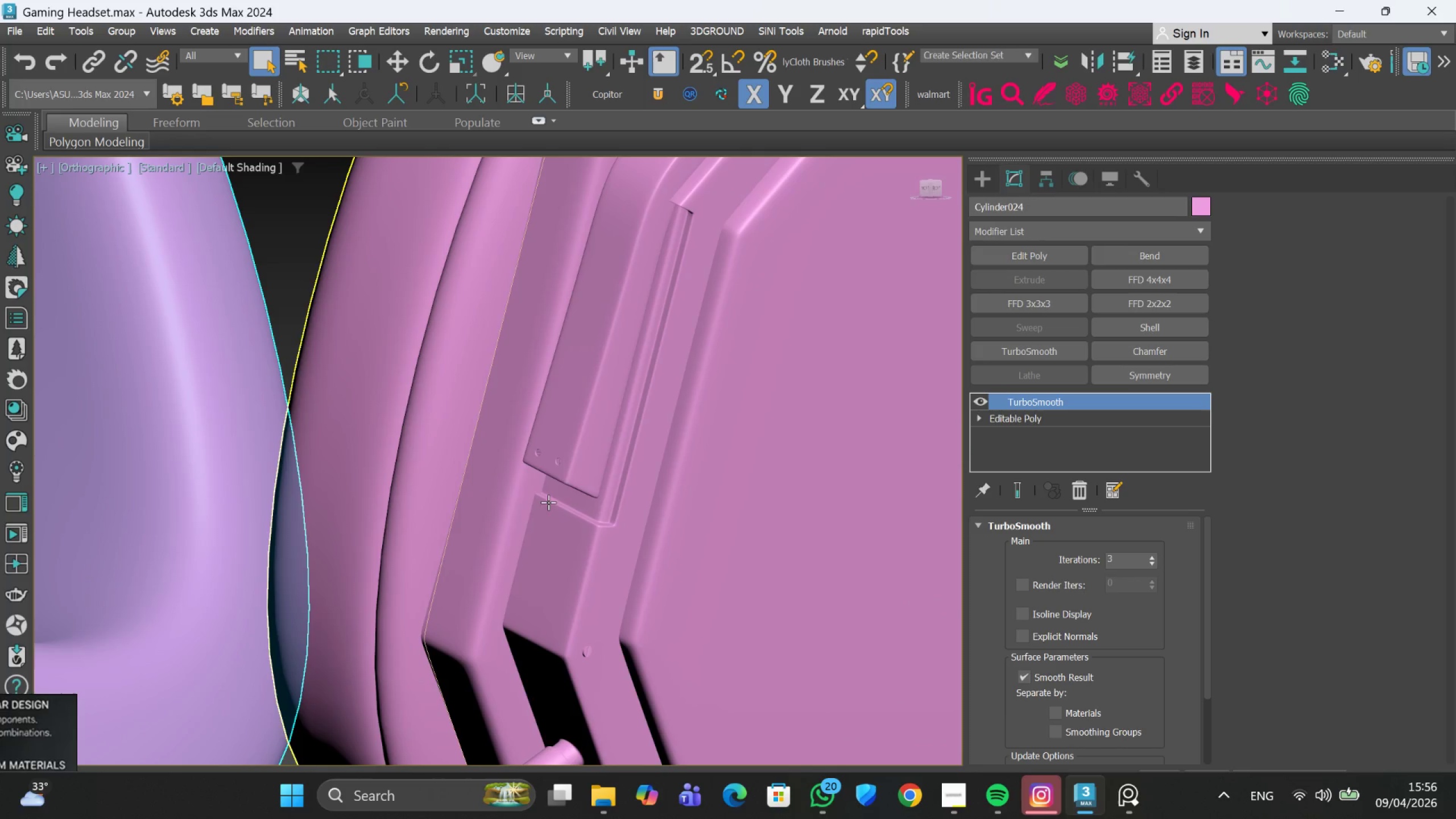 
scroll: coordinate [568, 465], scroll_direction: down, amount: 2.0
 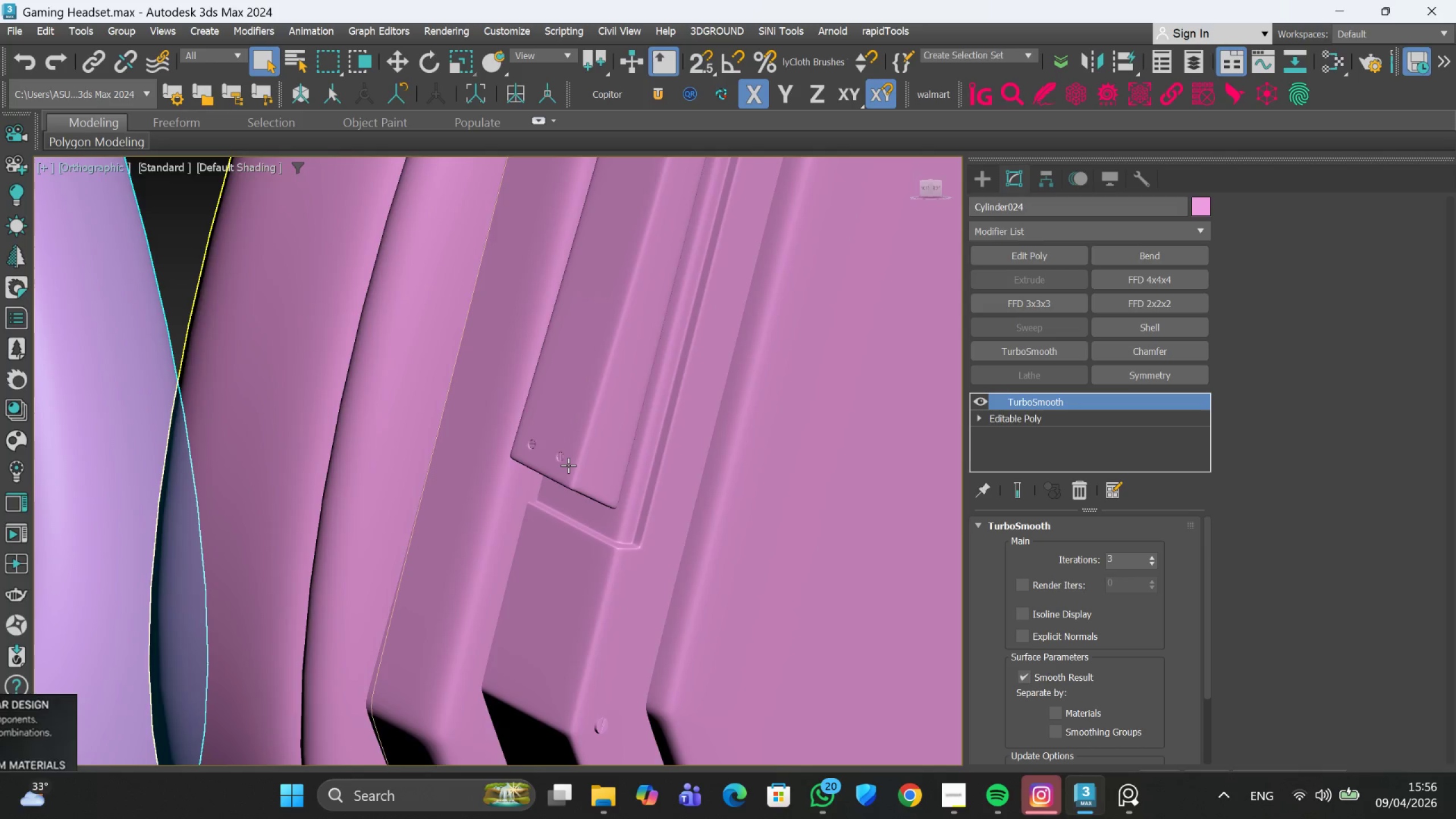 
key(F4)
 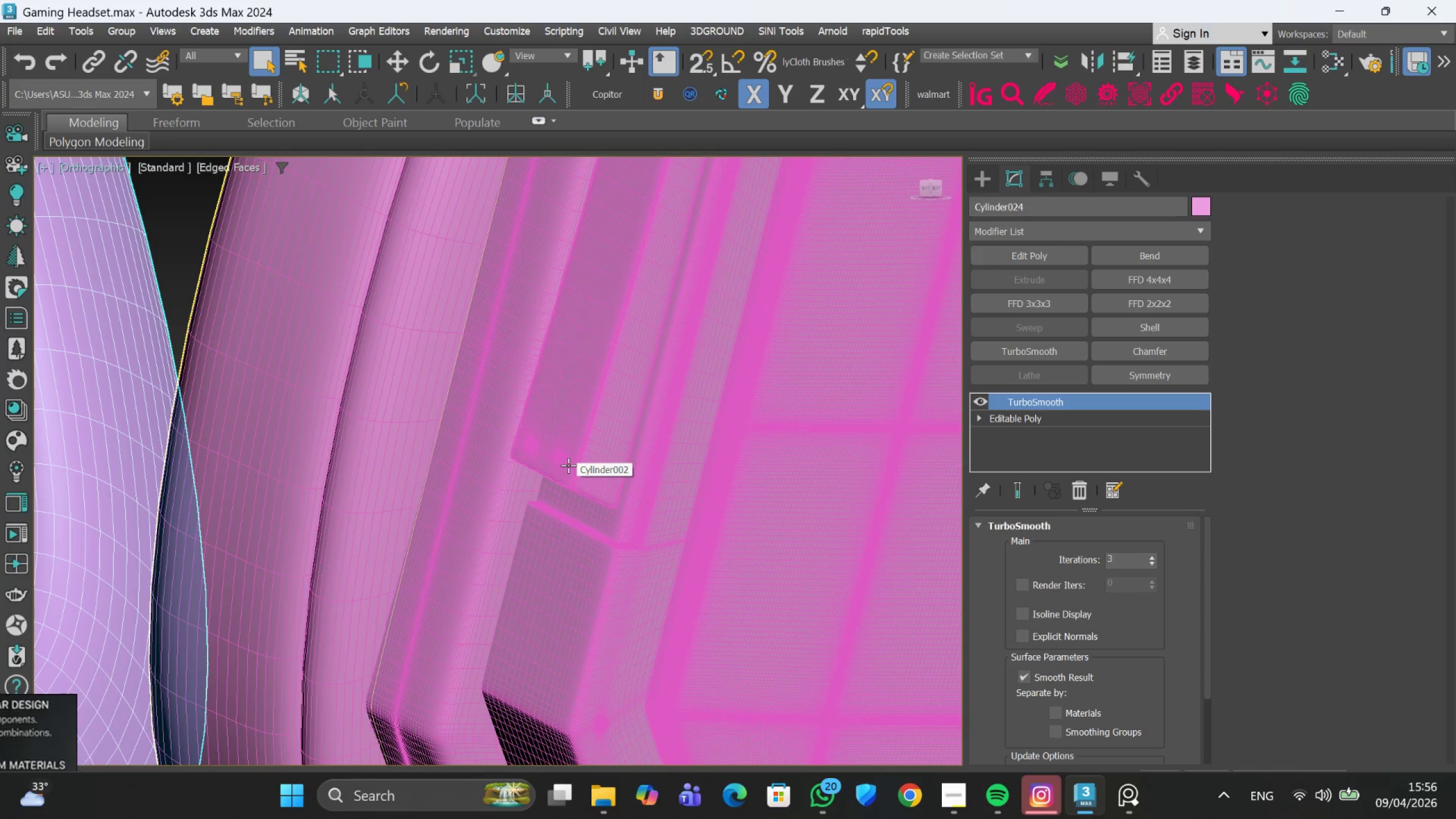 
scroll: coordinate [568, 465], scroll_direction: down, amount: 4.0
 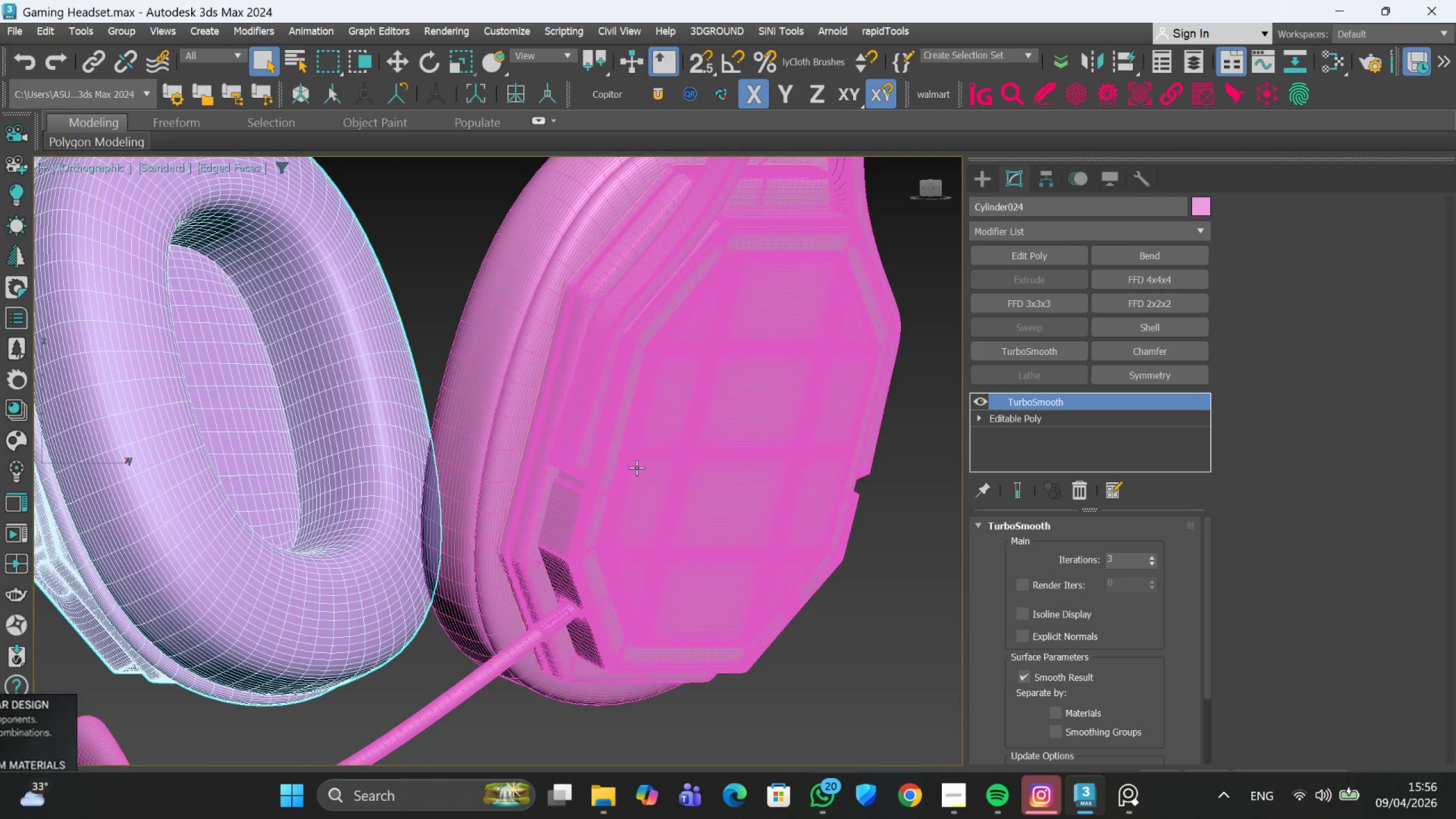 
hold_key(key=AltLeft, duration=0.68)
 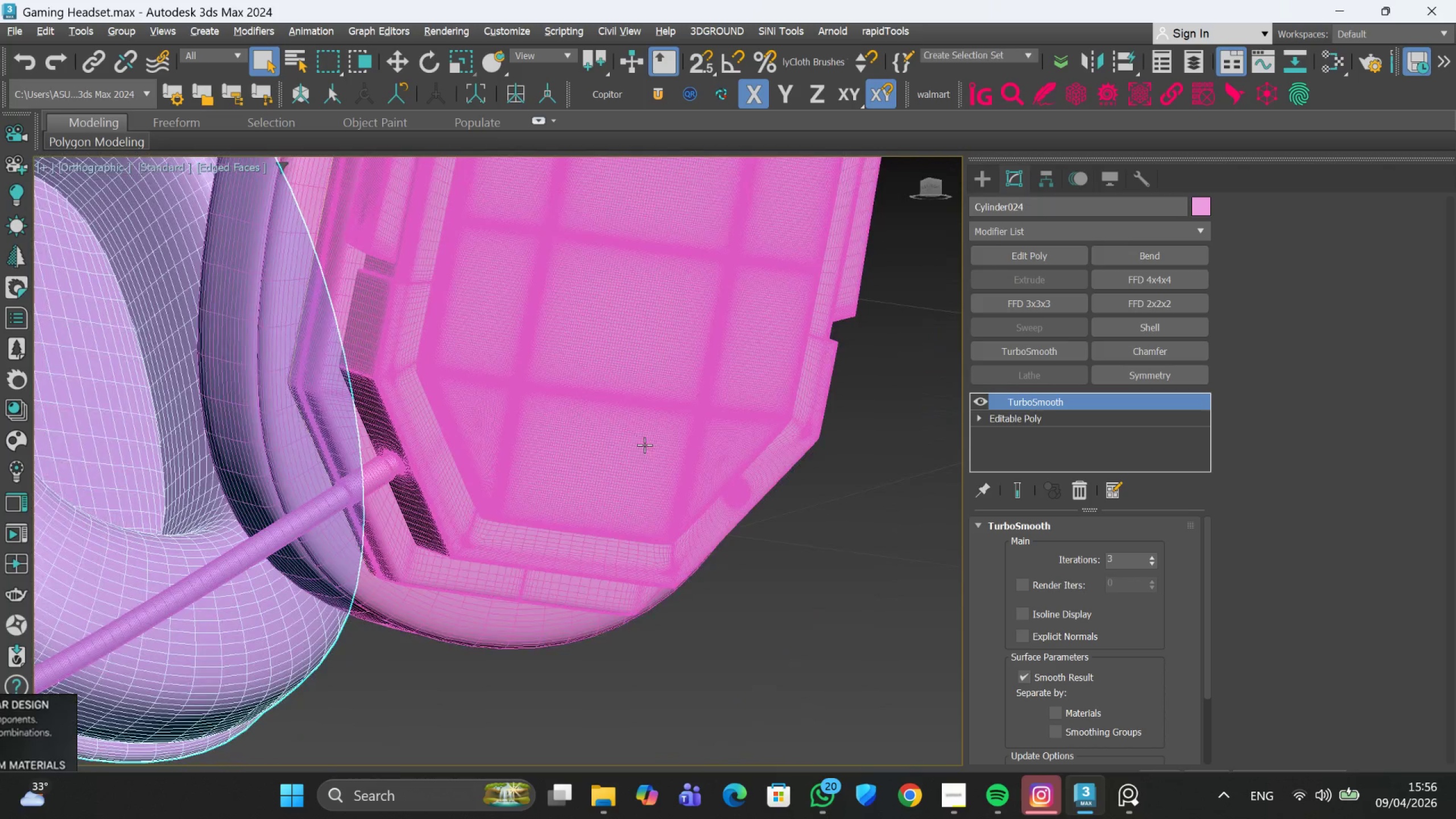 
scroll: coordinate [642, 463], scroll_direction: up, amount: 1.0
 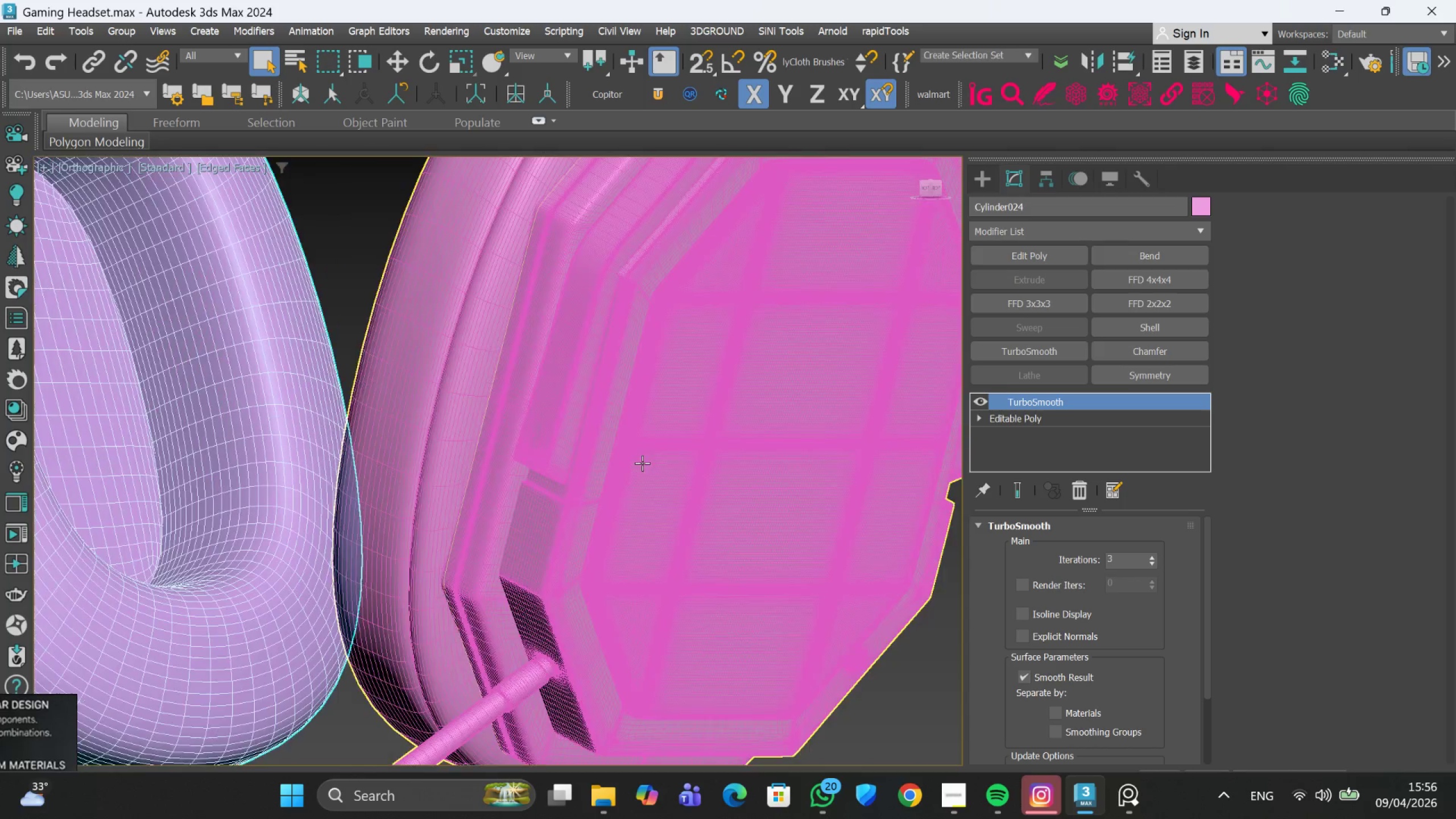 
scroll: coordinate [671, 453], scroll_direction: down, amount: 2.0
 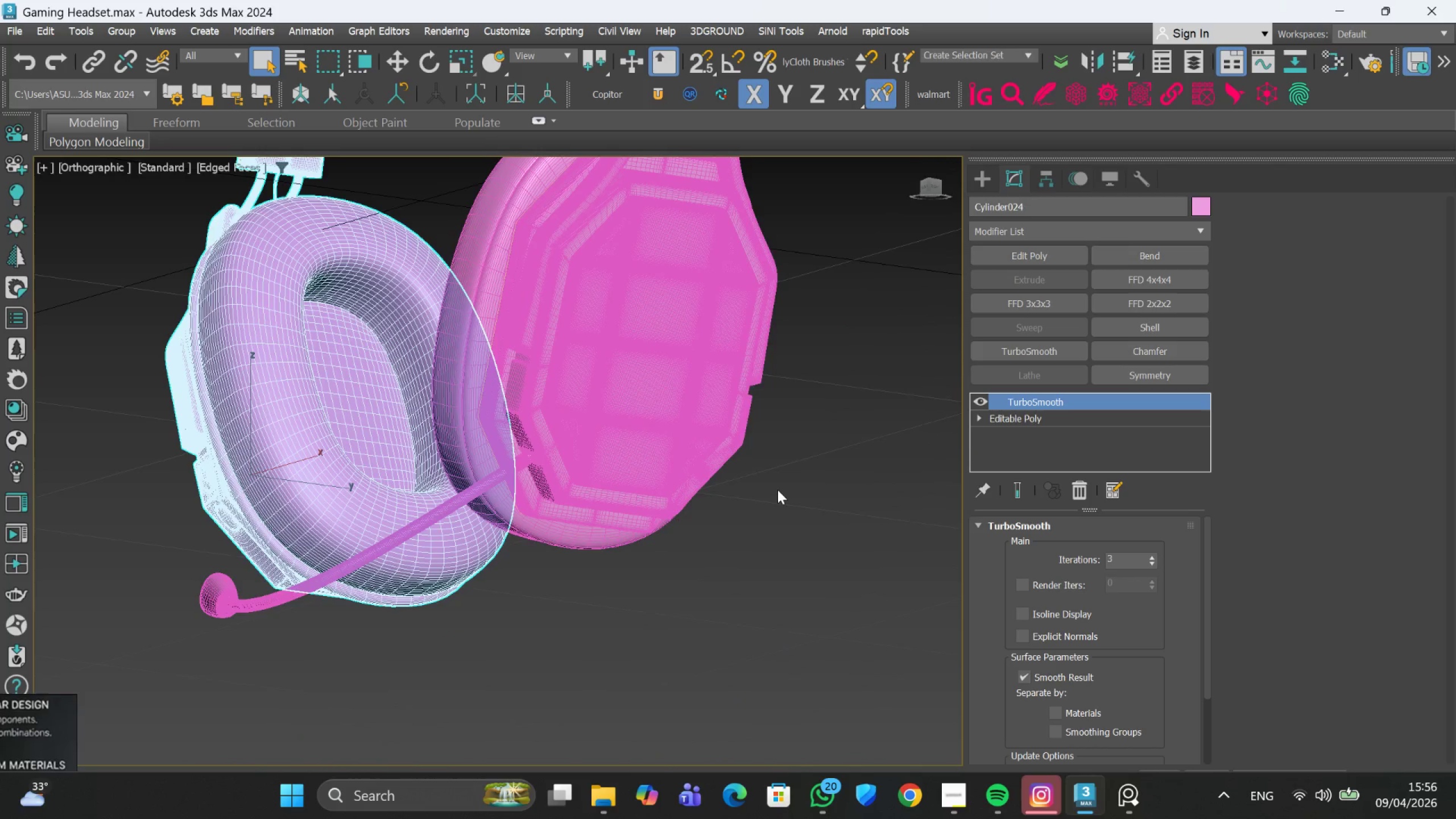 
left_click([777, 490])
 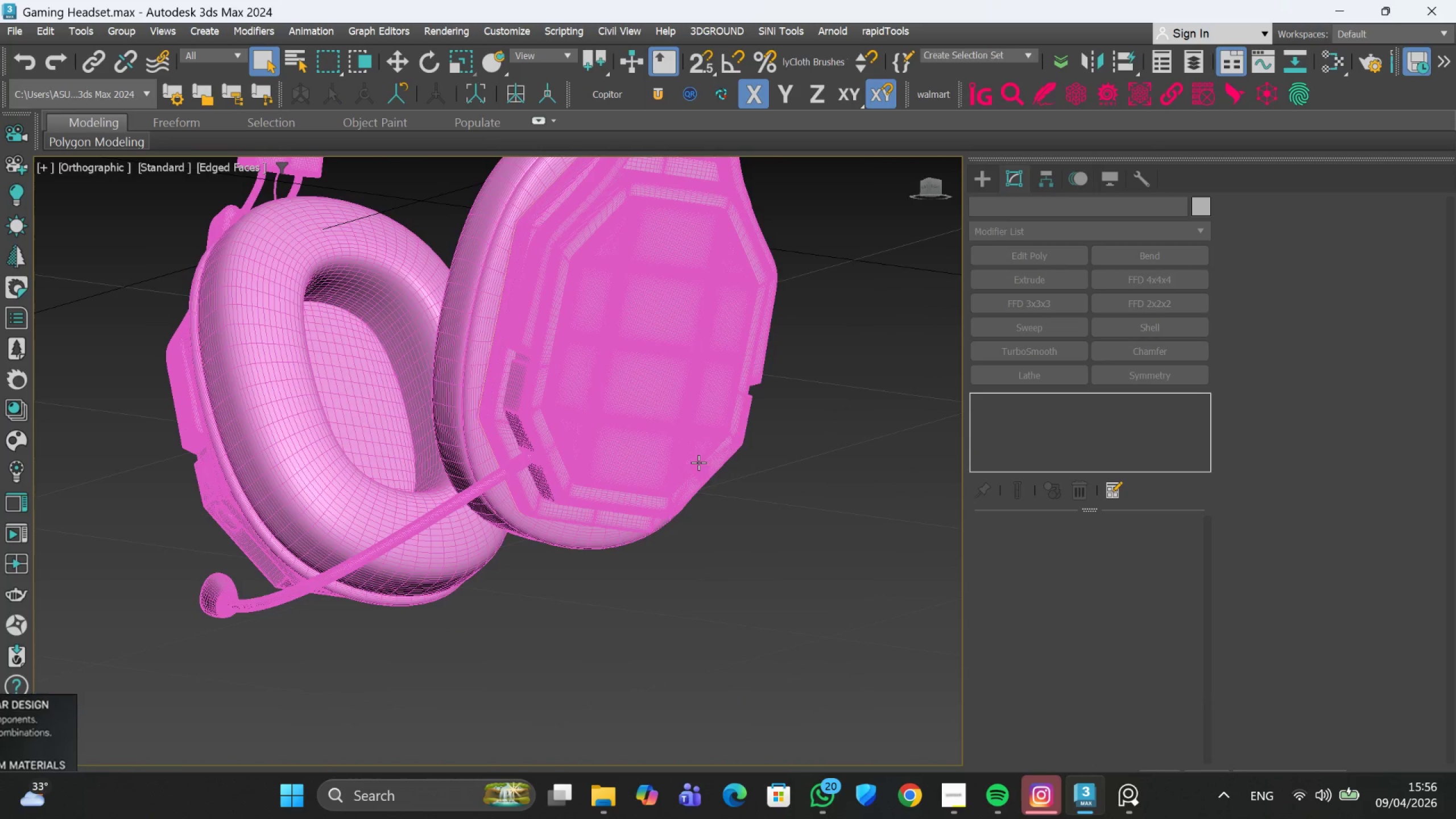 
scroll: coordinate [686, 457], scroll_direction: up, amount: 4.0
 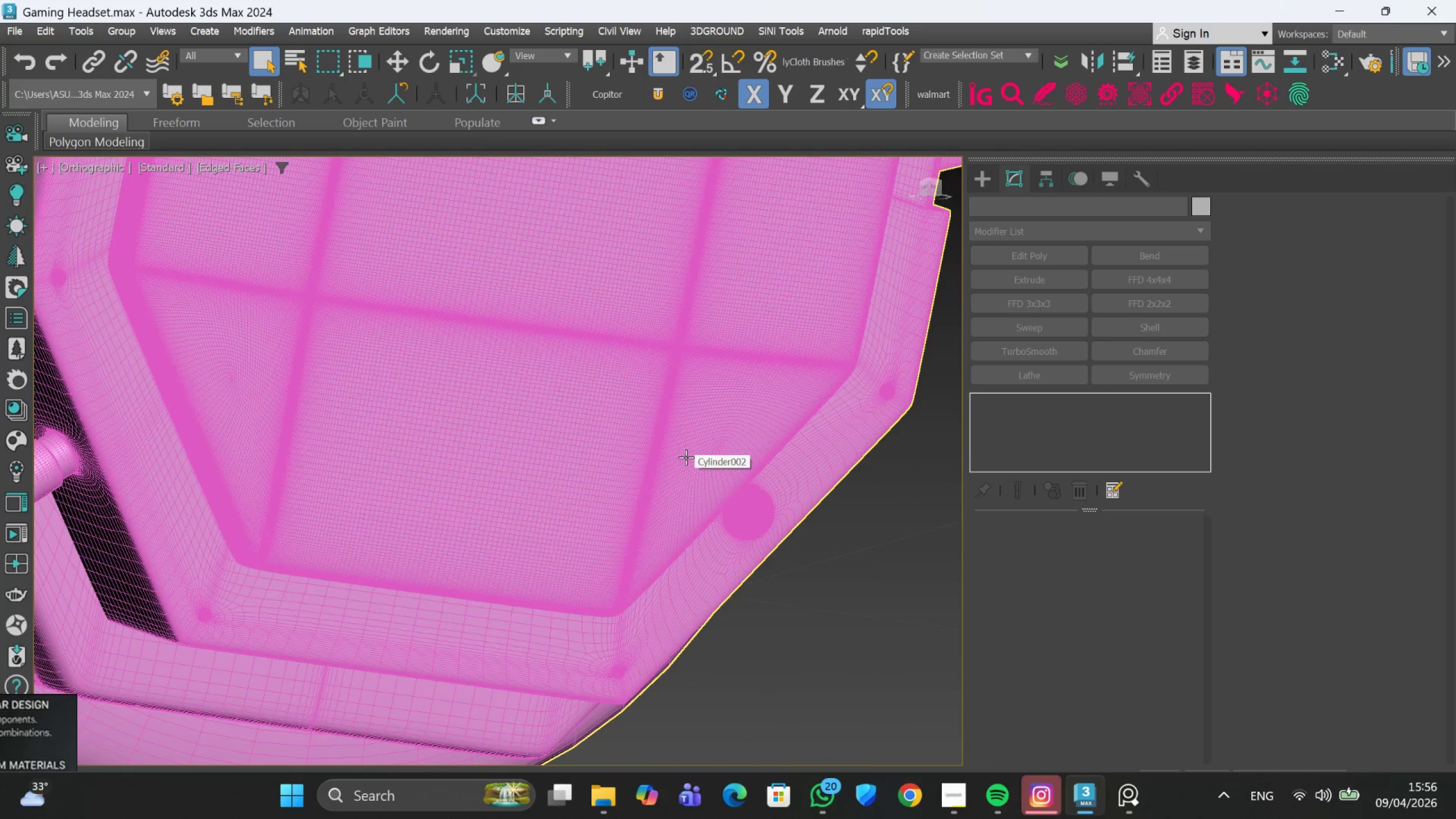 
key(F4)
 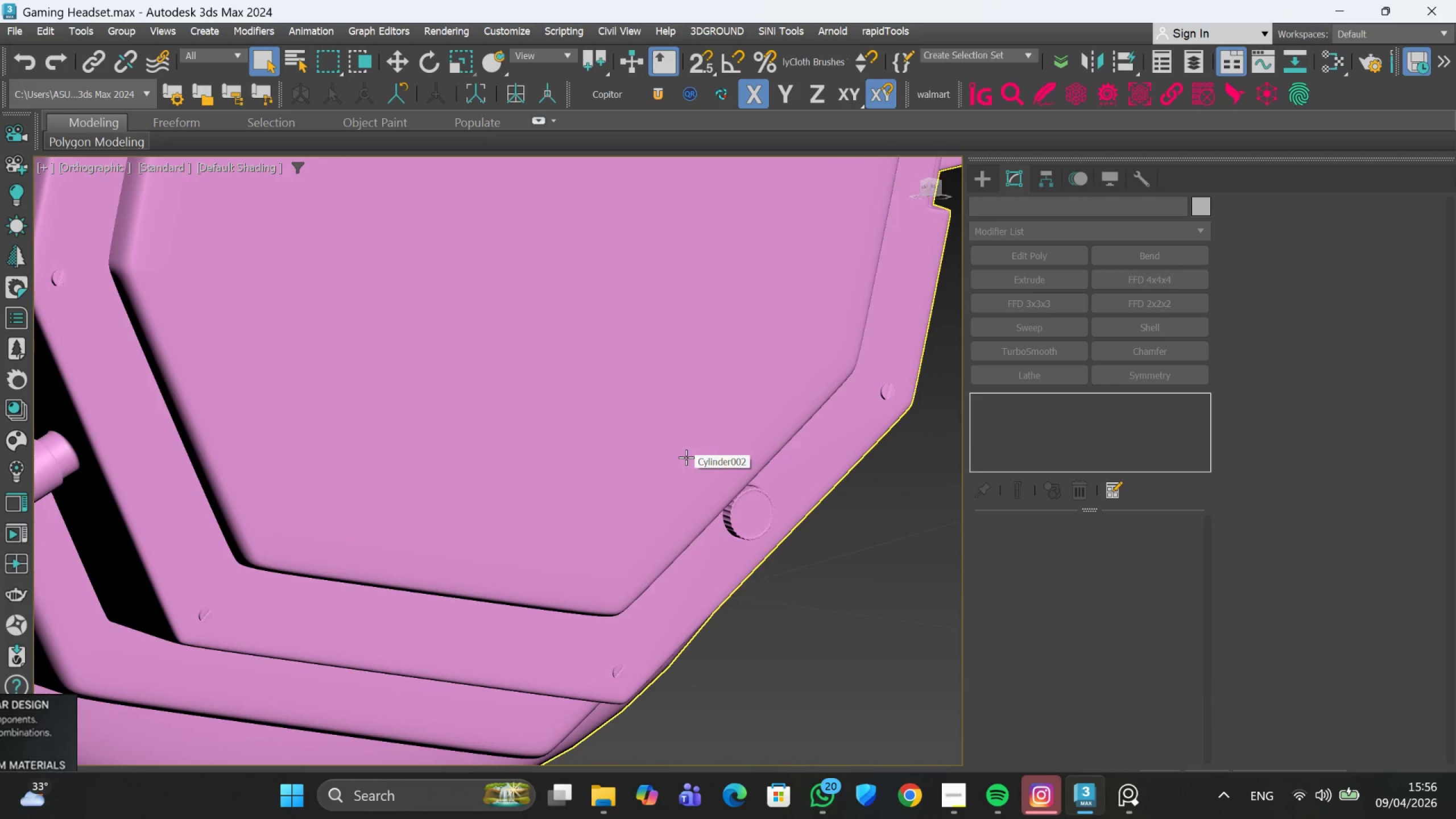 
scroll: coordinate [686, 457], scroll_direction: down, amount: 4.0
 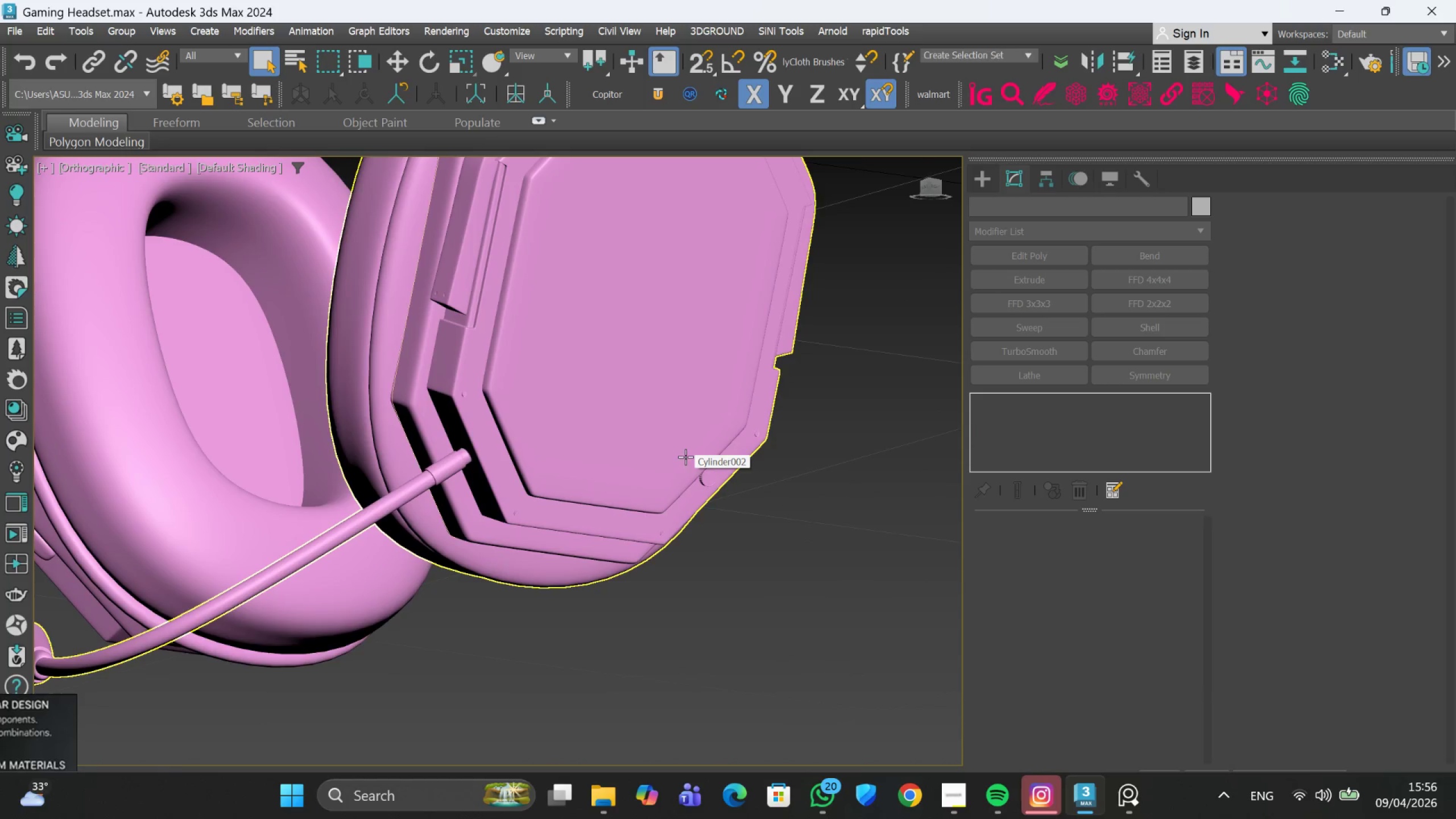 
hold_key(key=AltLeft, duration=0.49)
 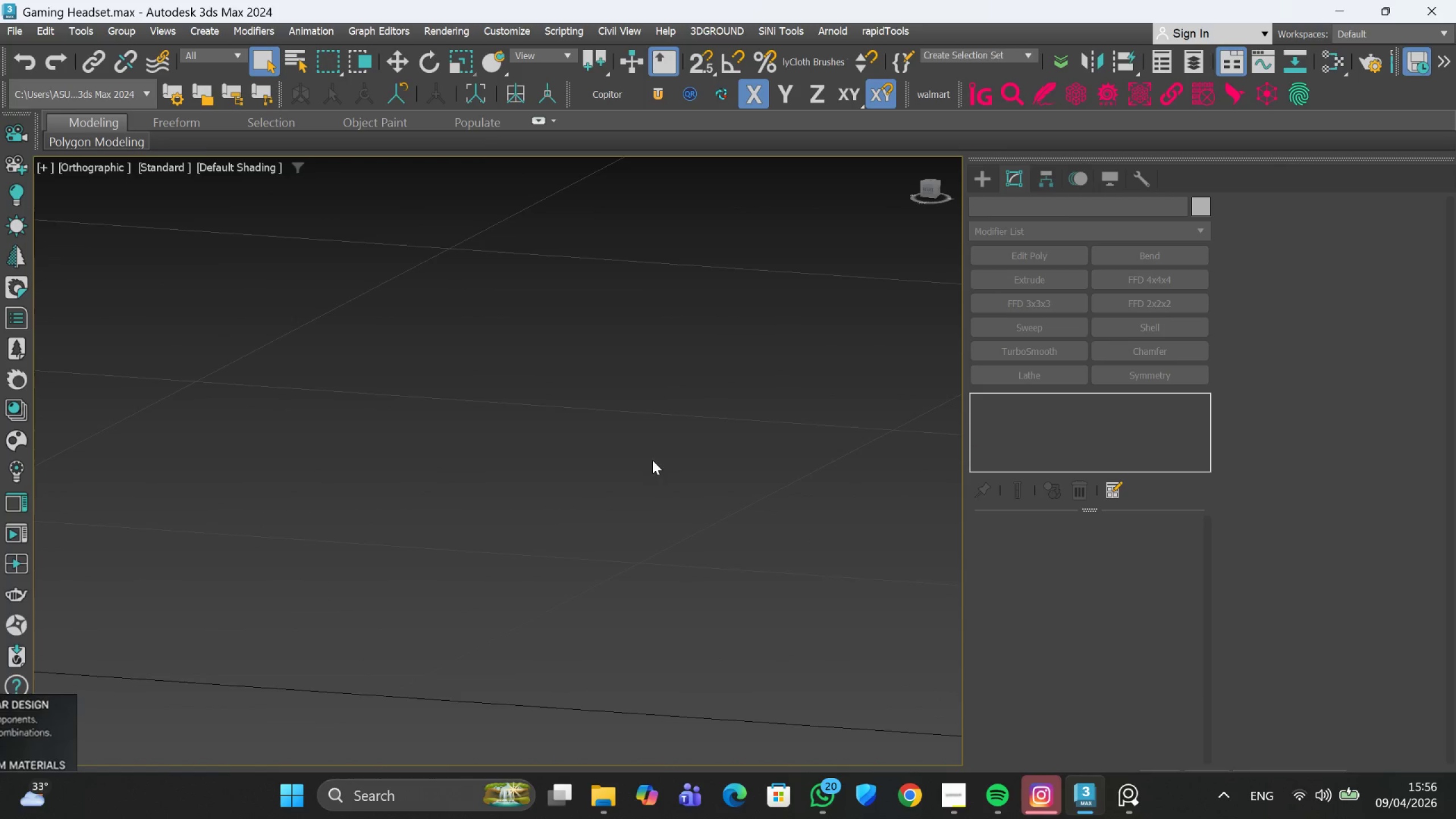 
scroll: coordinate [574, 497], scroll_direction: down, amount: 2.0
 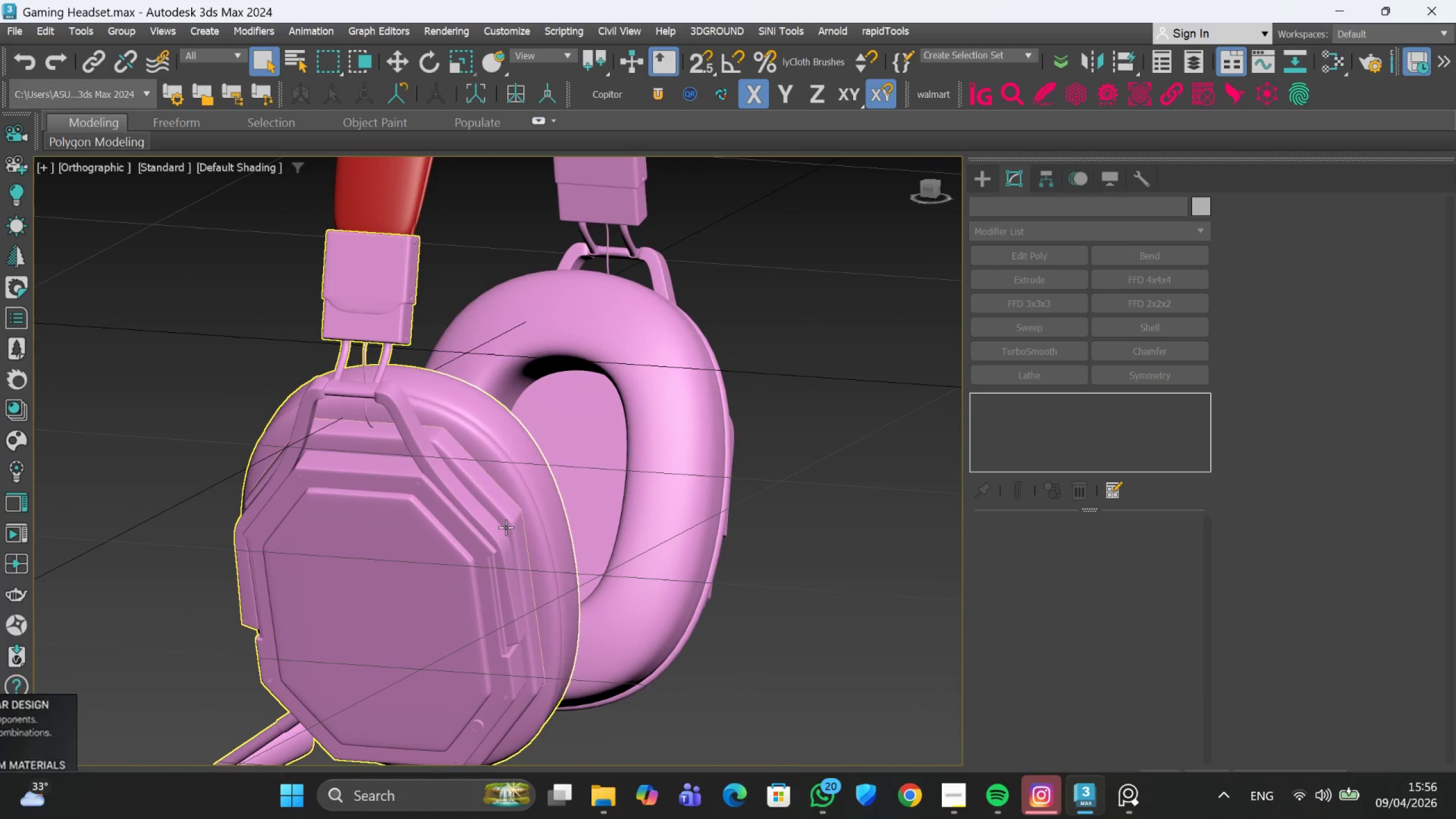 
left_click([505, 527])
 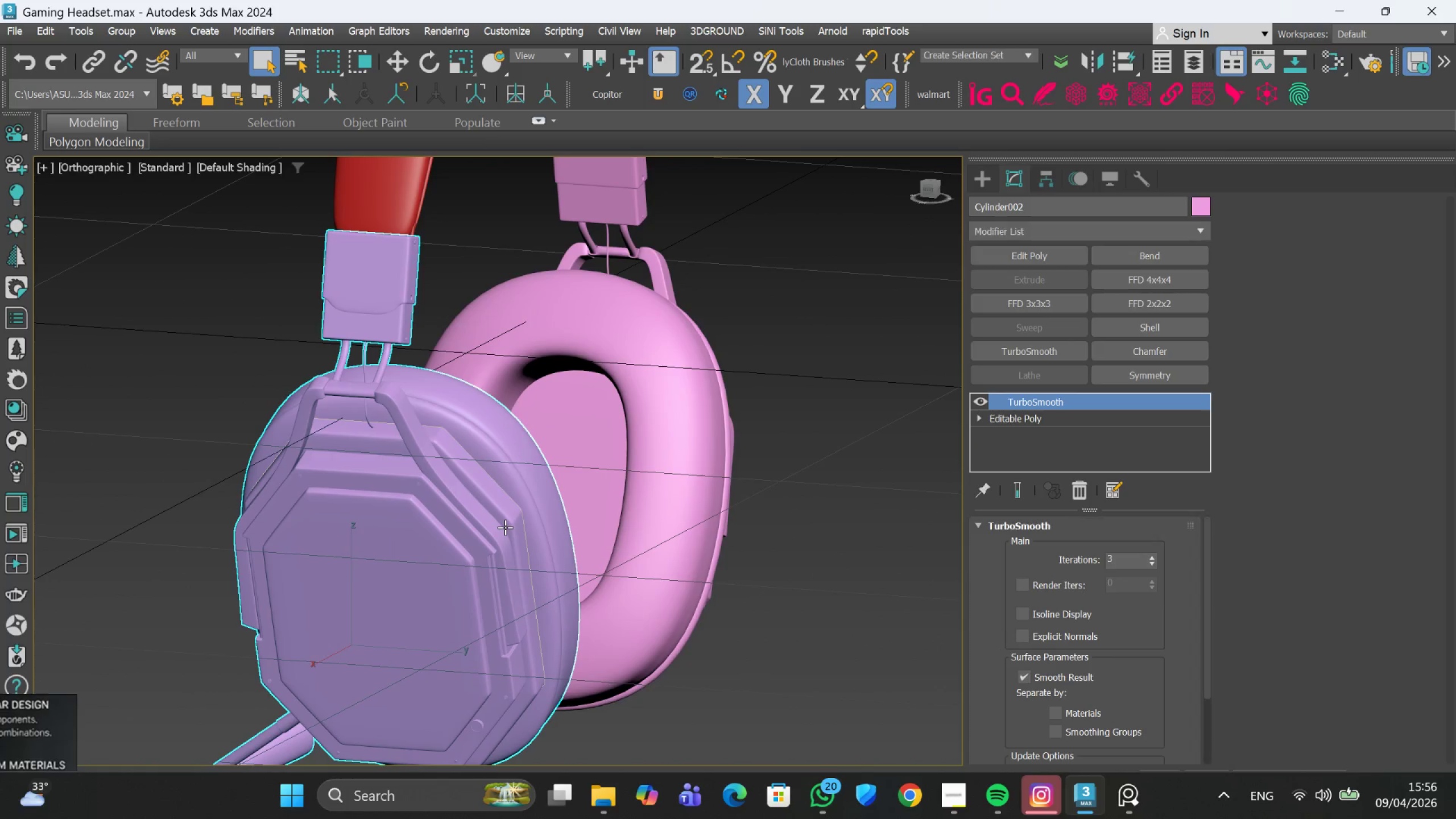 
hold_key(key=AltLeft, duration=1.14)
 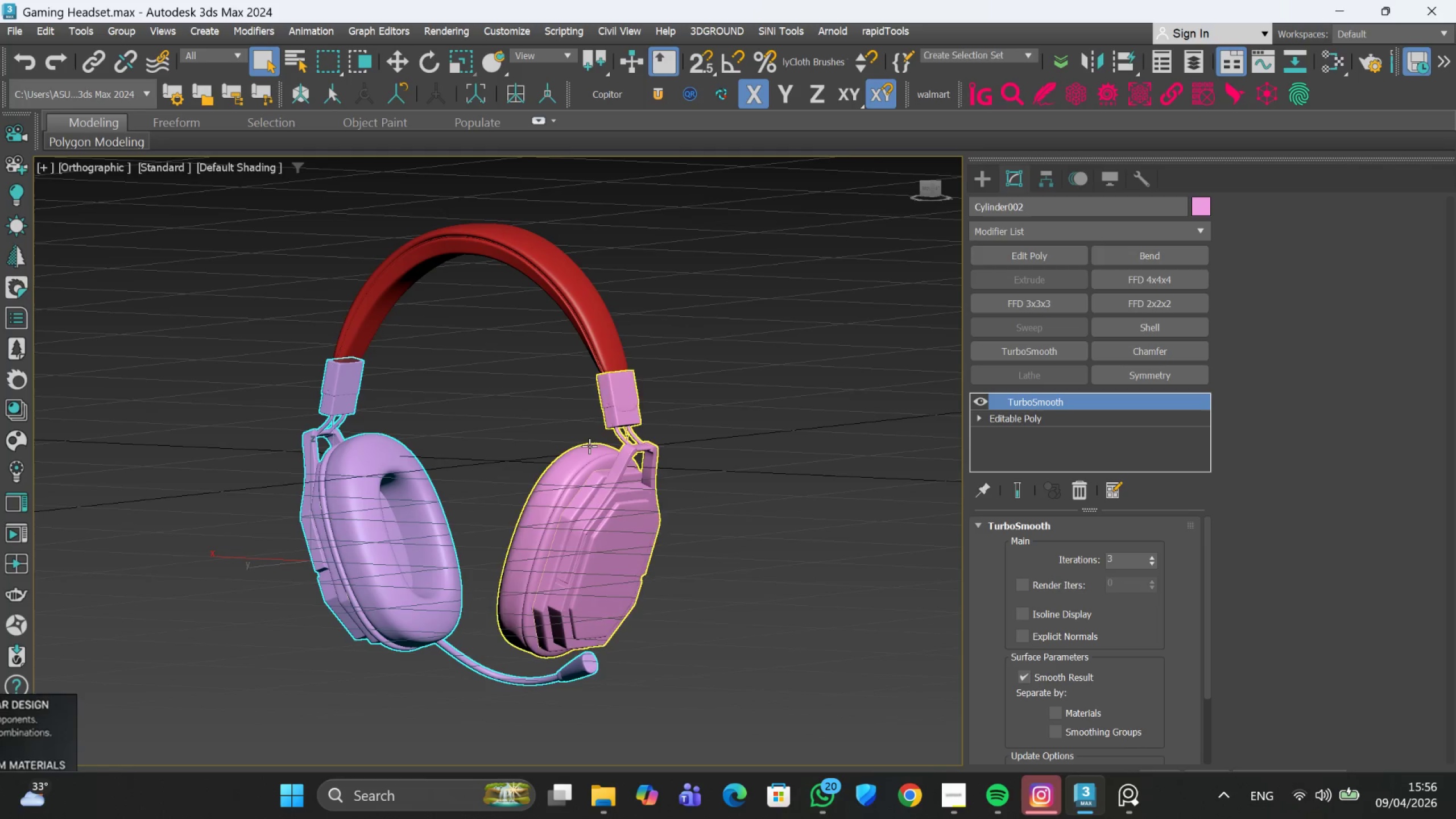 
scroll: coordinate [505, 527], scroll_direction: down, amount: 2.0
 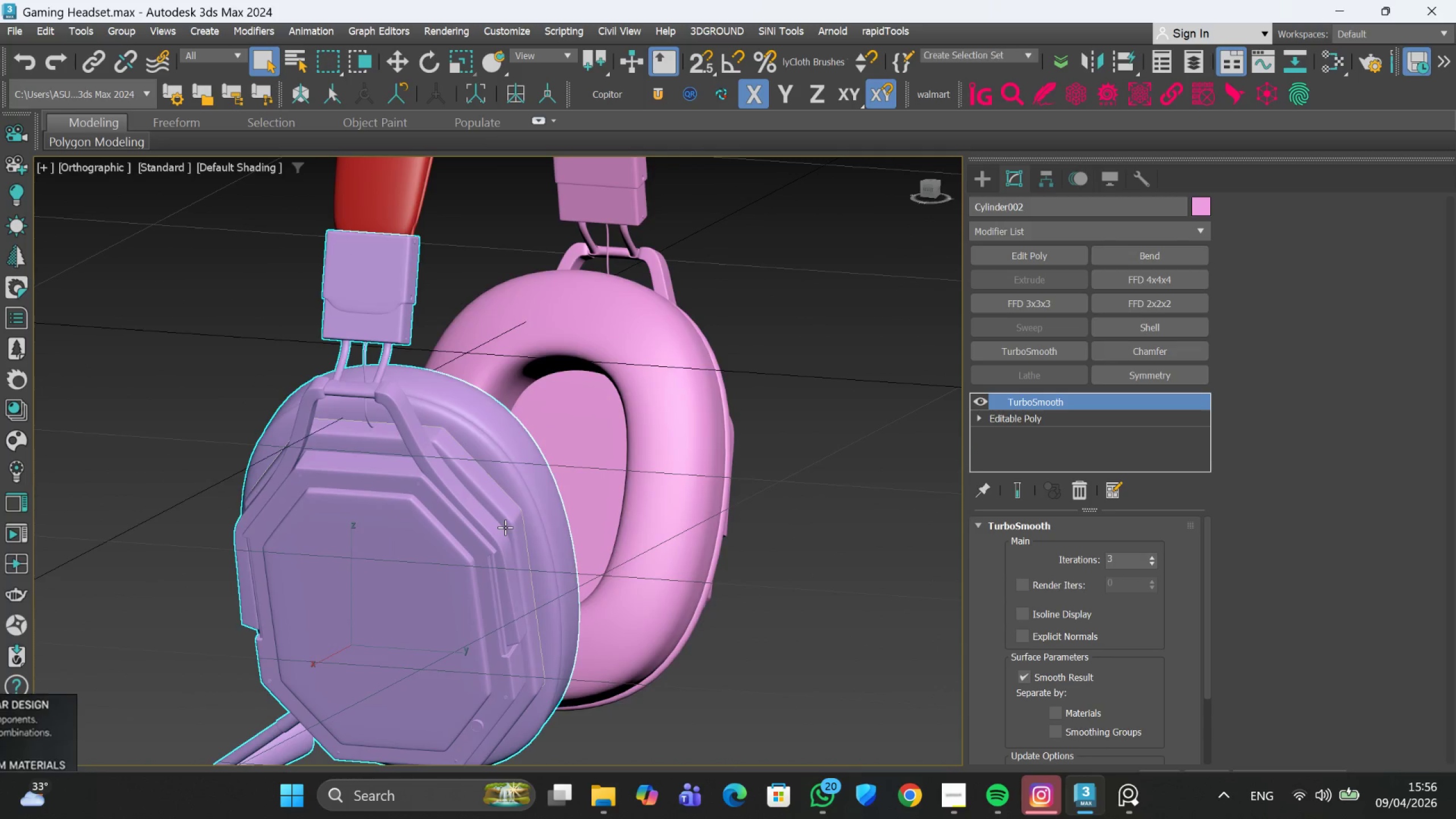 
hold_key(key=AltLeft, duration=0.54)
 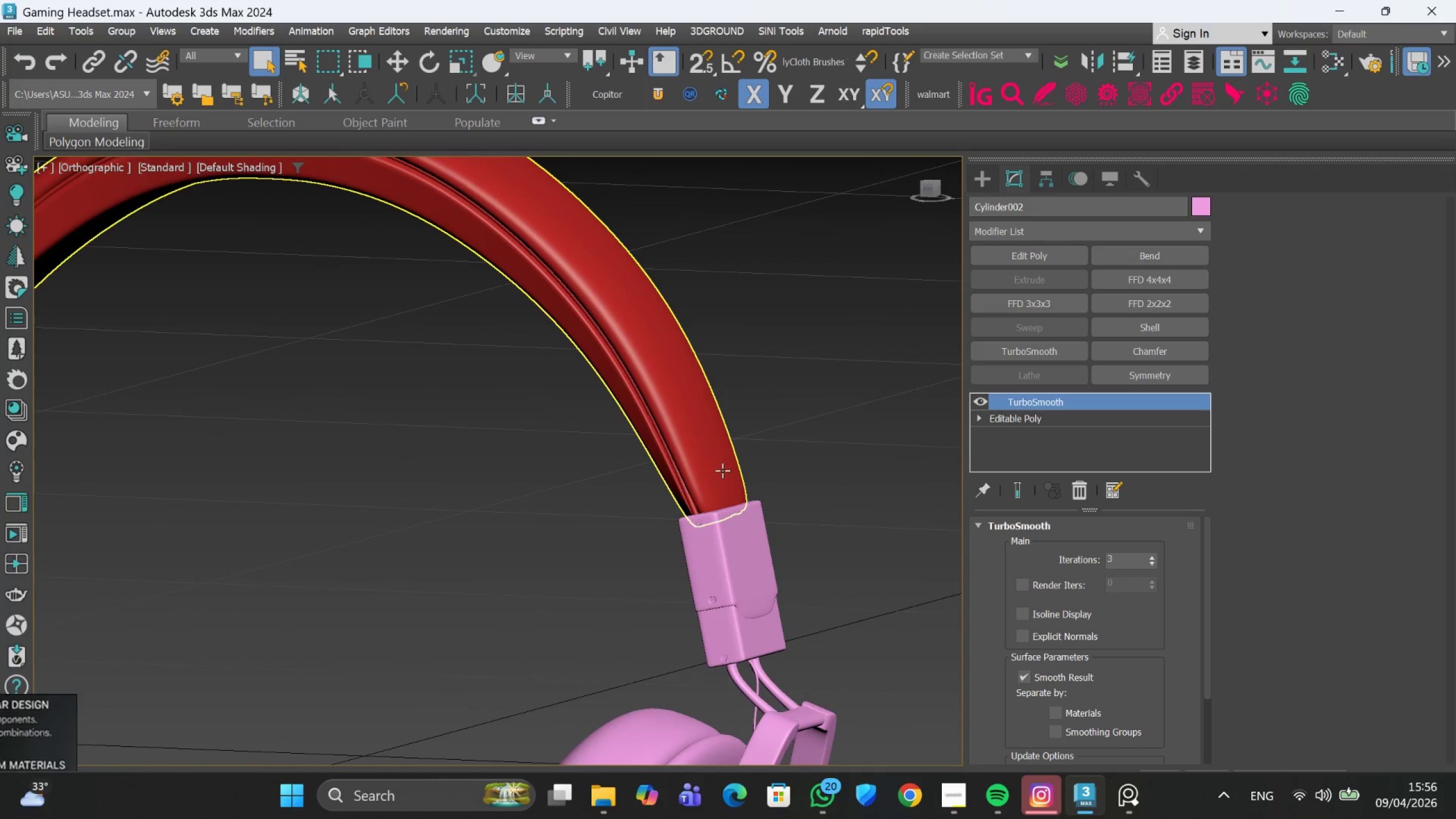 
scroll: coordinate [750, 544], scroll_direction: up, amount: 5.0
 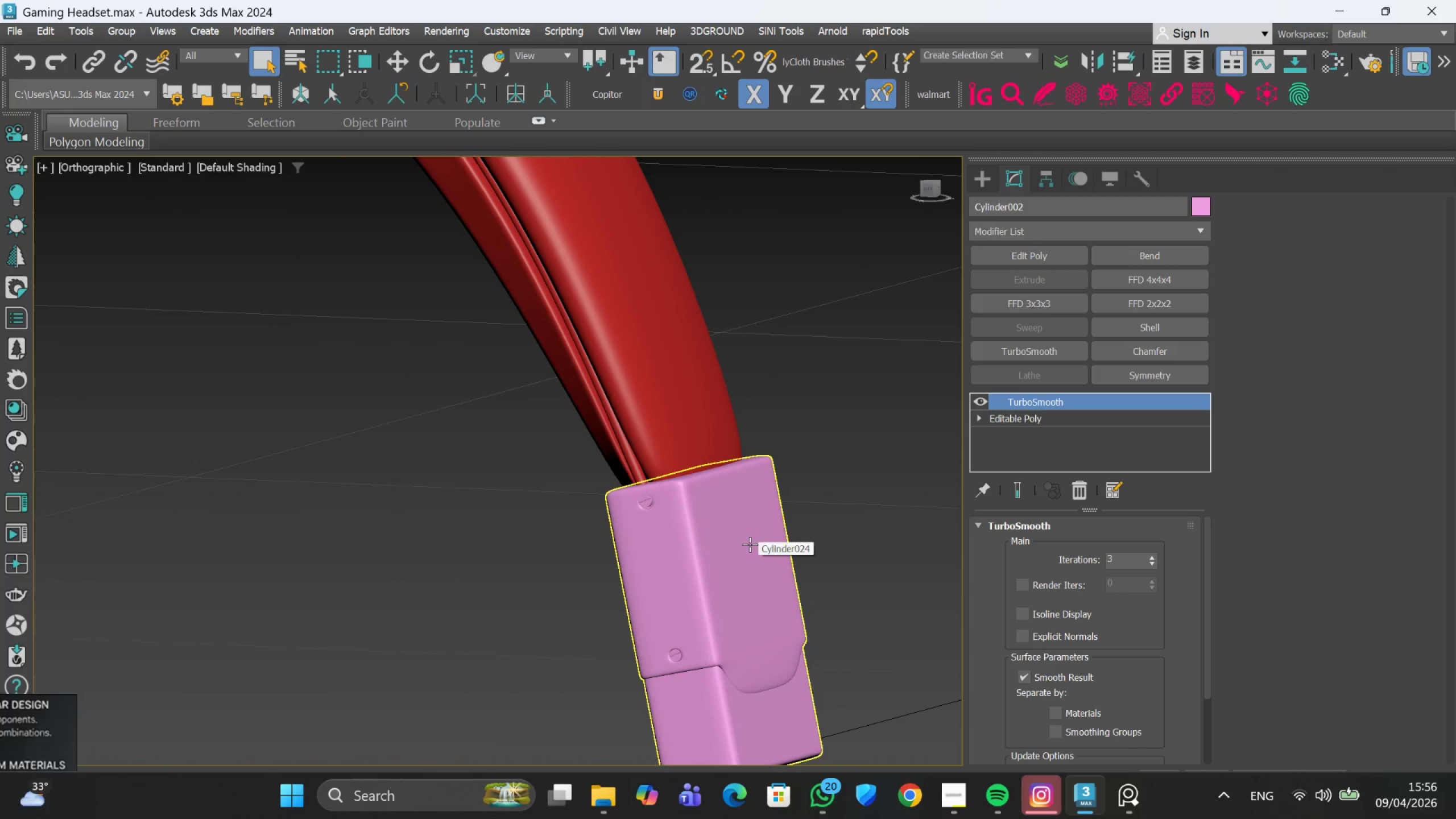 
scroll: coordinate [744, 541], scroll_direction: down, amount: 6.0
 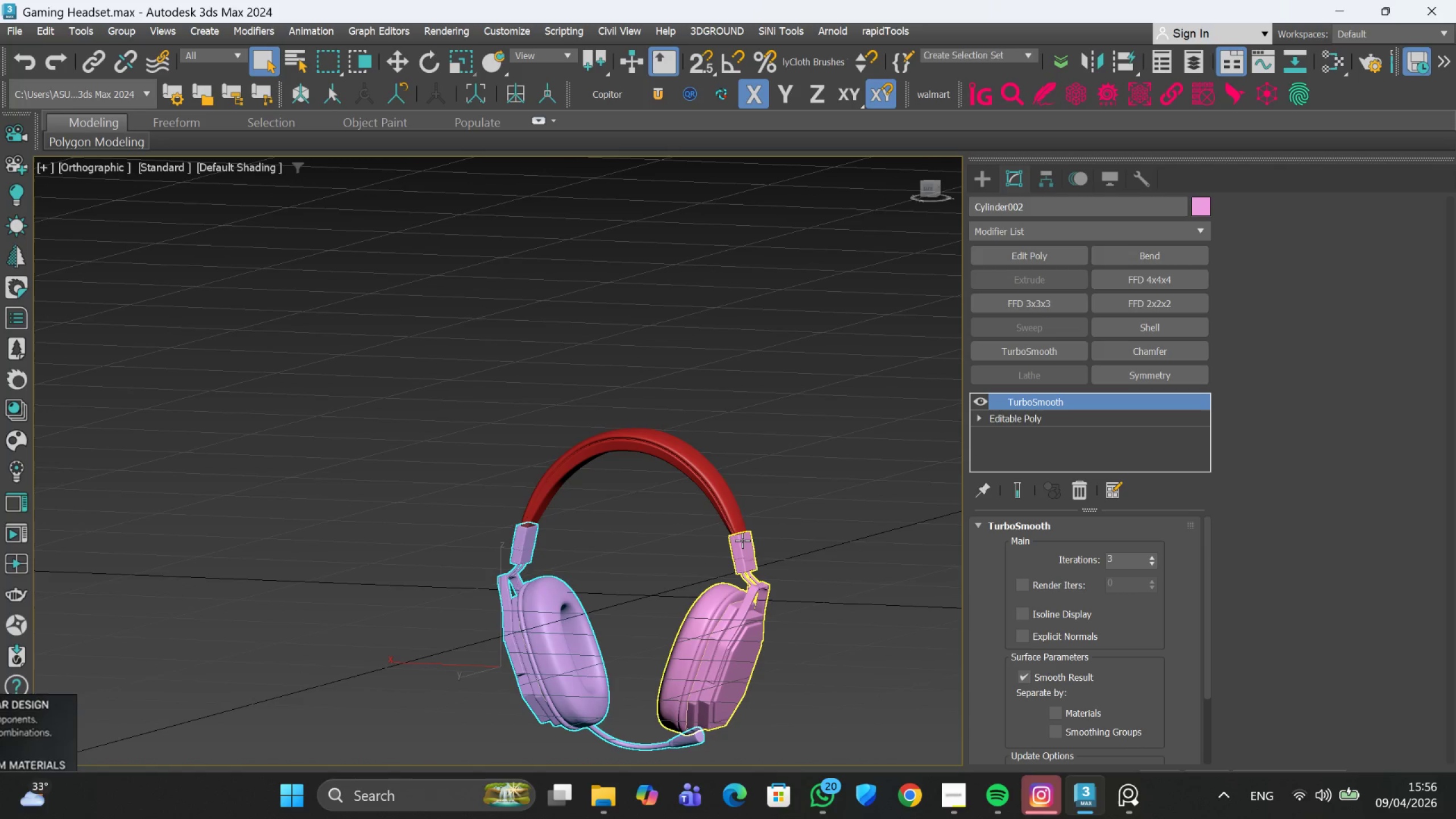 
hold_key(key=AltLeft, duration=0.72)
 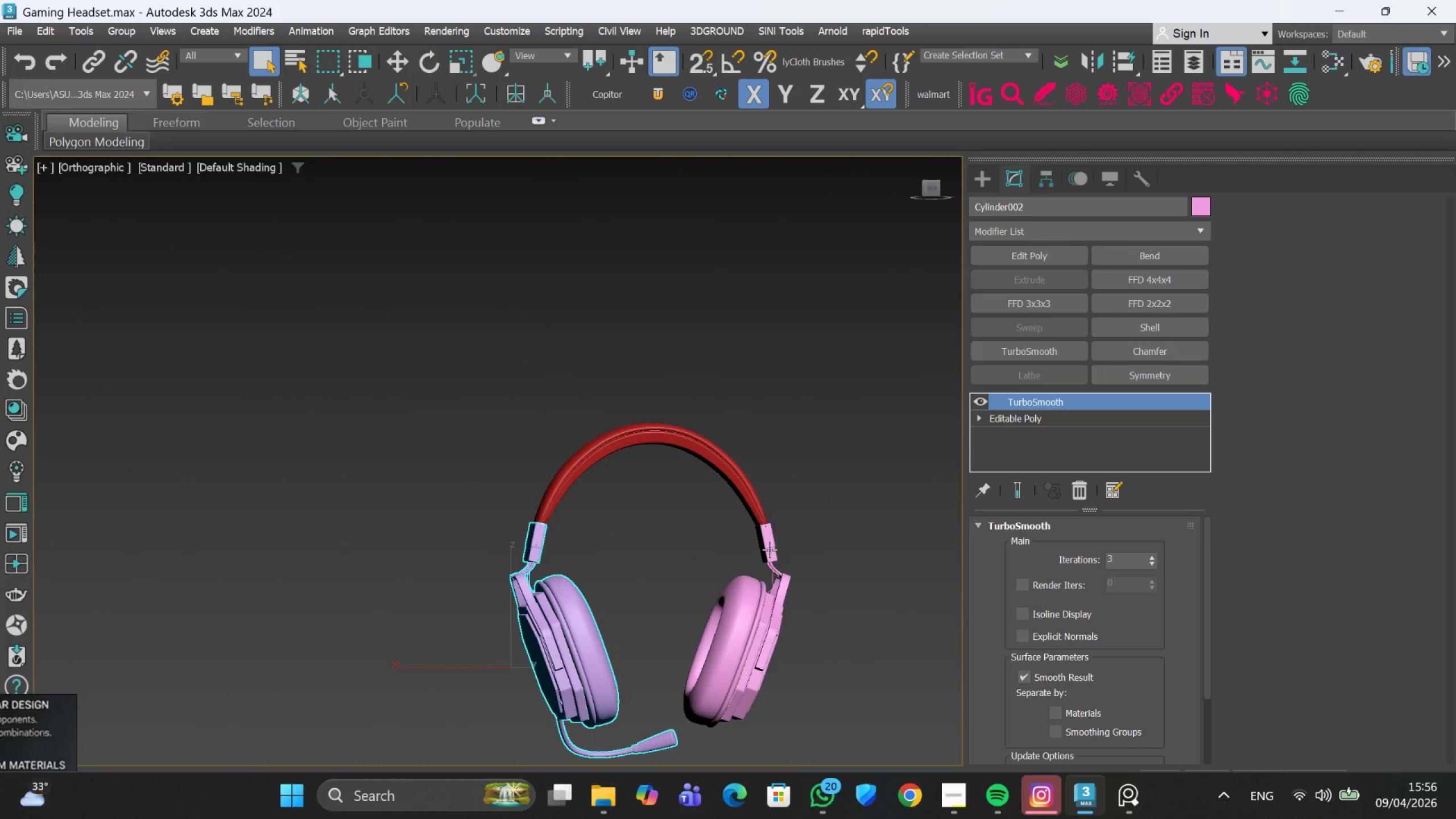 
scroll: coordinate [768, 556], scroll_direction: up, amount: 2.0
 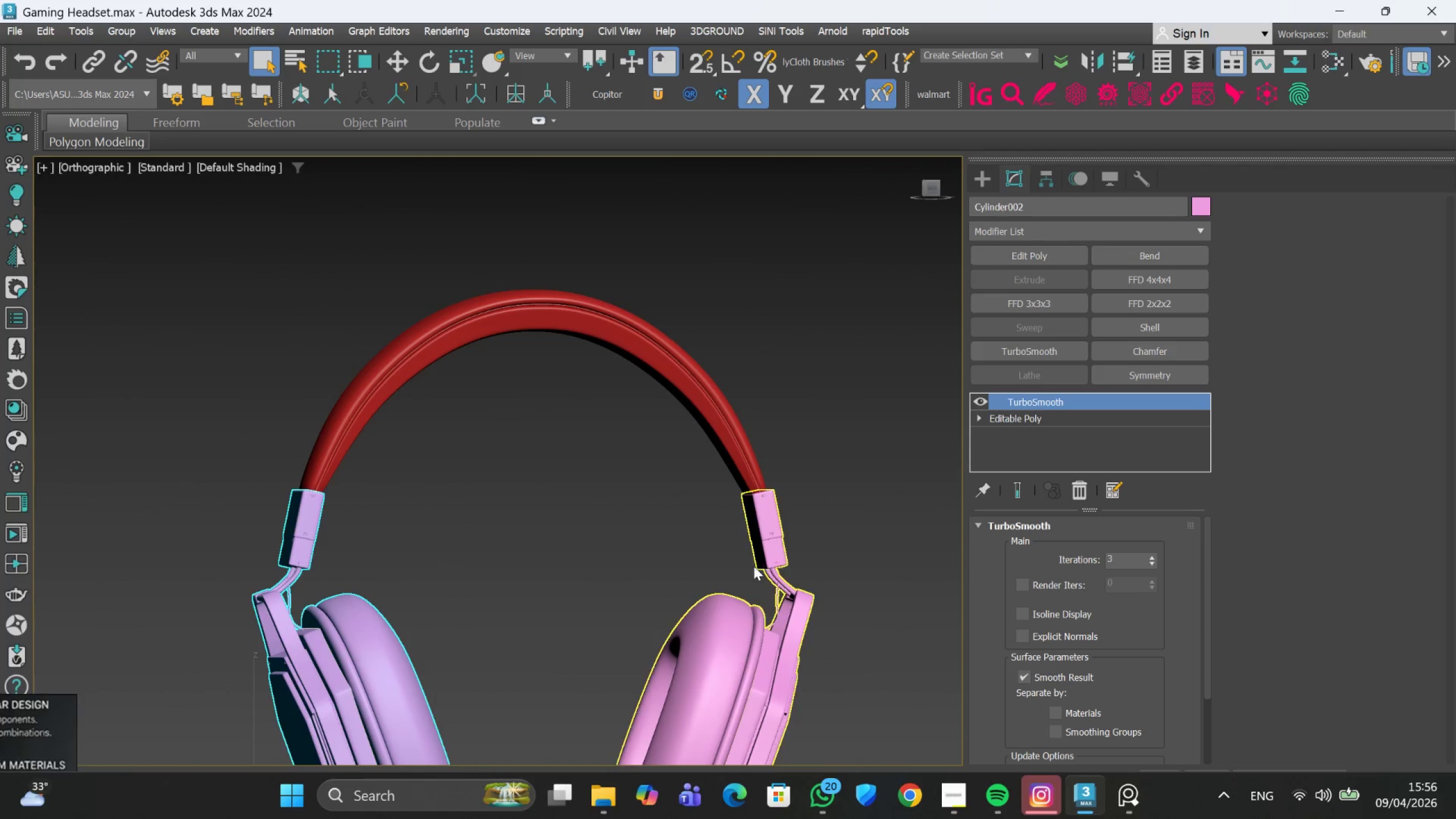 
hold_key(key=AltLeft, duration=0.96)
 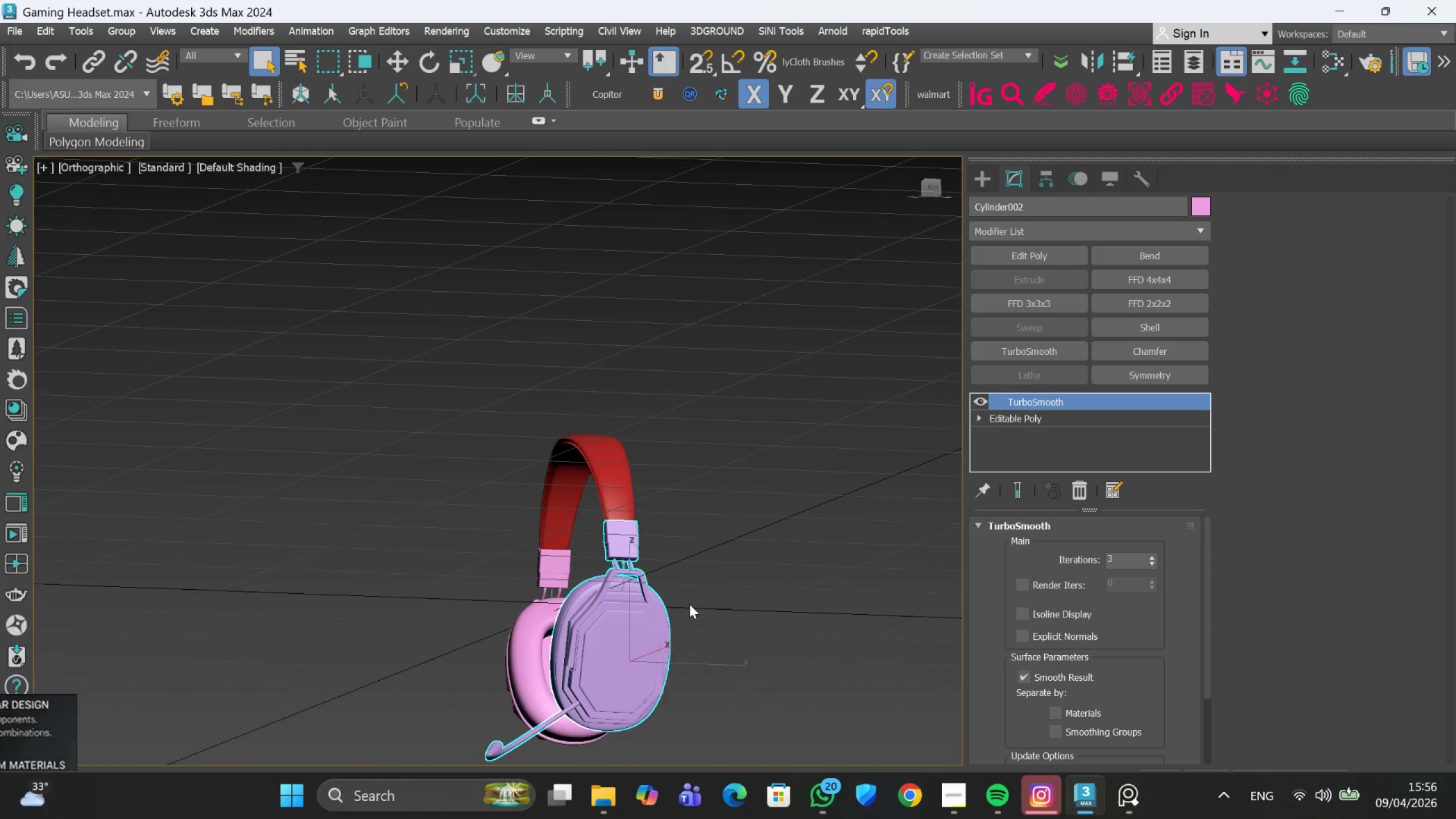 
scroll: coordinate [748, 562], scroll_direction: down, amount: 2.0
 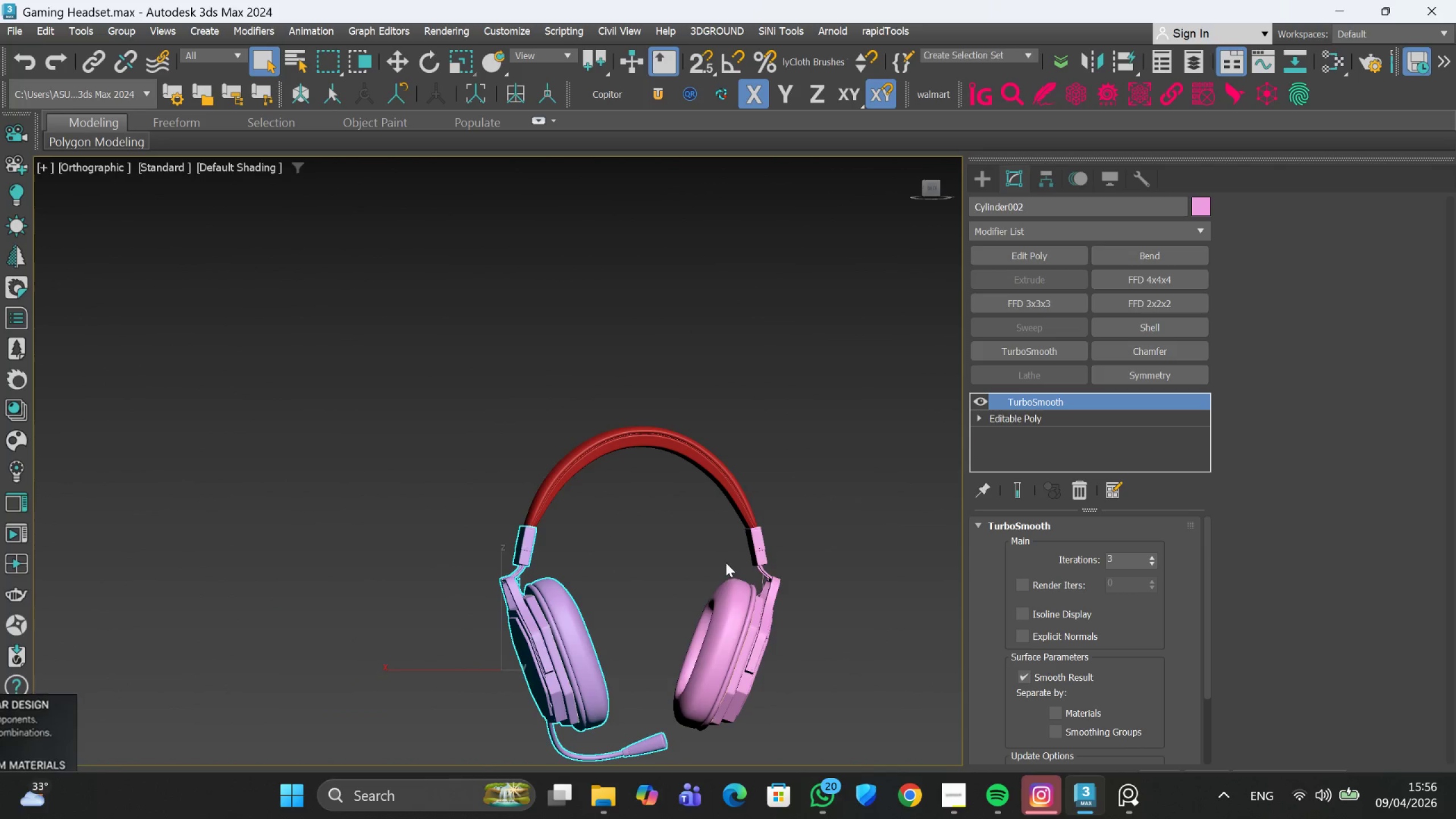 
hold_key(key=AltLeft, duration=0.57)
 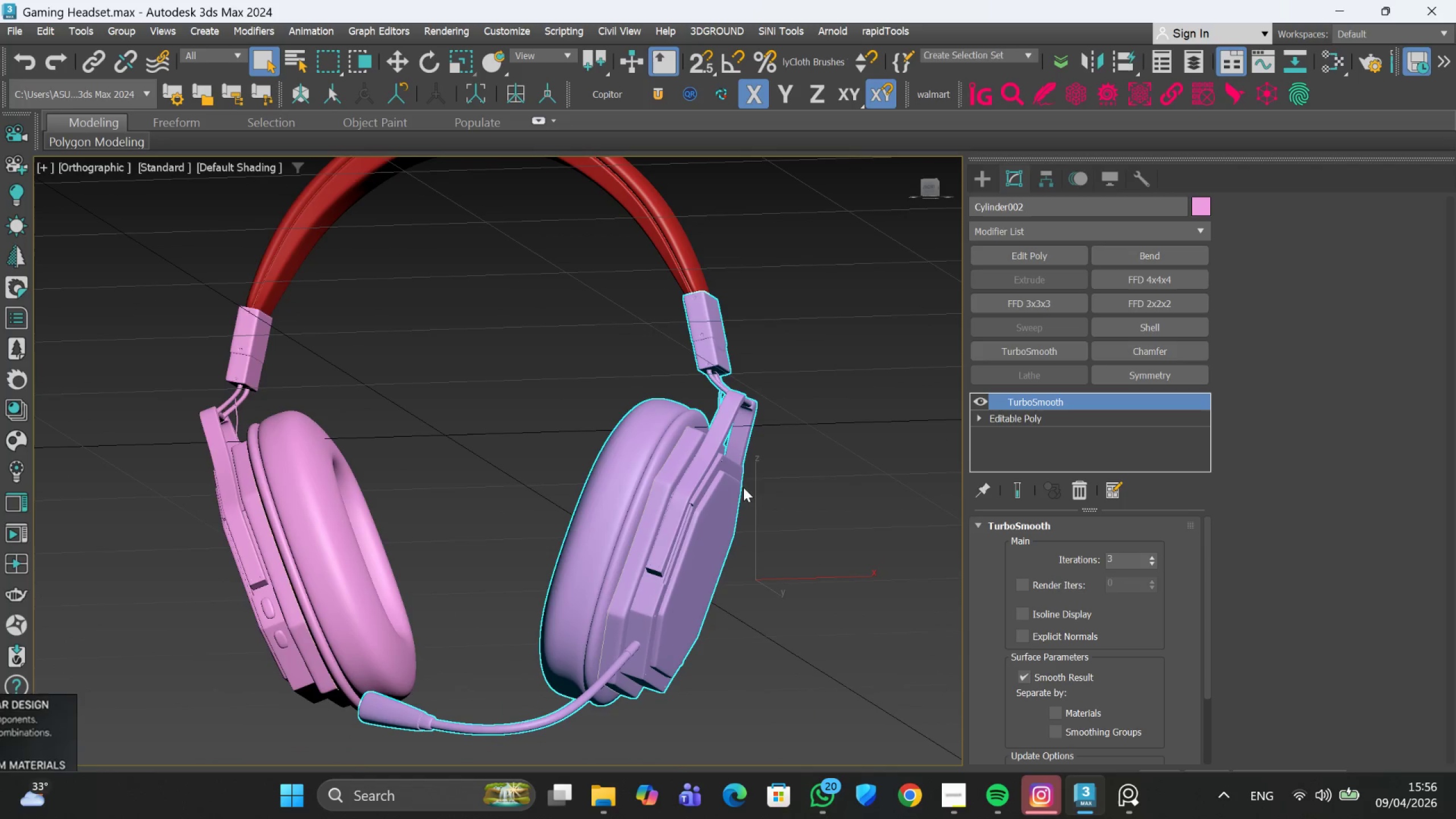 
scroll: coordinate [634, 622], scroll_direction: up, amount: 2.0
 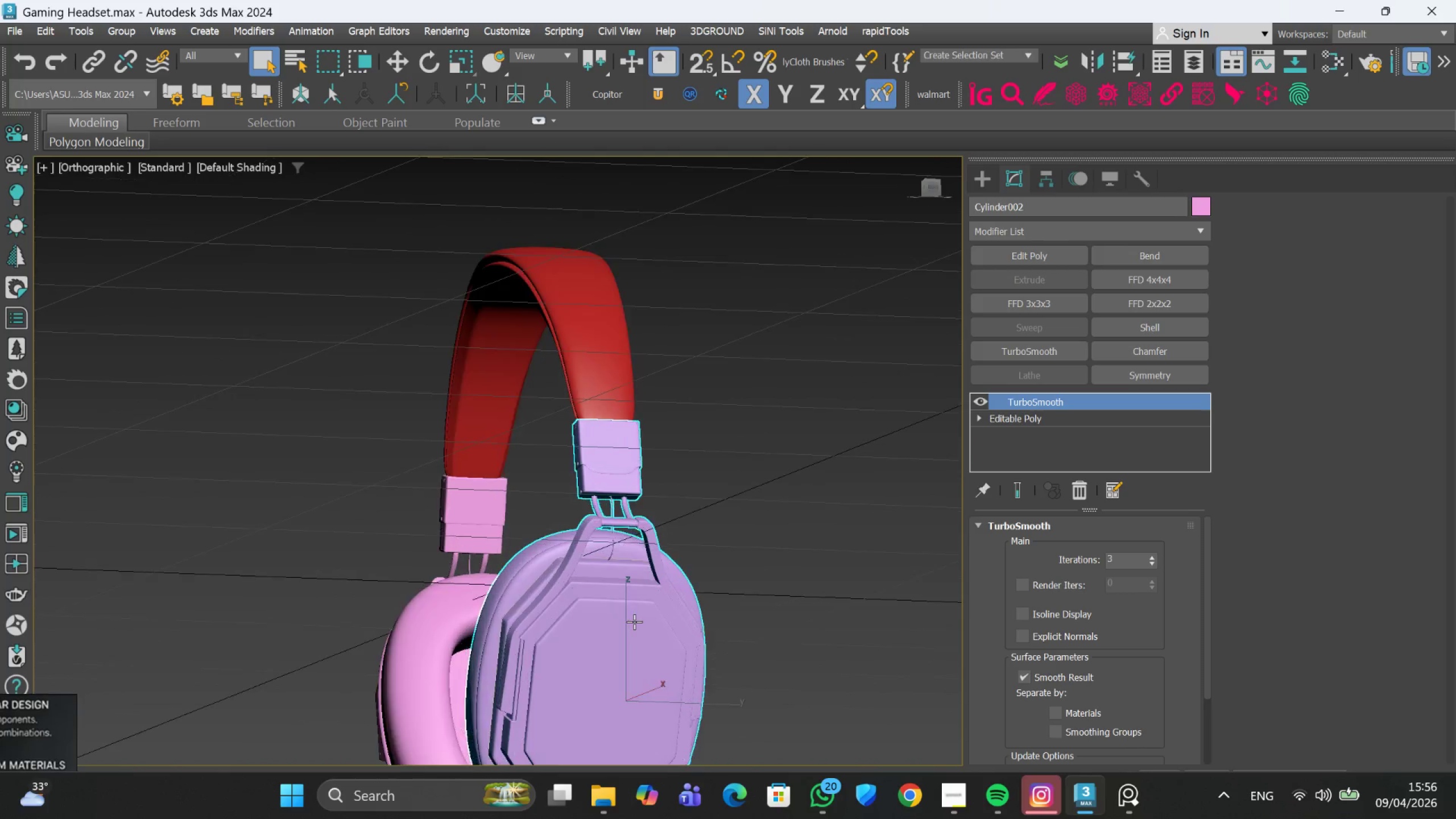 
hold_key(key=AltLeft, duration=0.93)
 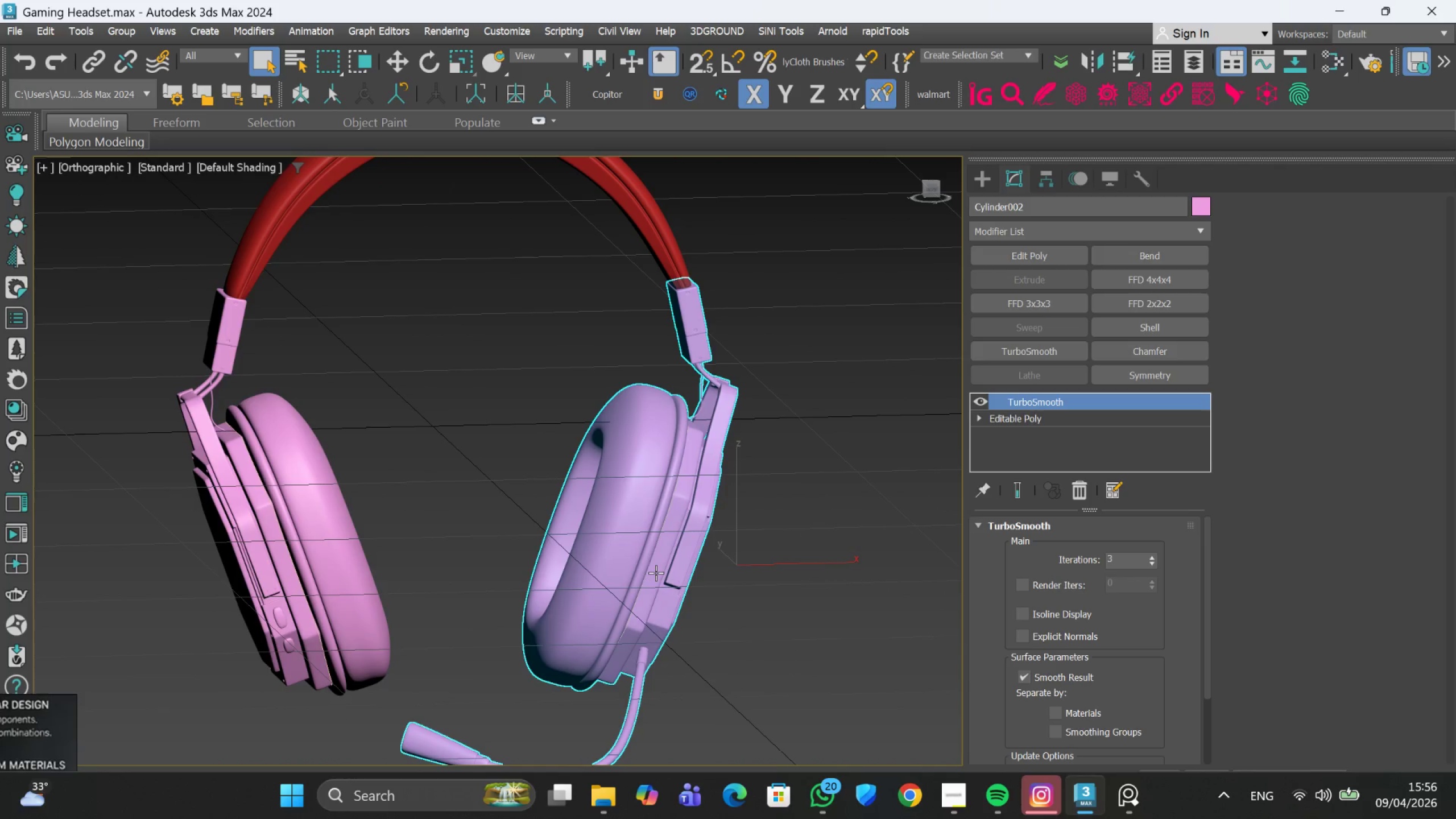 
scroll: coordinate [624, 565], scroll_direction: none, amount: 0.0
 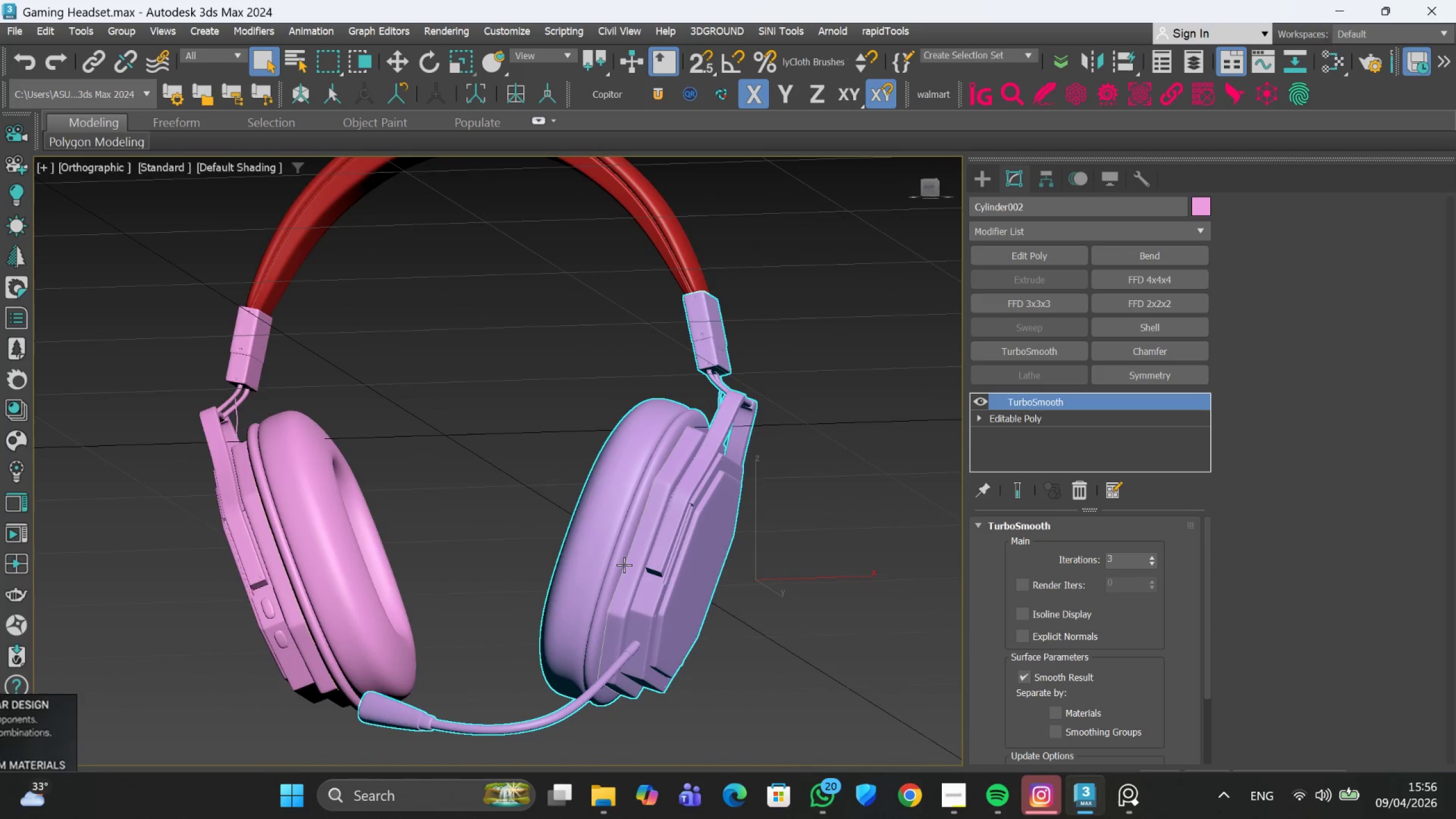 
wait(8.85)
 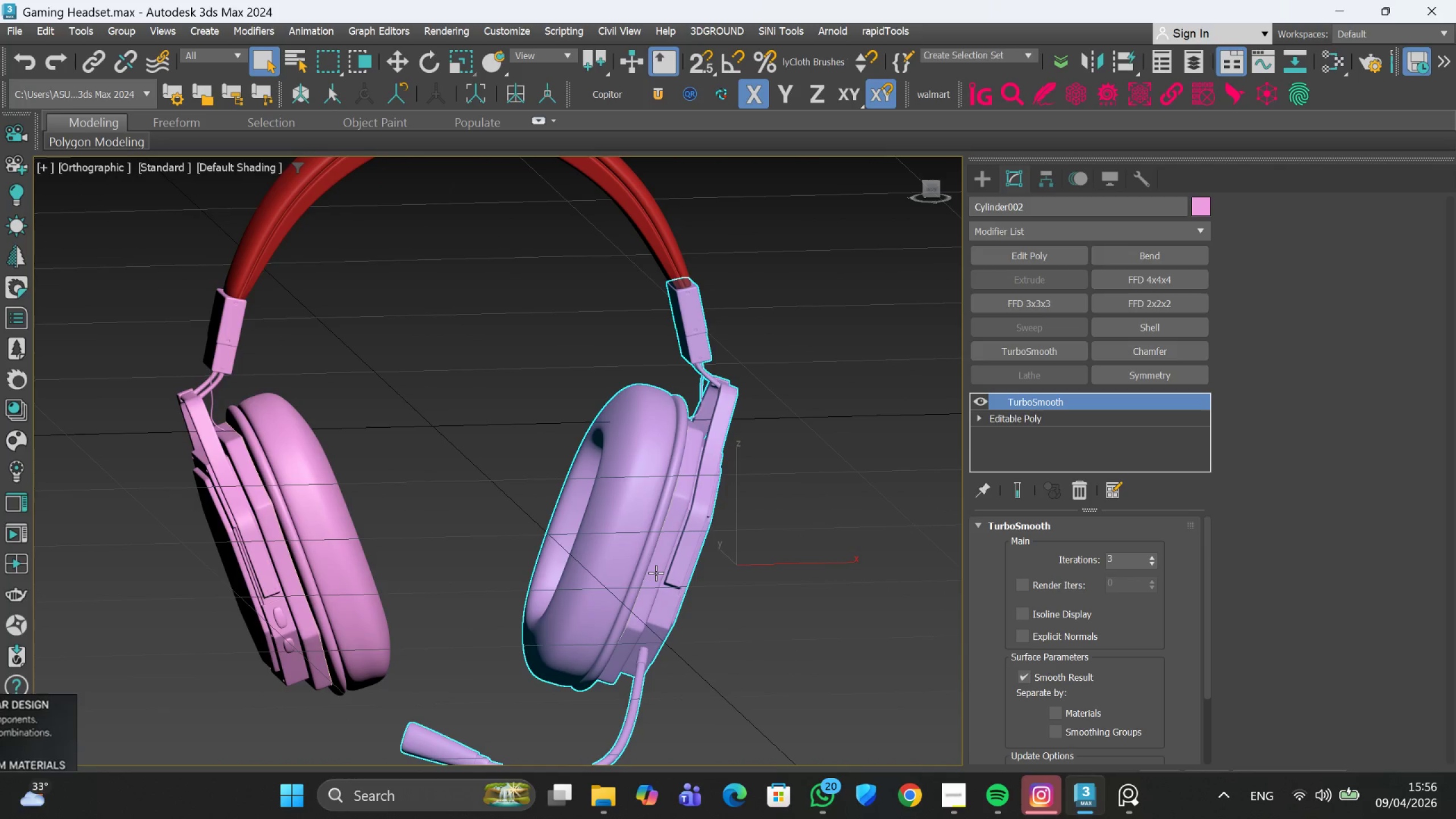 
scroll: coordinate [719, 448], scroll_direction: down, amount: 3.0
 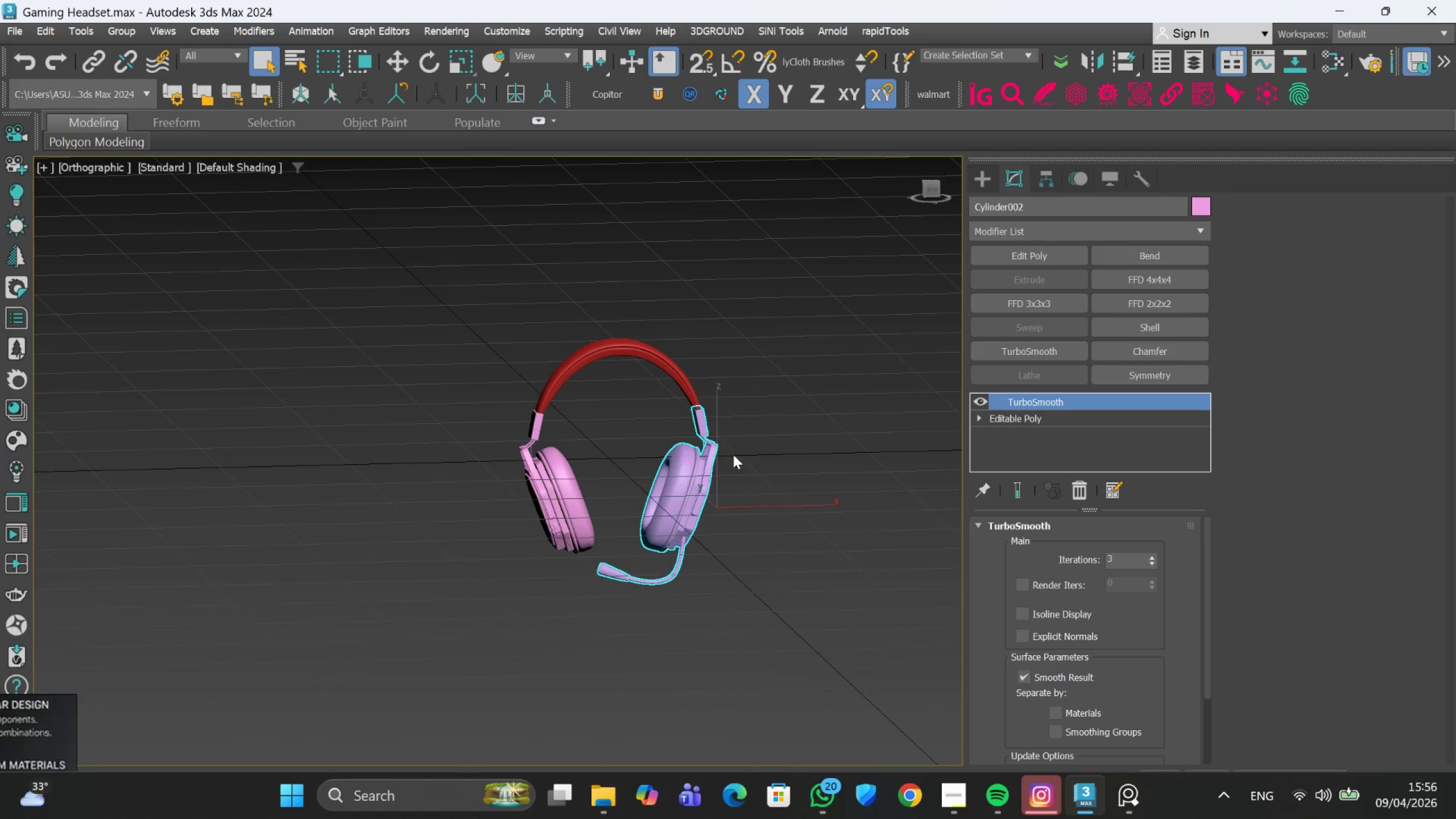 
hold_key(key=AltLeft, duration=0.56)
 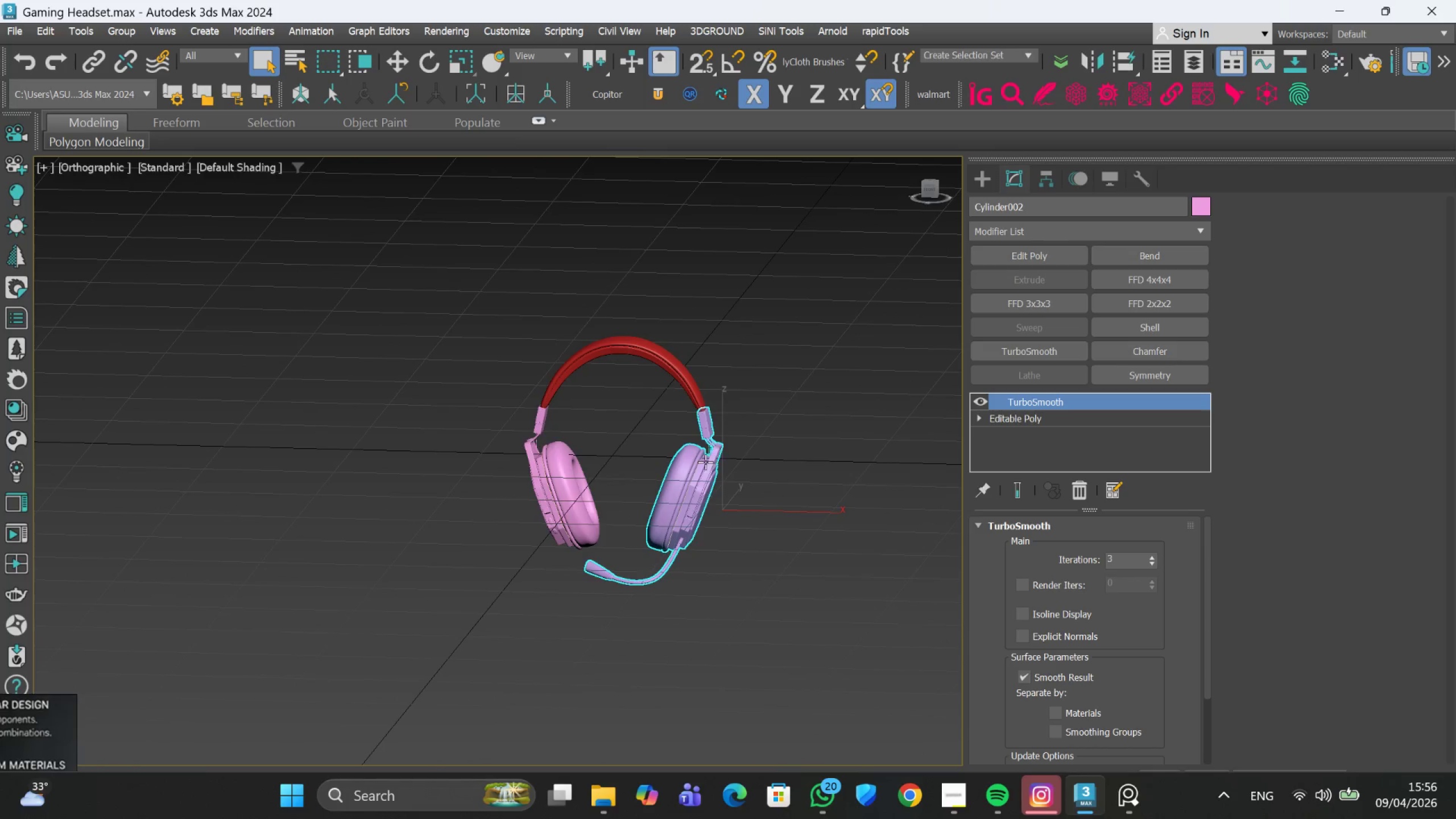 
hold_key(key=AltLeft, duration=0.34)
 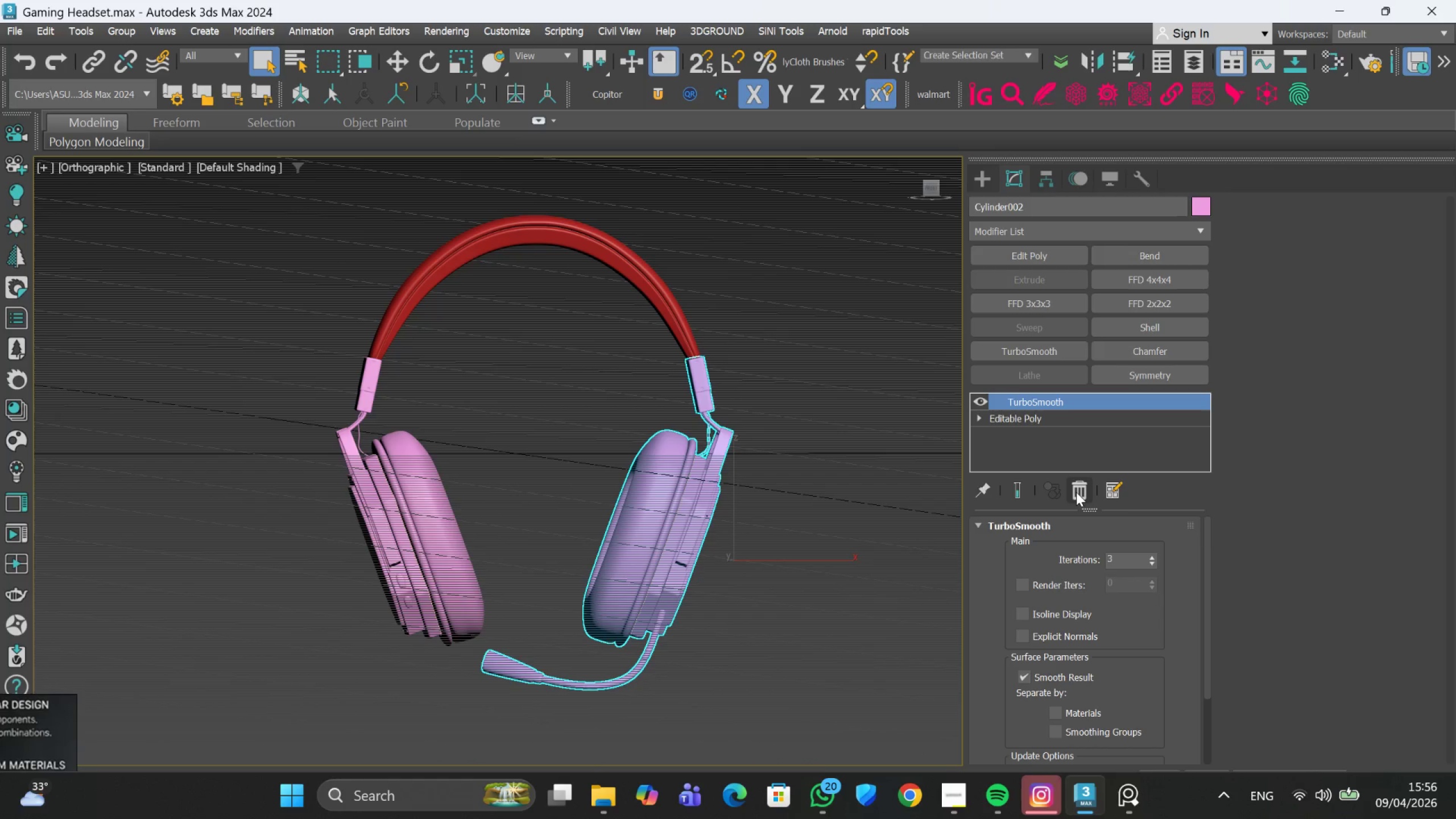 
scroll: coordinate [704, 463], scroll_direction: up, amount: 2.0
 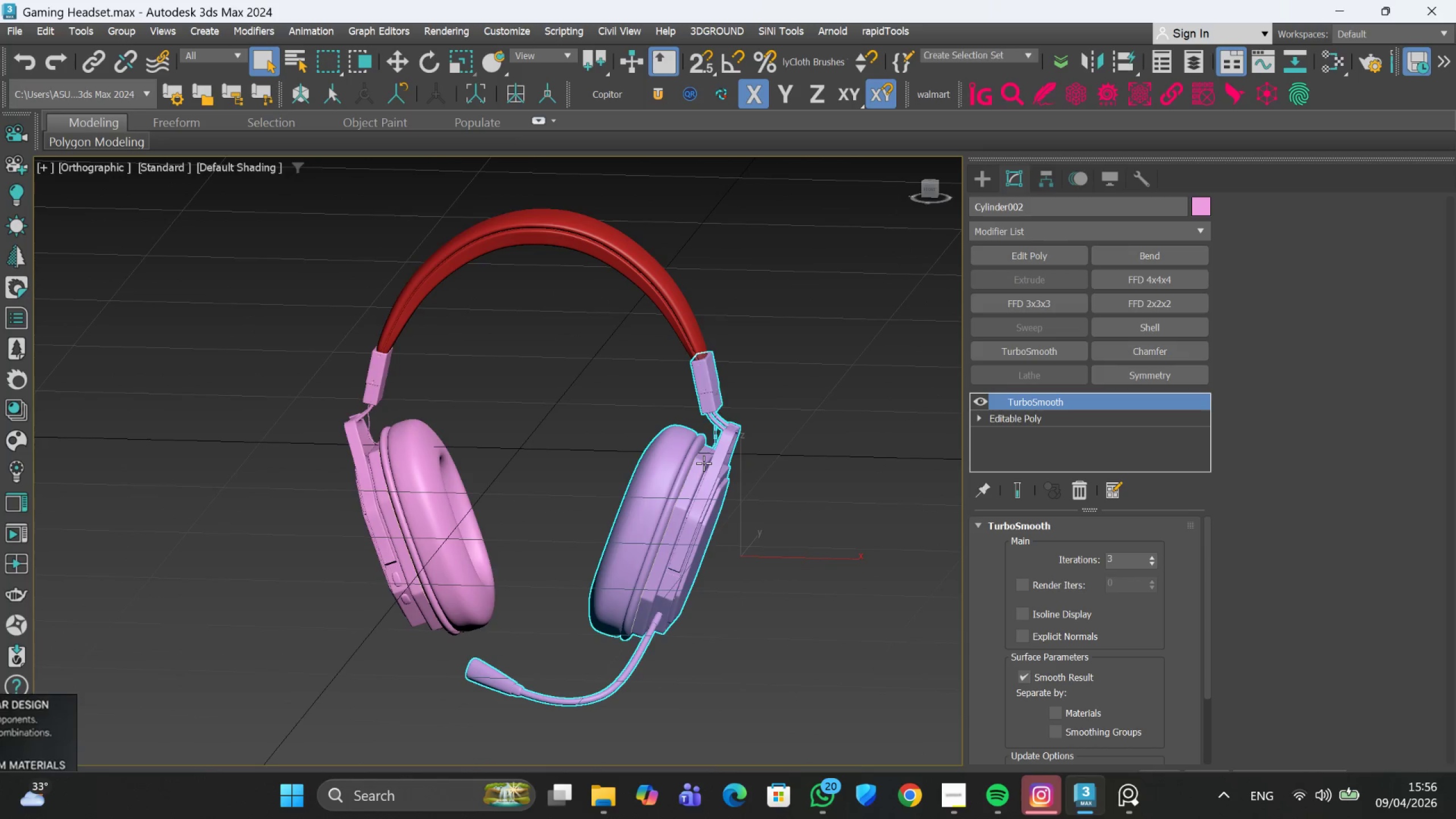 
left_click([1077, 492])
 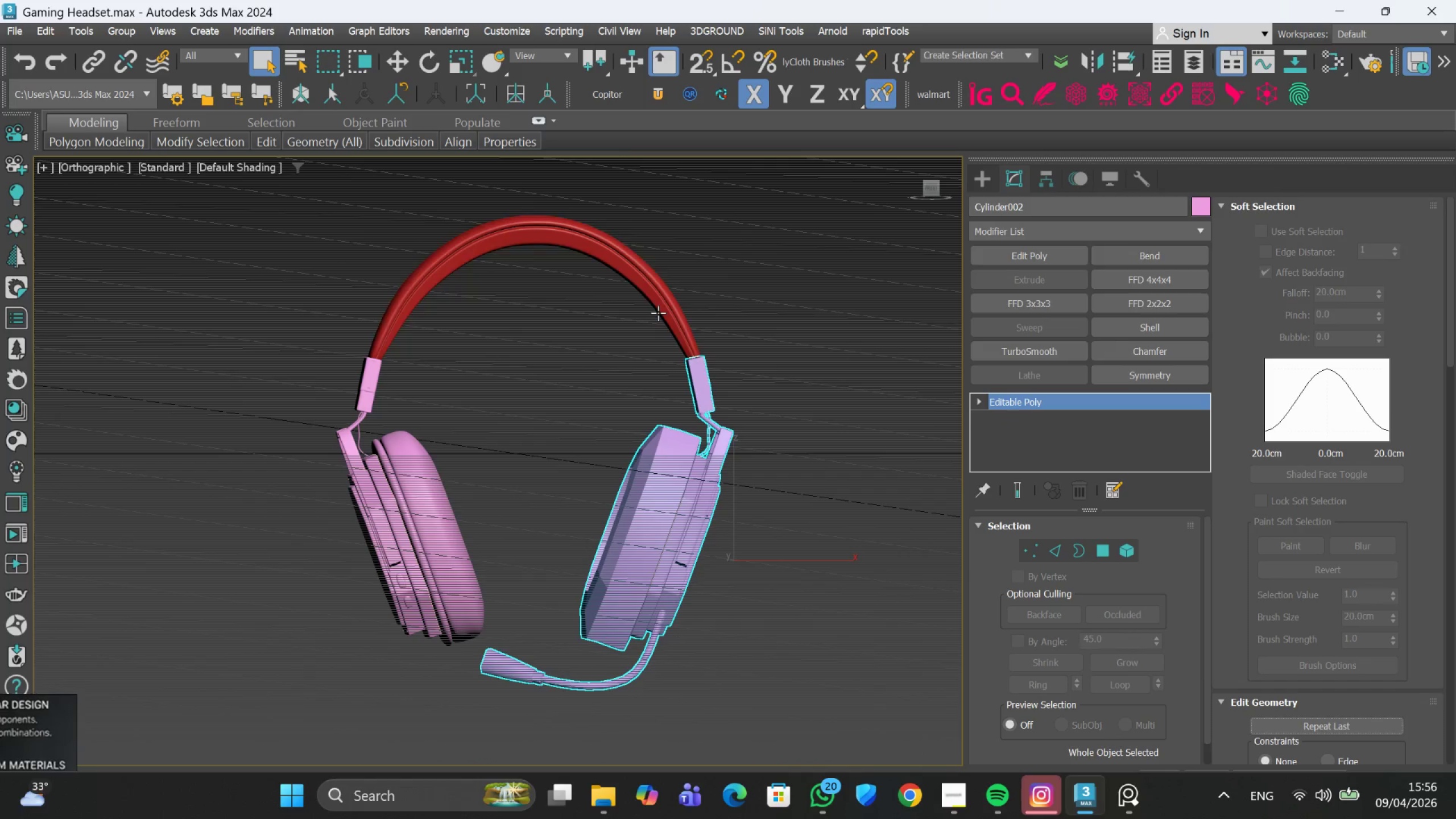 
left_click([661, 300])
 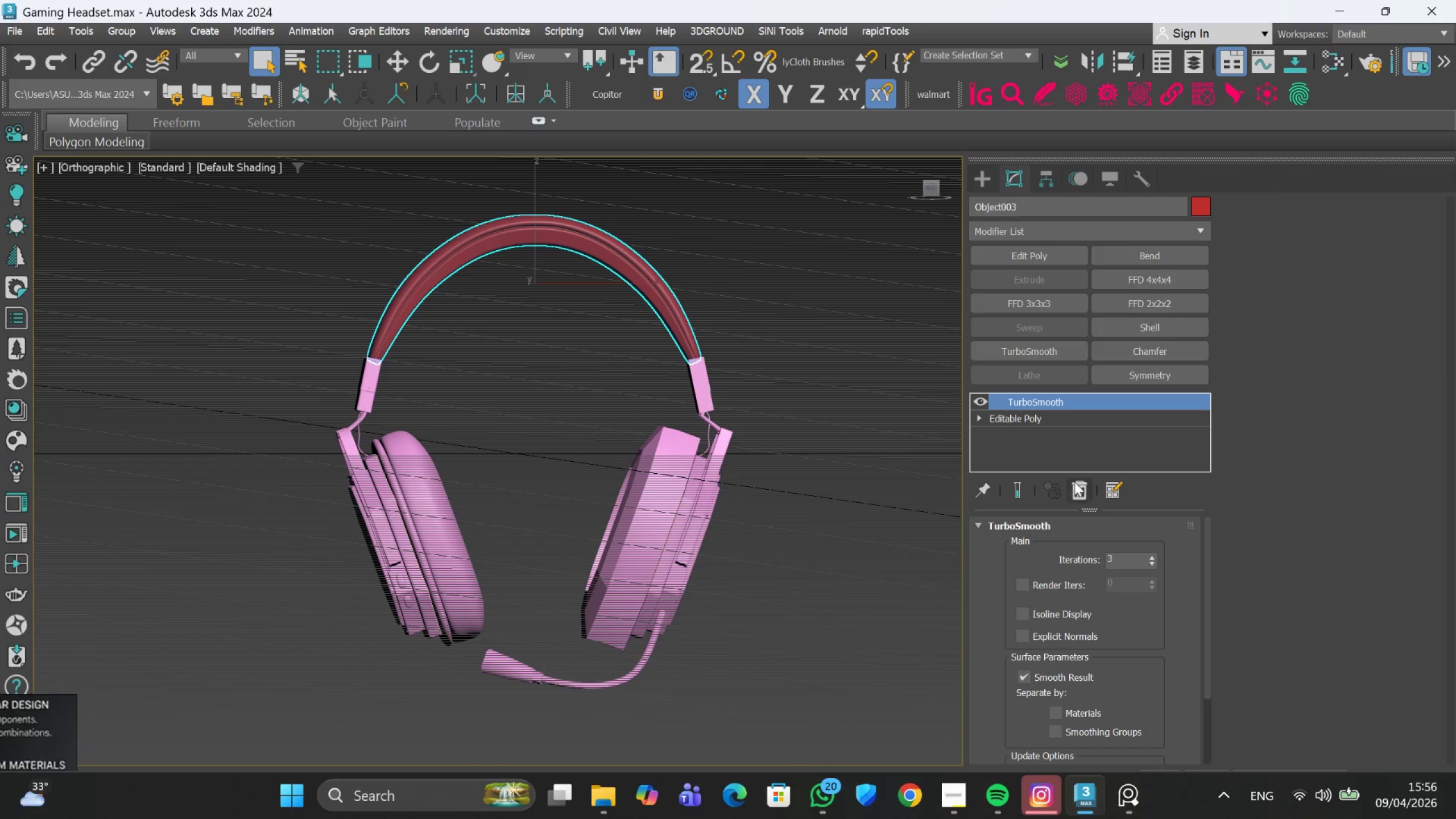 
left_click([1080, 491])
 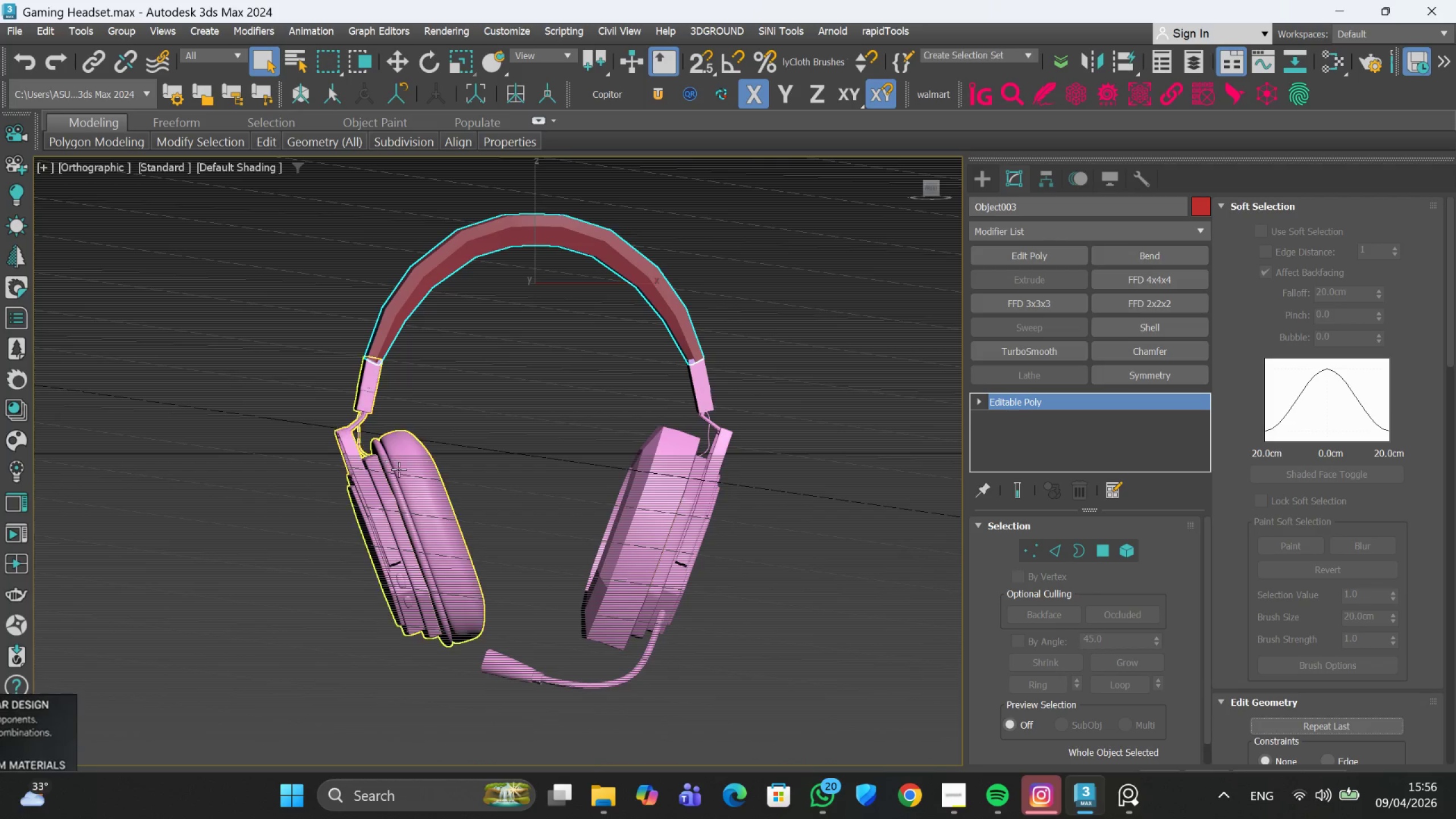 
left_click([399, 469])
 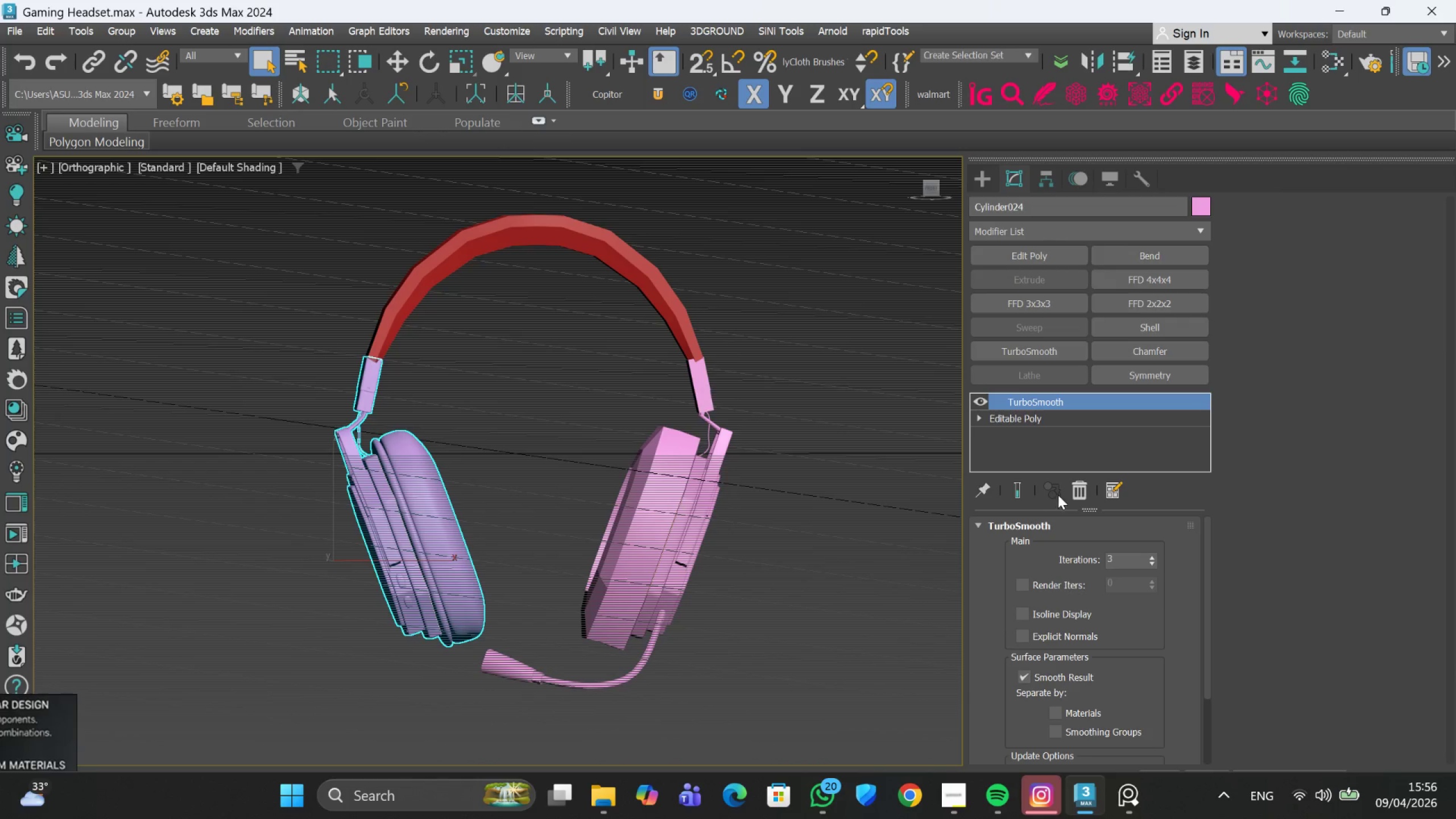 
left_click([1072, 485])
 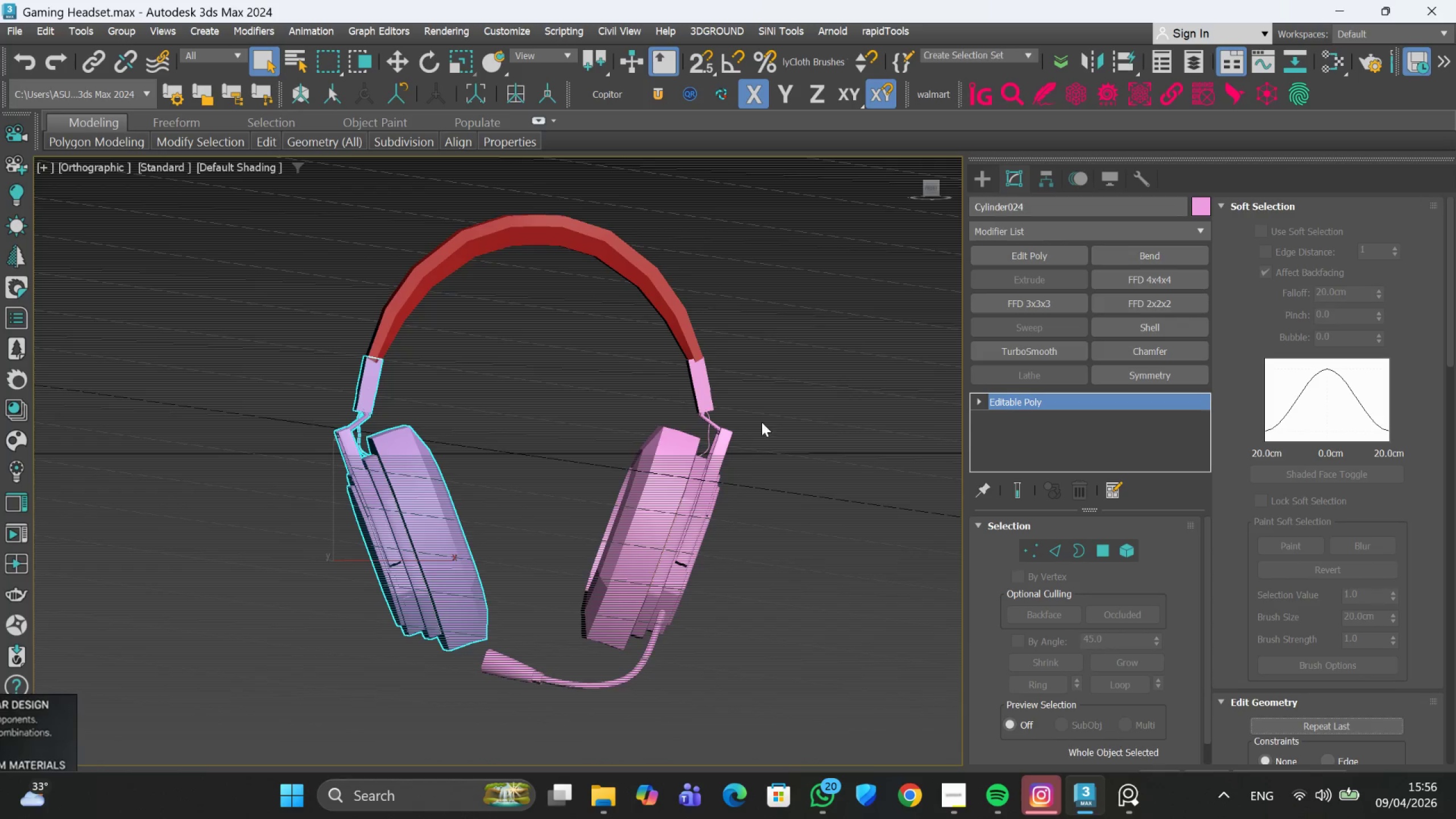 
right_click([821, 374])
 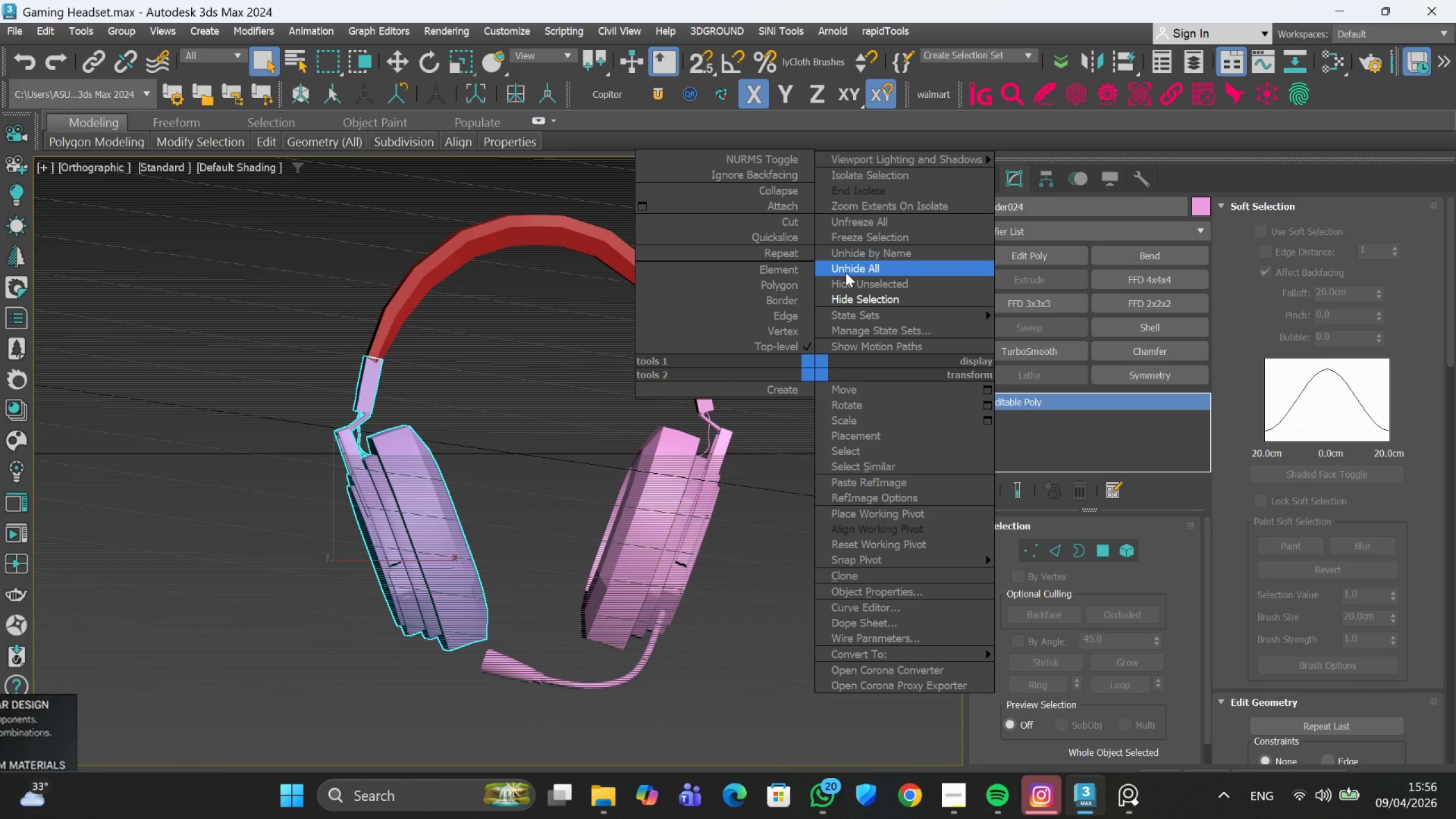 
left_click([846, 272])
 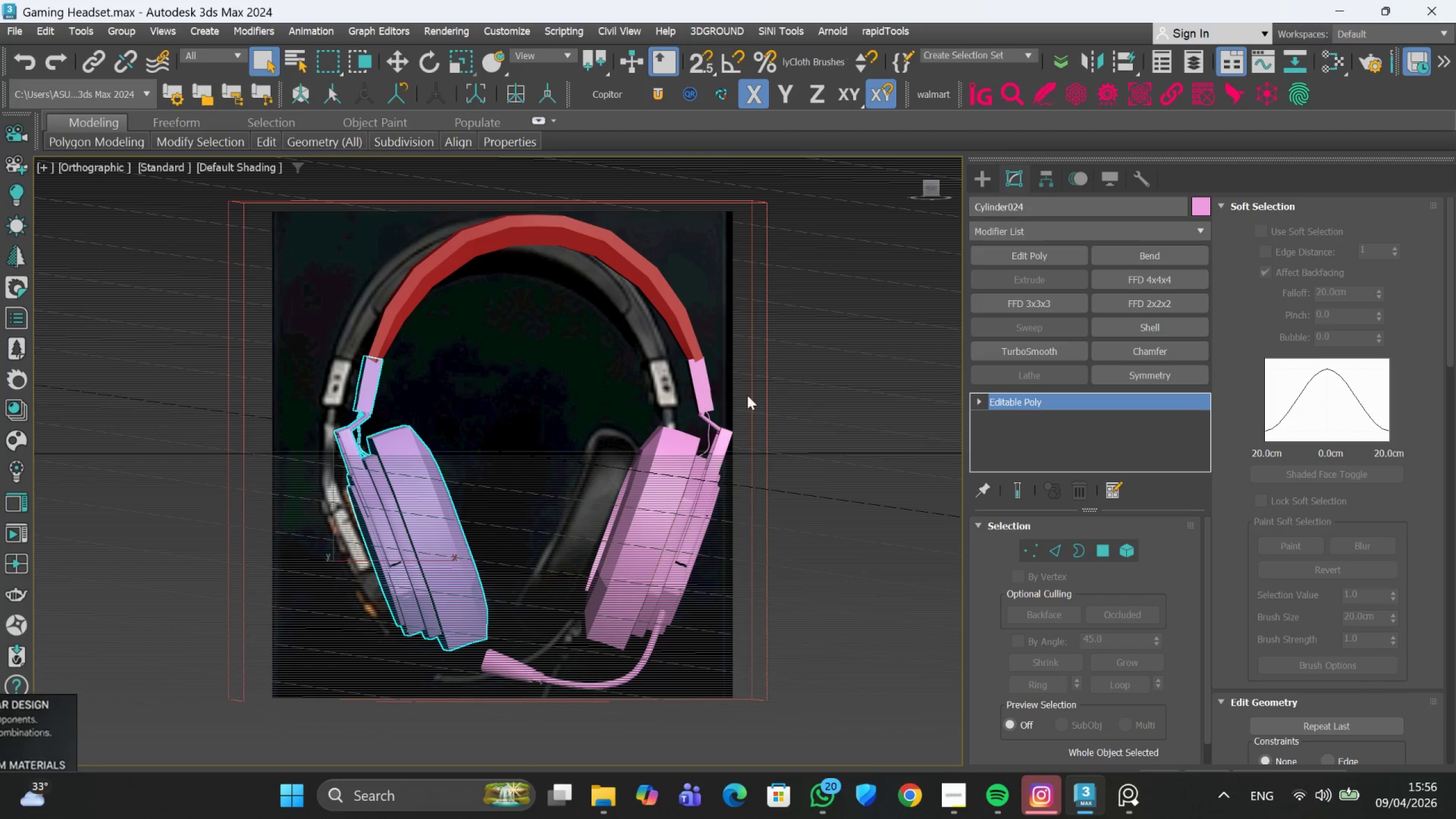 
left_click([701, 310])
 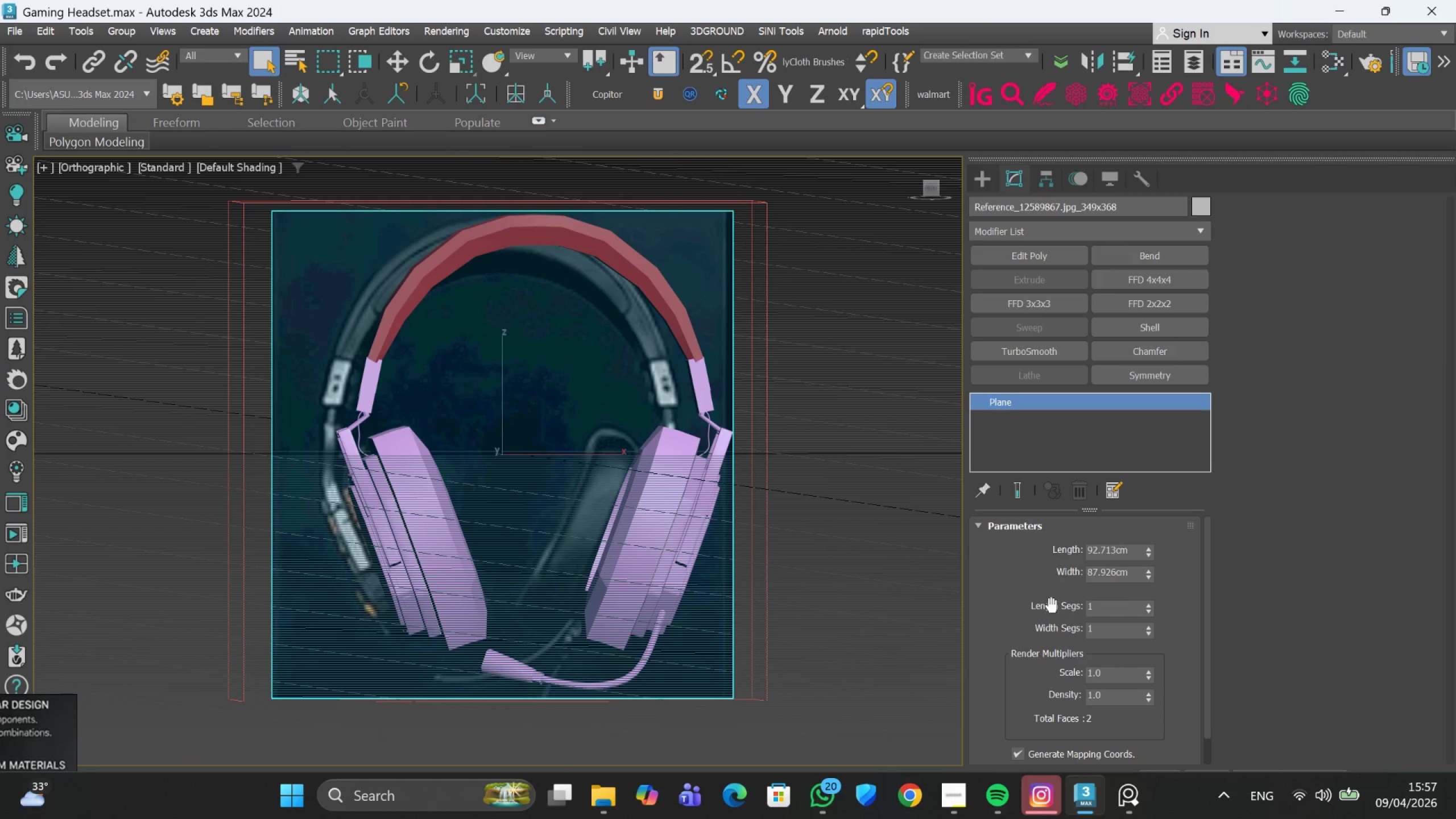 
key(Delete)
 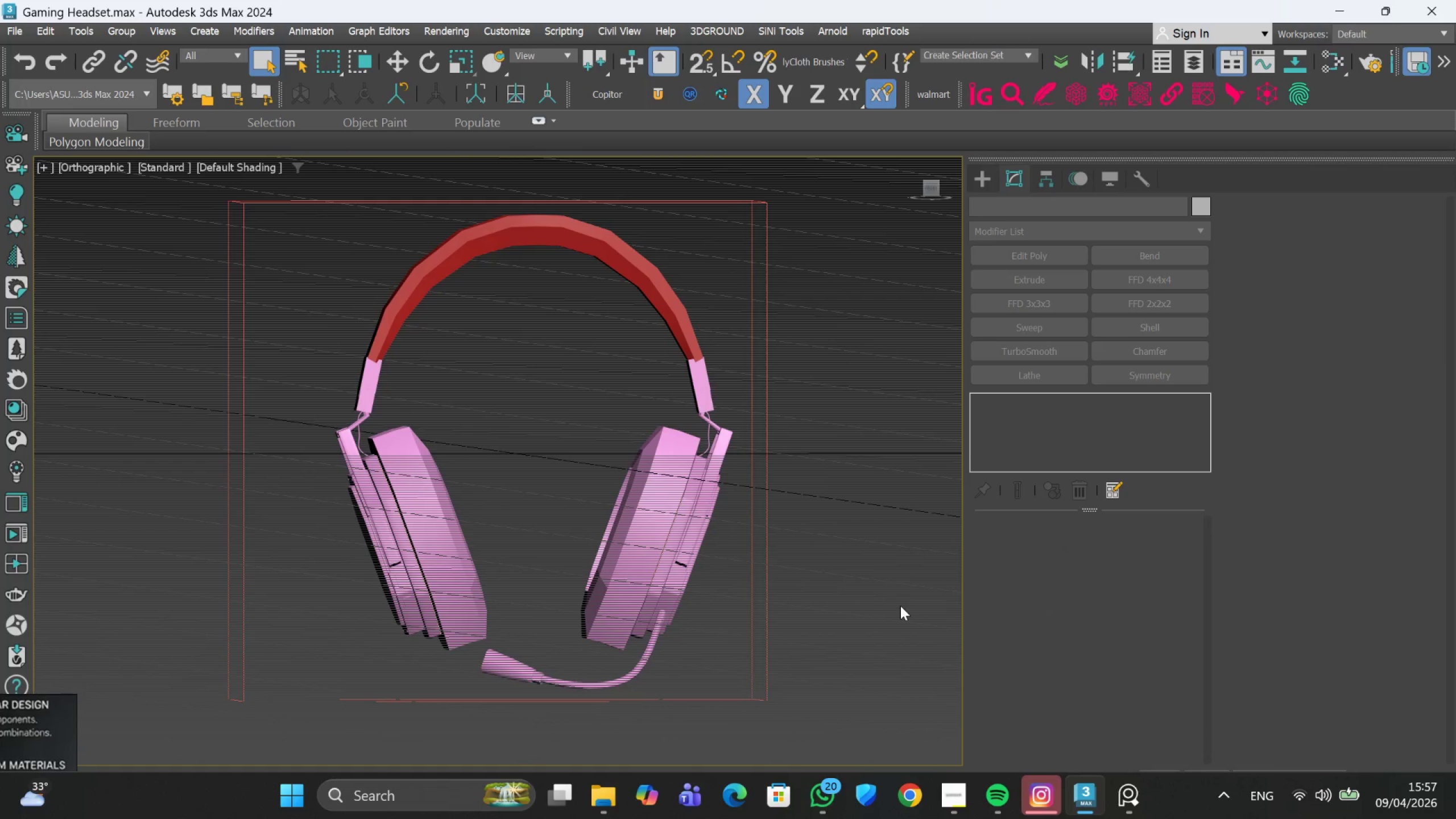 
key(F)
 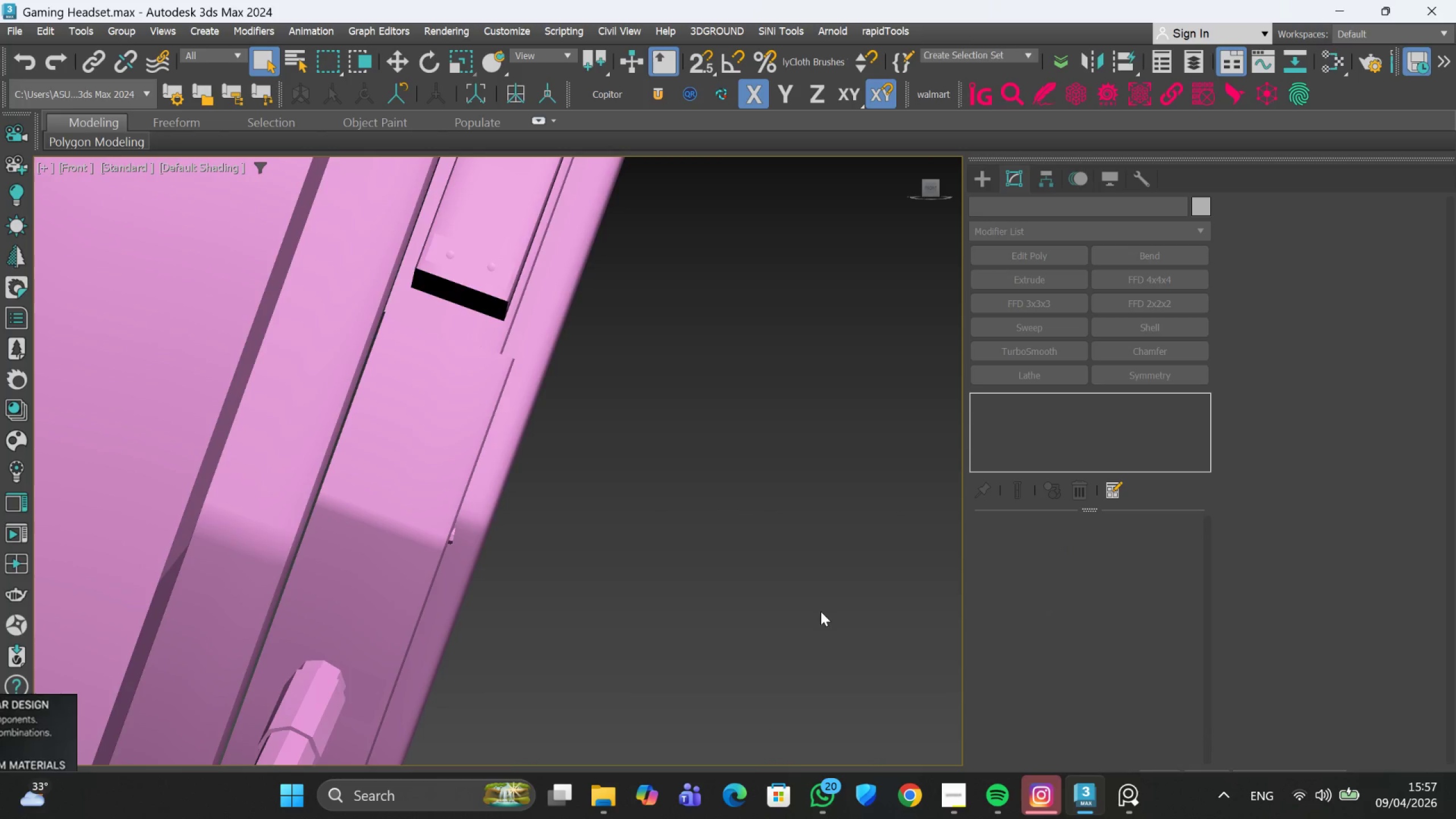 
scroll: coordinate [801, 613], scroll_direction: down, amount: 10.0
 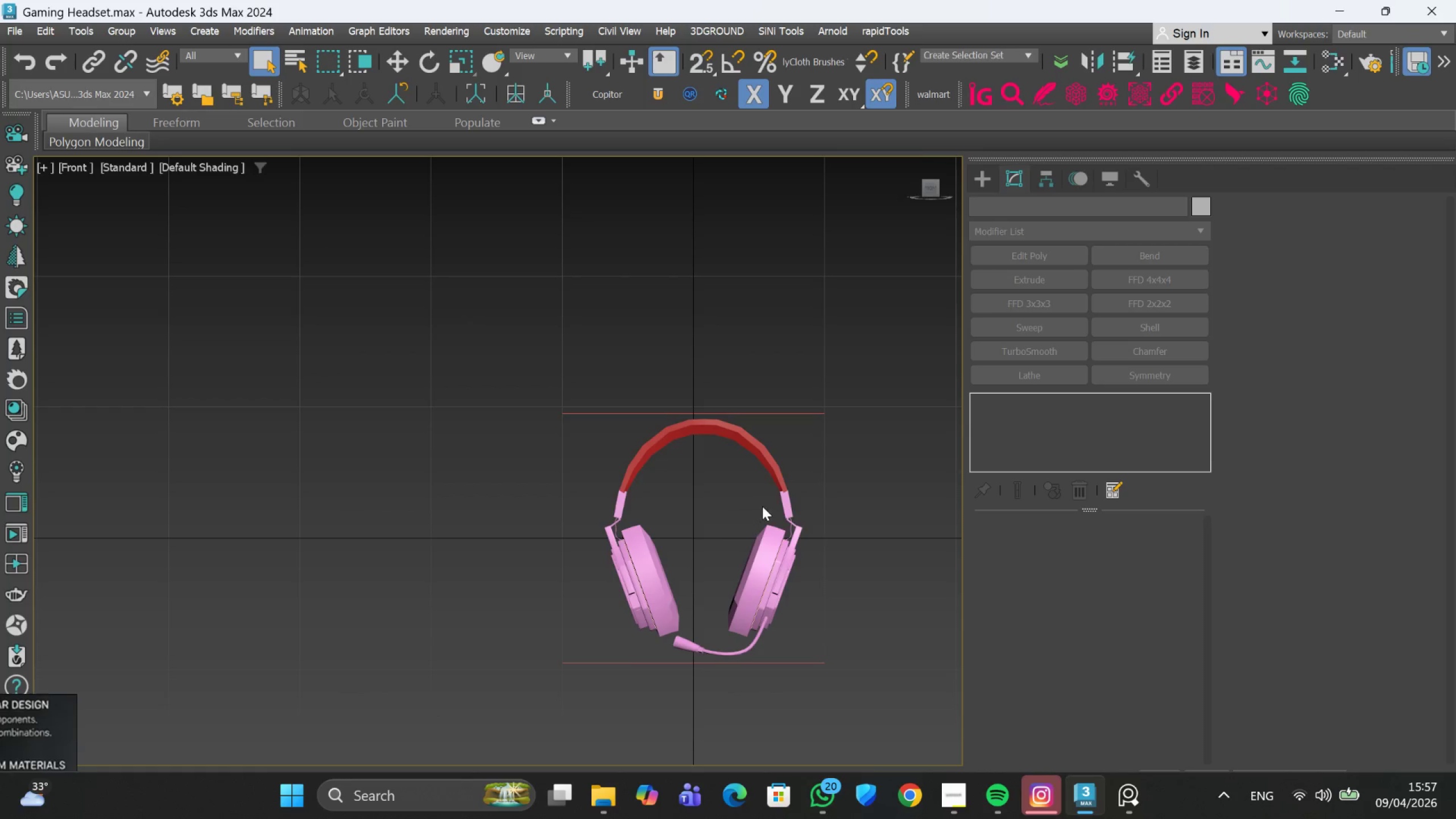 
scroll: coordinate [781, 538], scroll_direction: up, amount: 2.0
 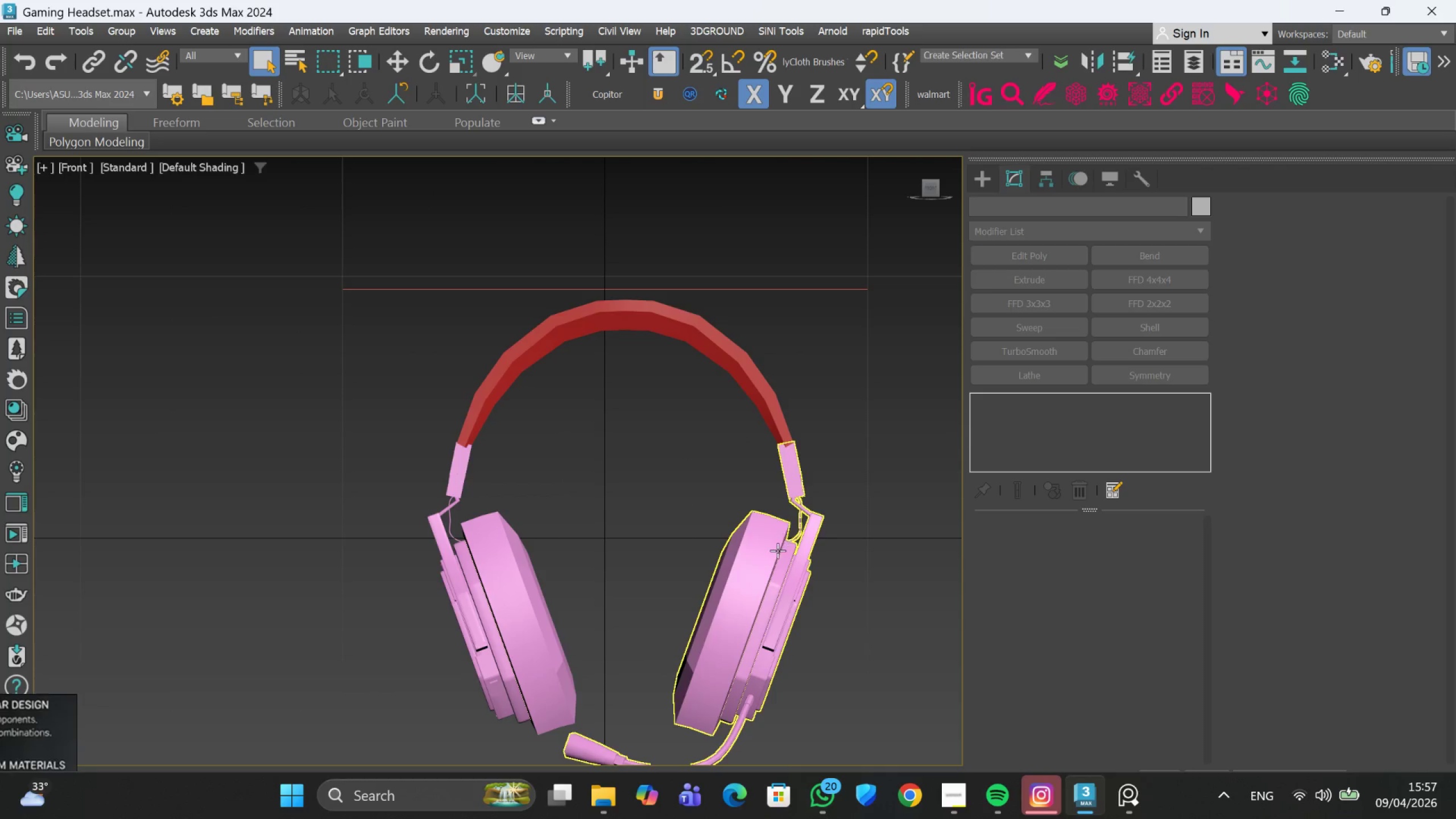 
left_click([777, 552])
 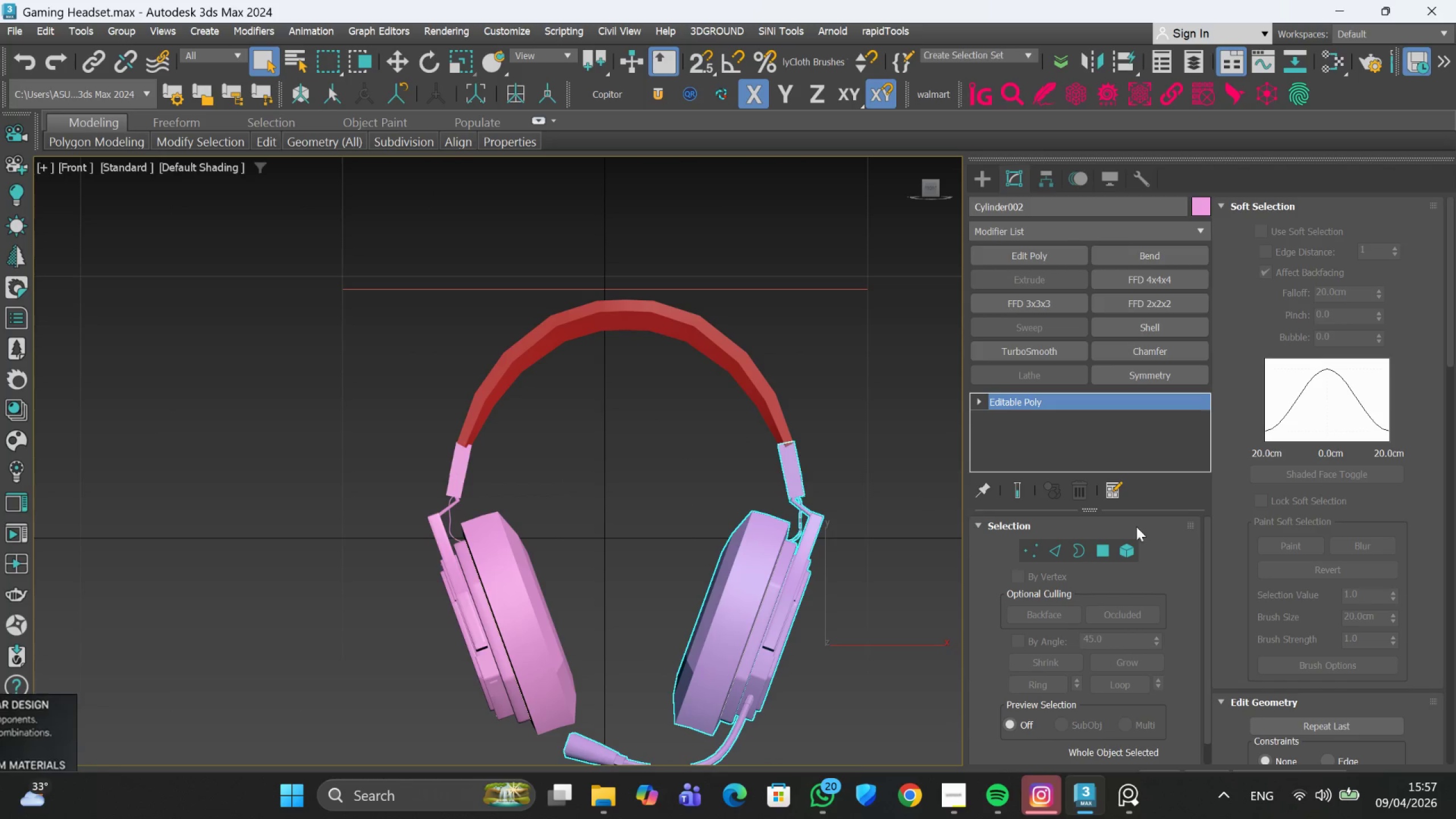 
scroll: coordinate [1310, 580], scroll_direction: down, amount: 8.0
 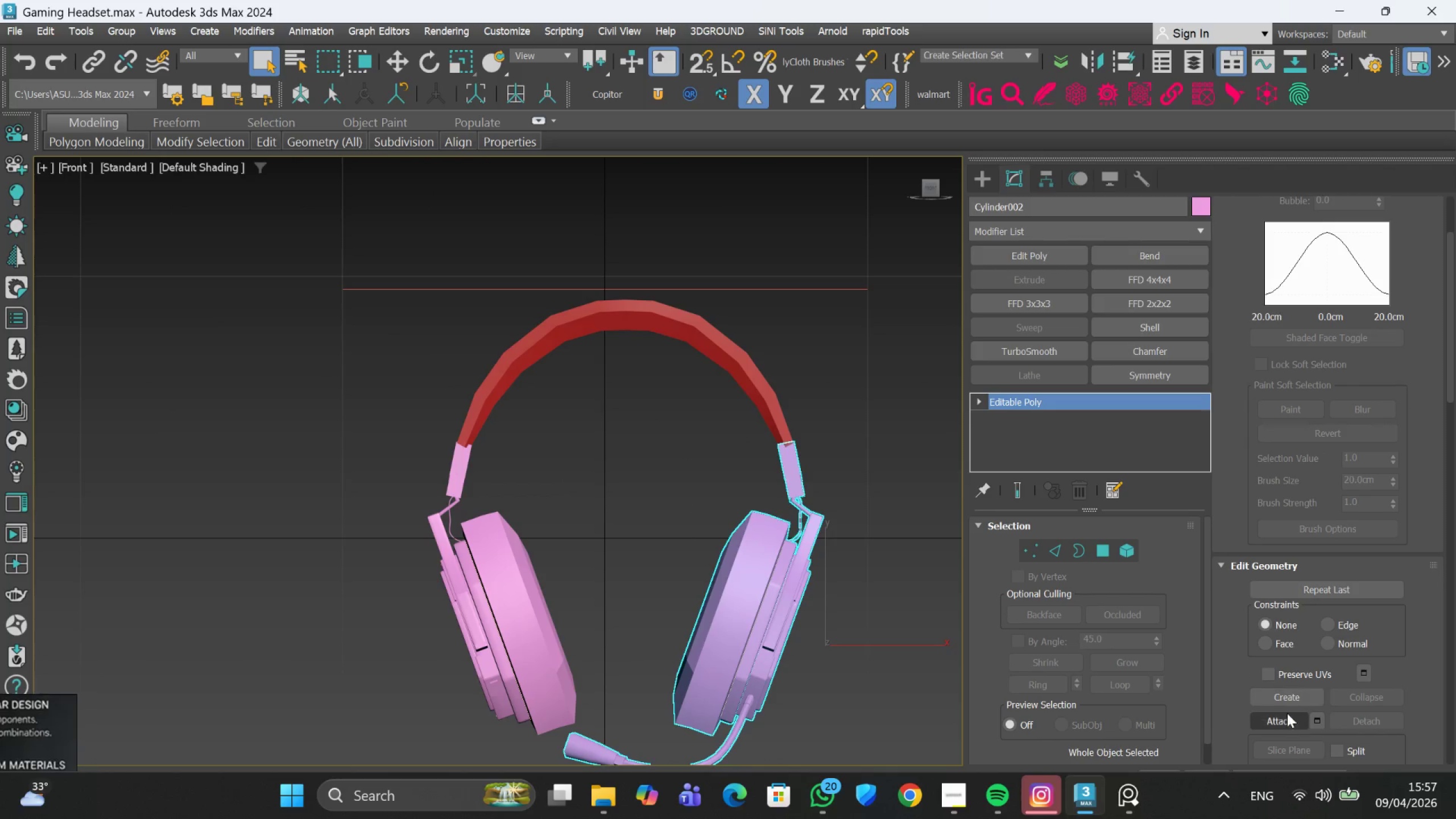 
left_click([1286, 717])
 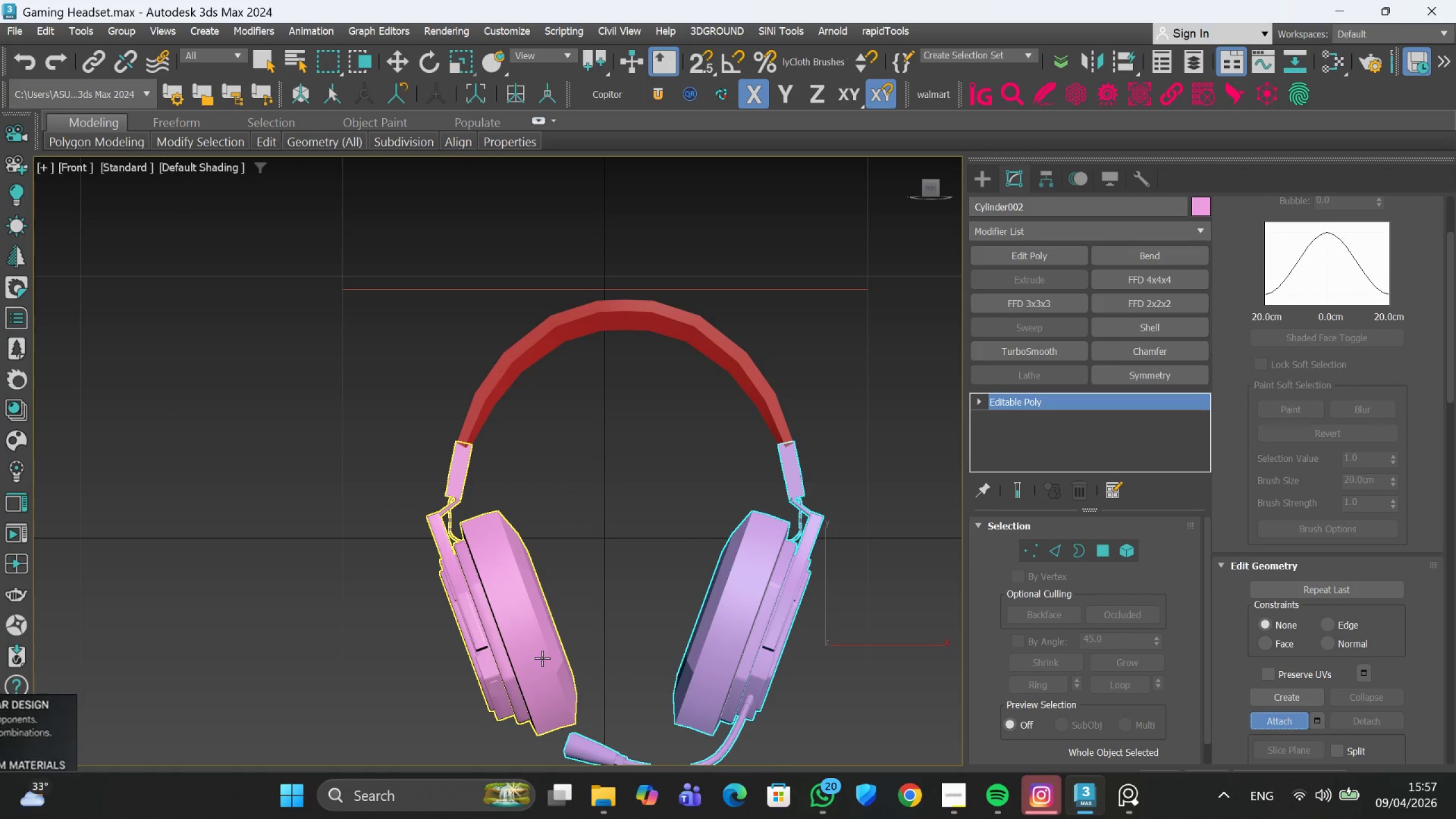 
left_click([541, 658])
 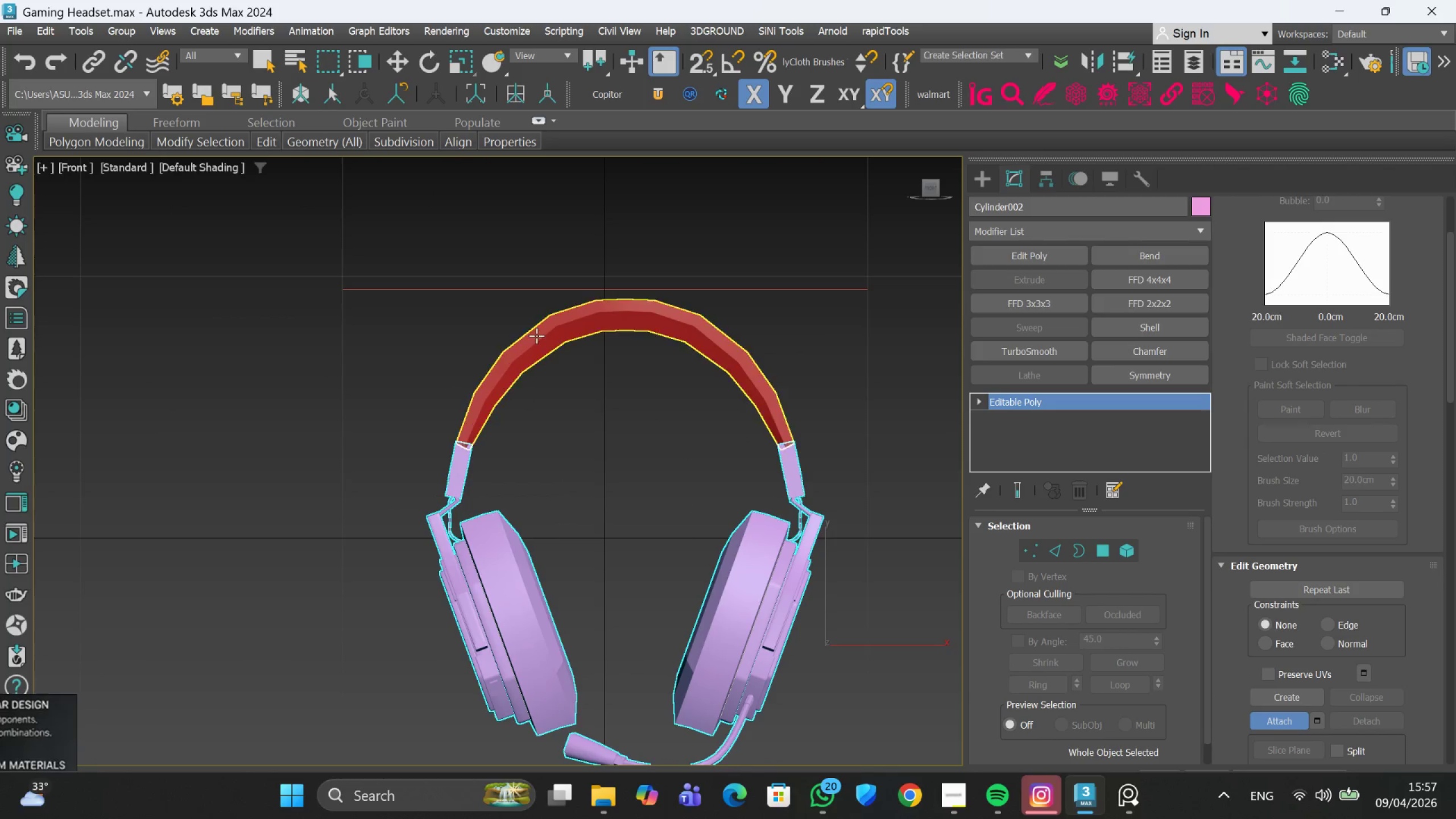 
left_click([536, 336])
 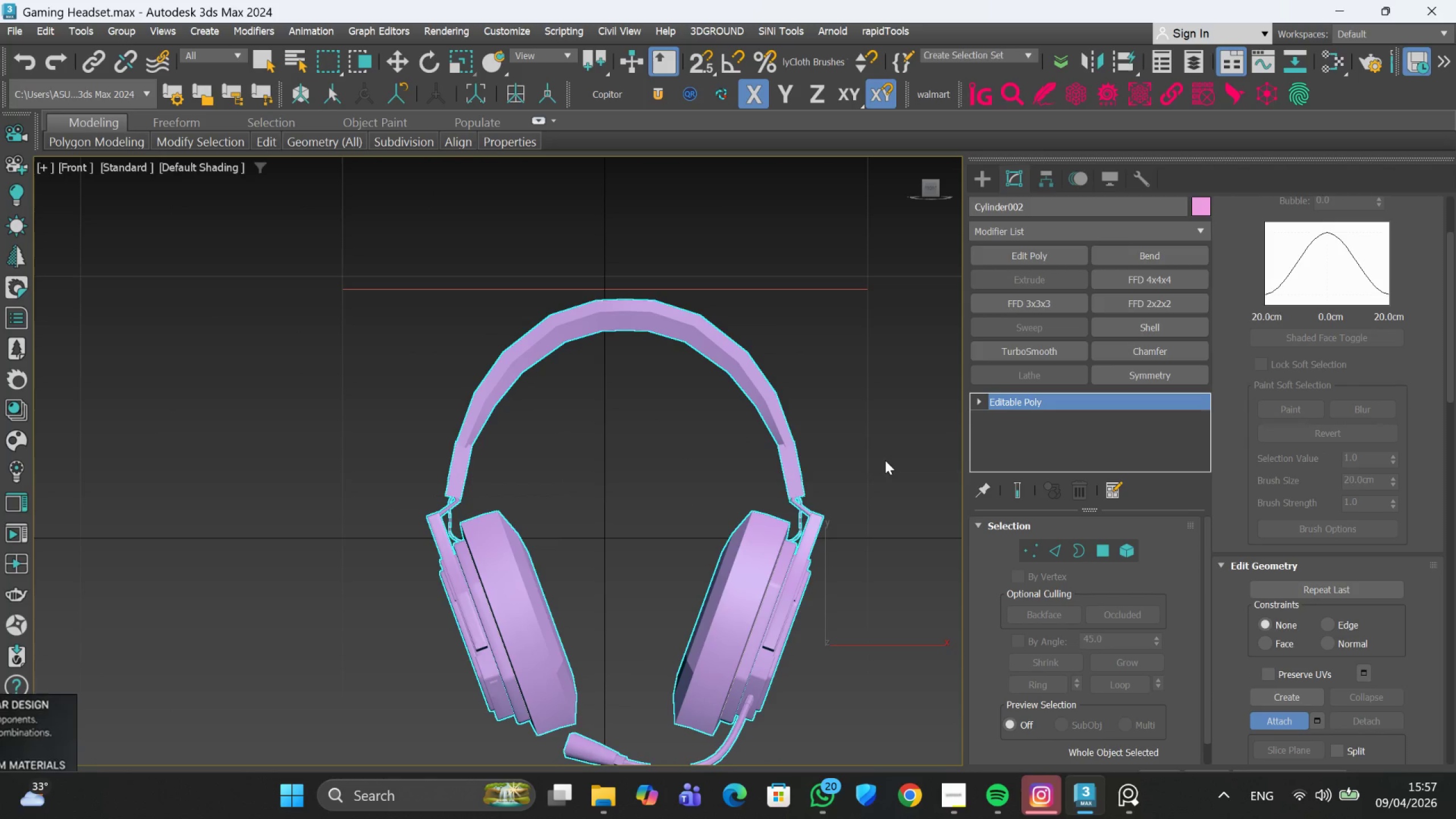 
scroll: coordinate [858, 471], scroll_direction: down, amount: 1.0
 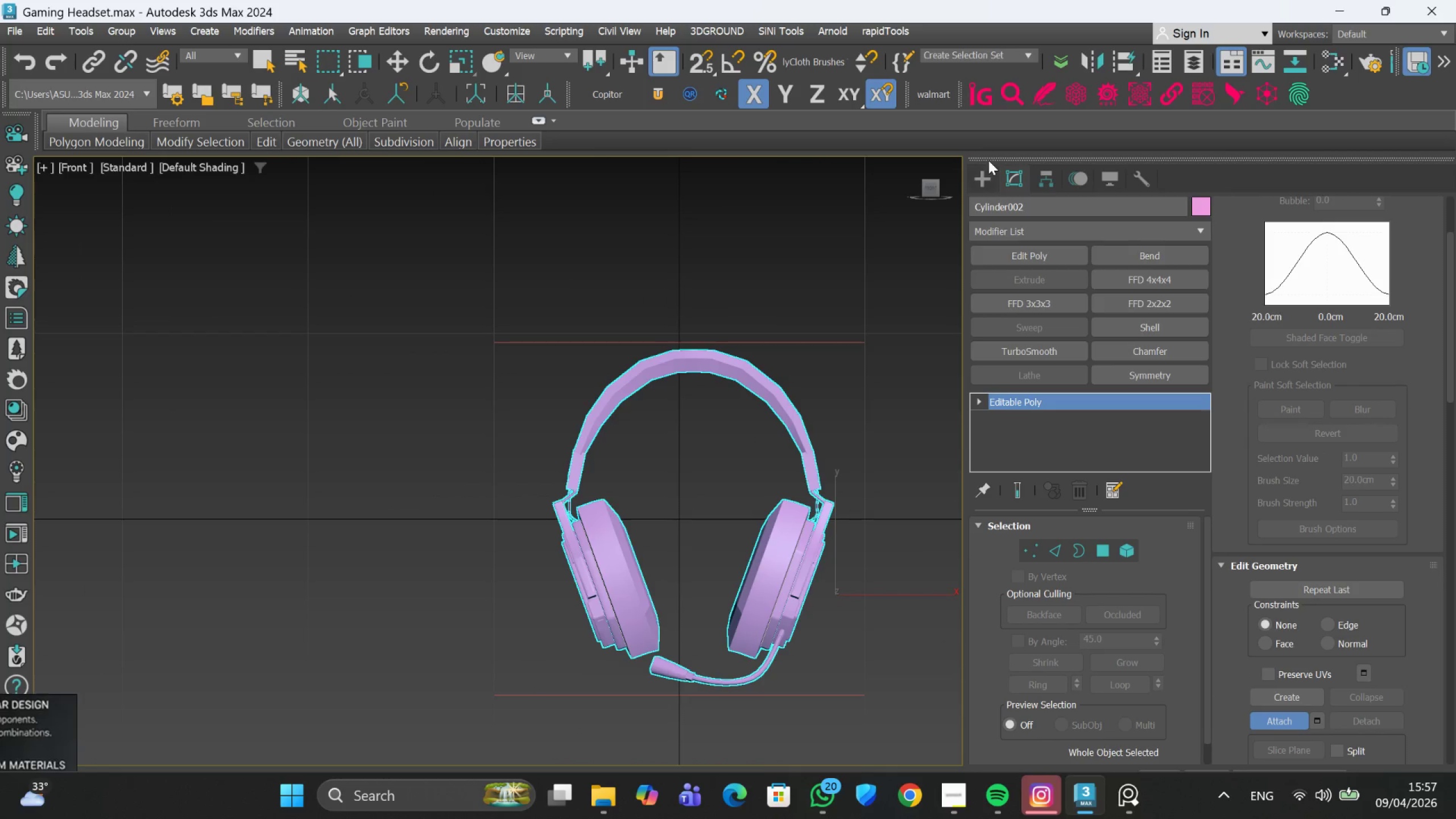 
left_click([986, 168])
 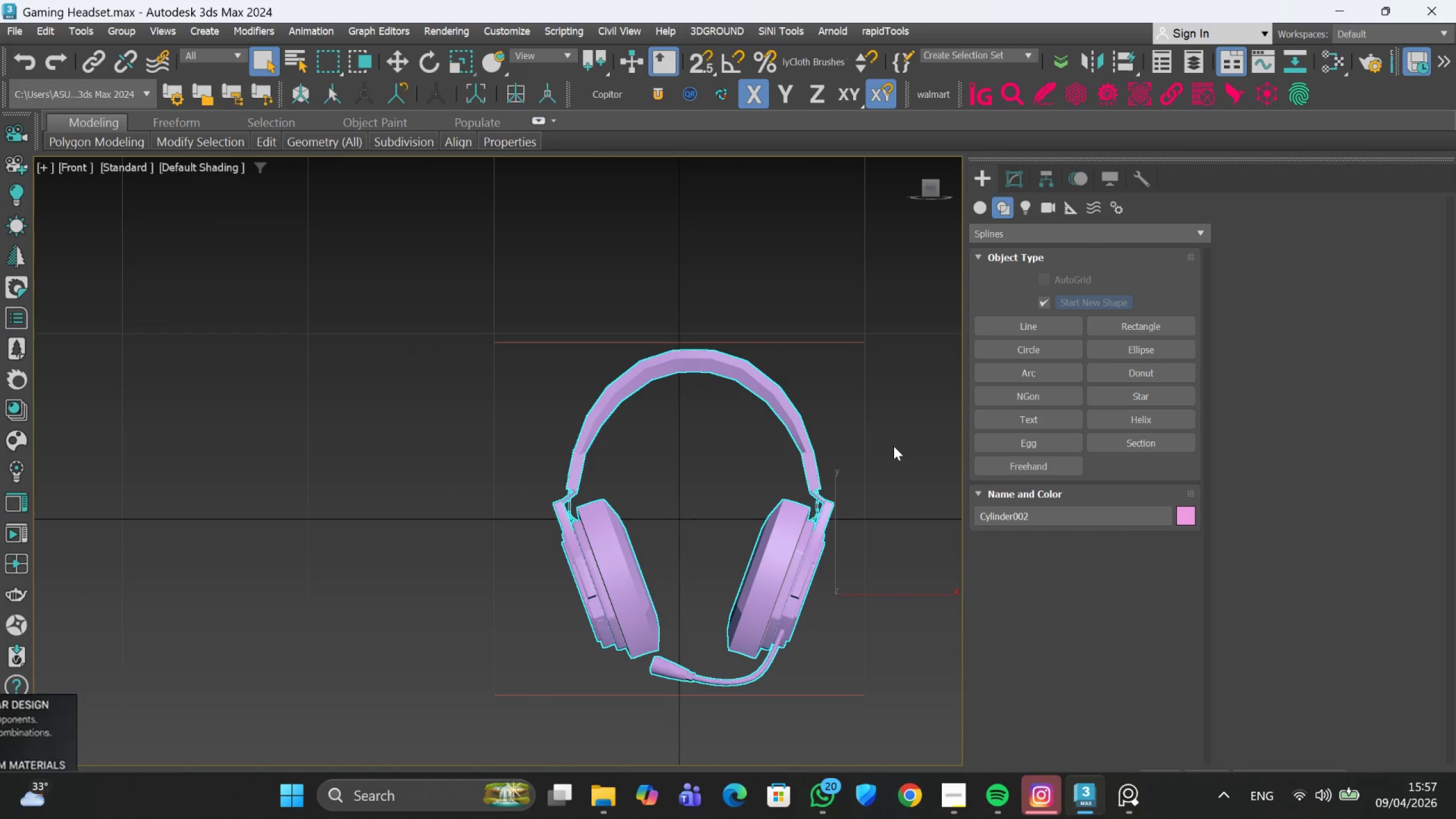 
left_click([892, 448])
 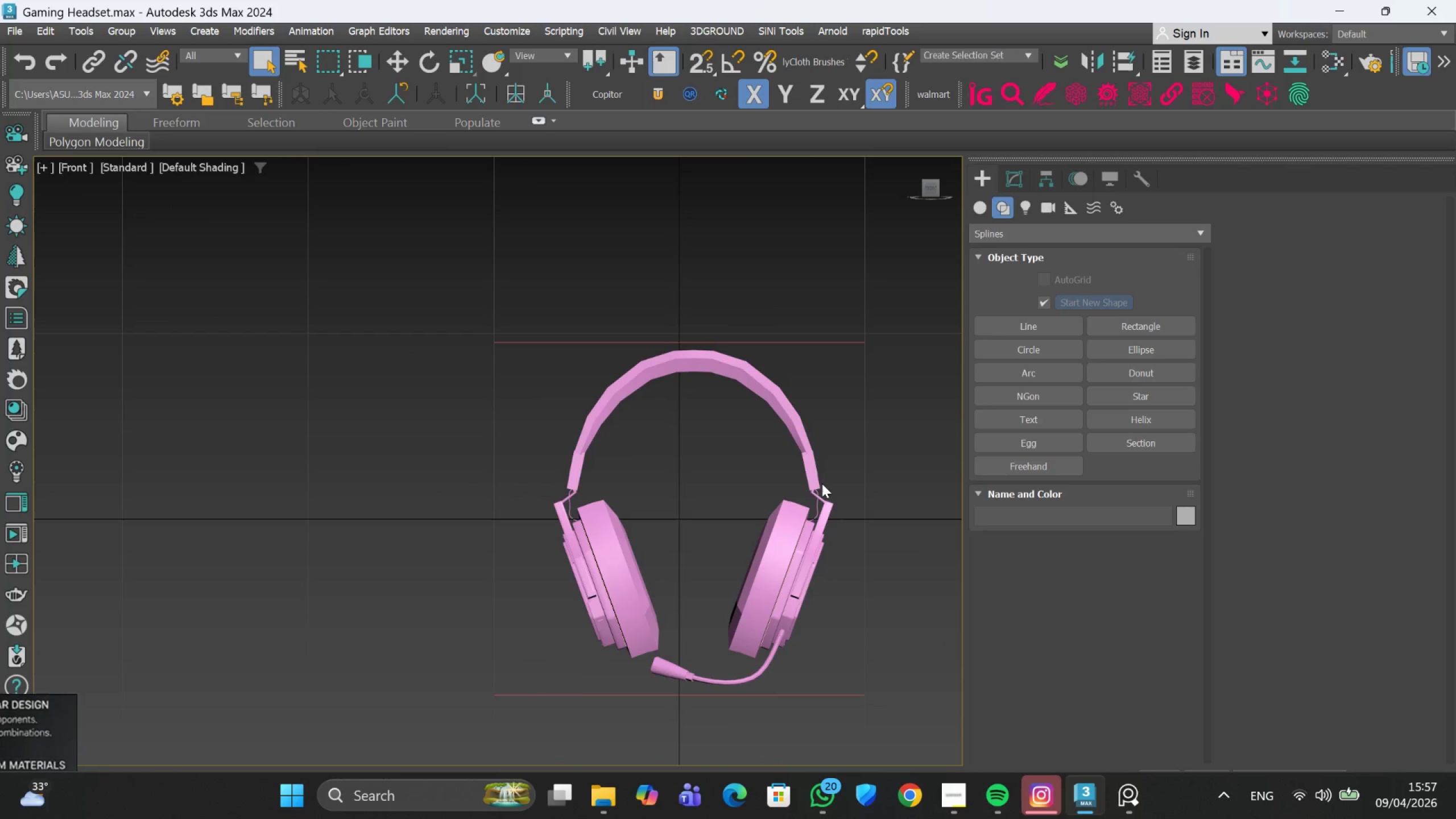 
scroll: coordinate [821, 475], scroll_direction: up, amount: 1.0
 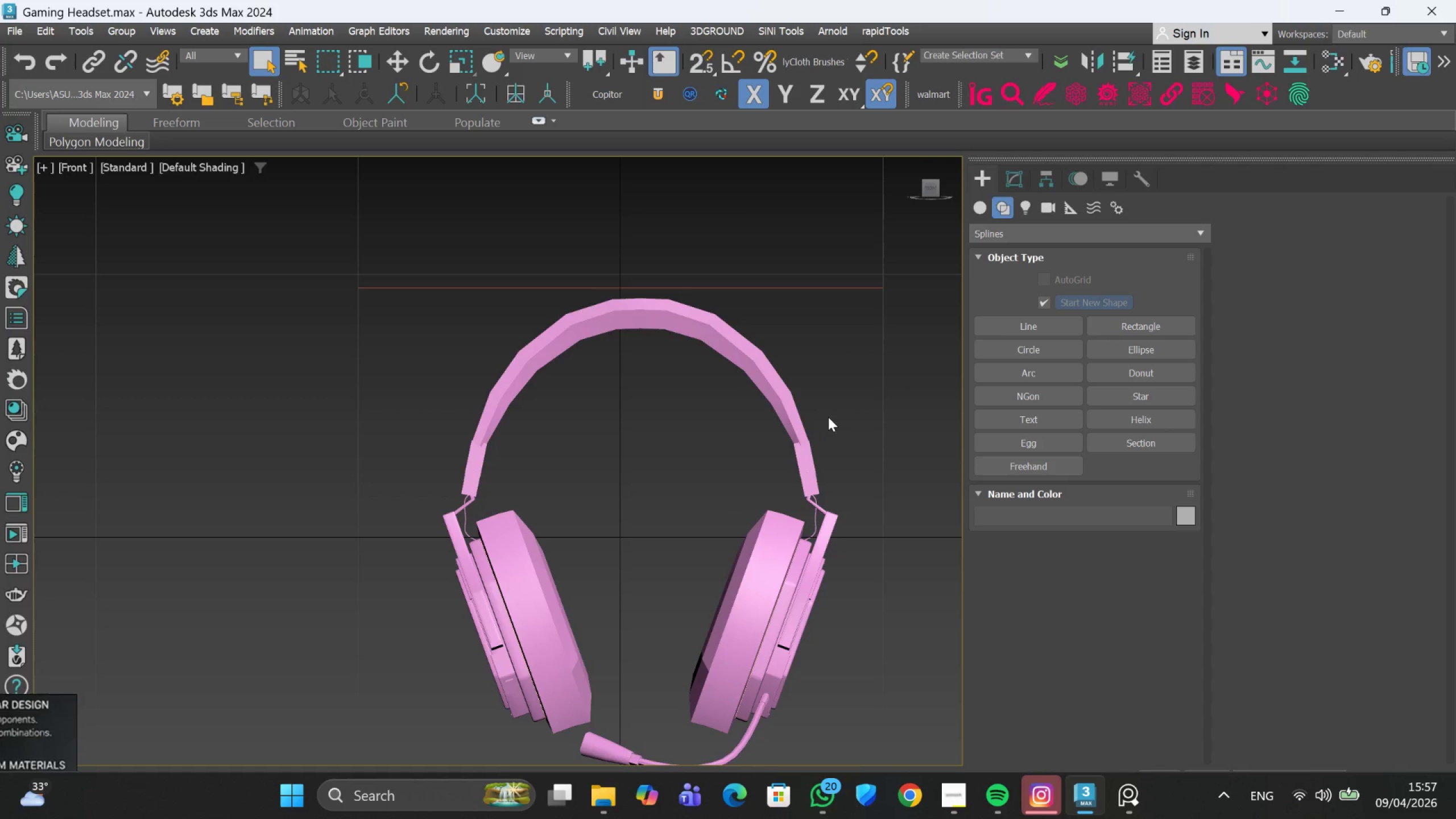 
scroll: coordinate [828, 421], scroll_direction: down, amount: 4.0
 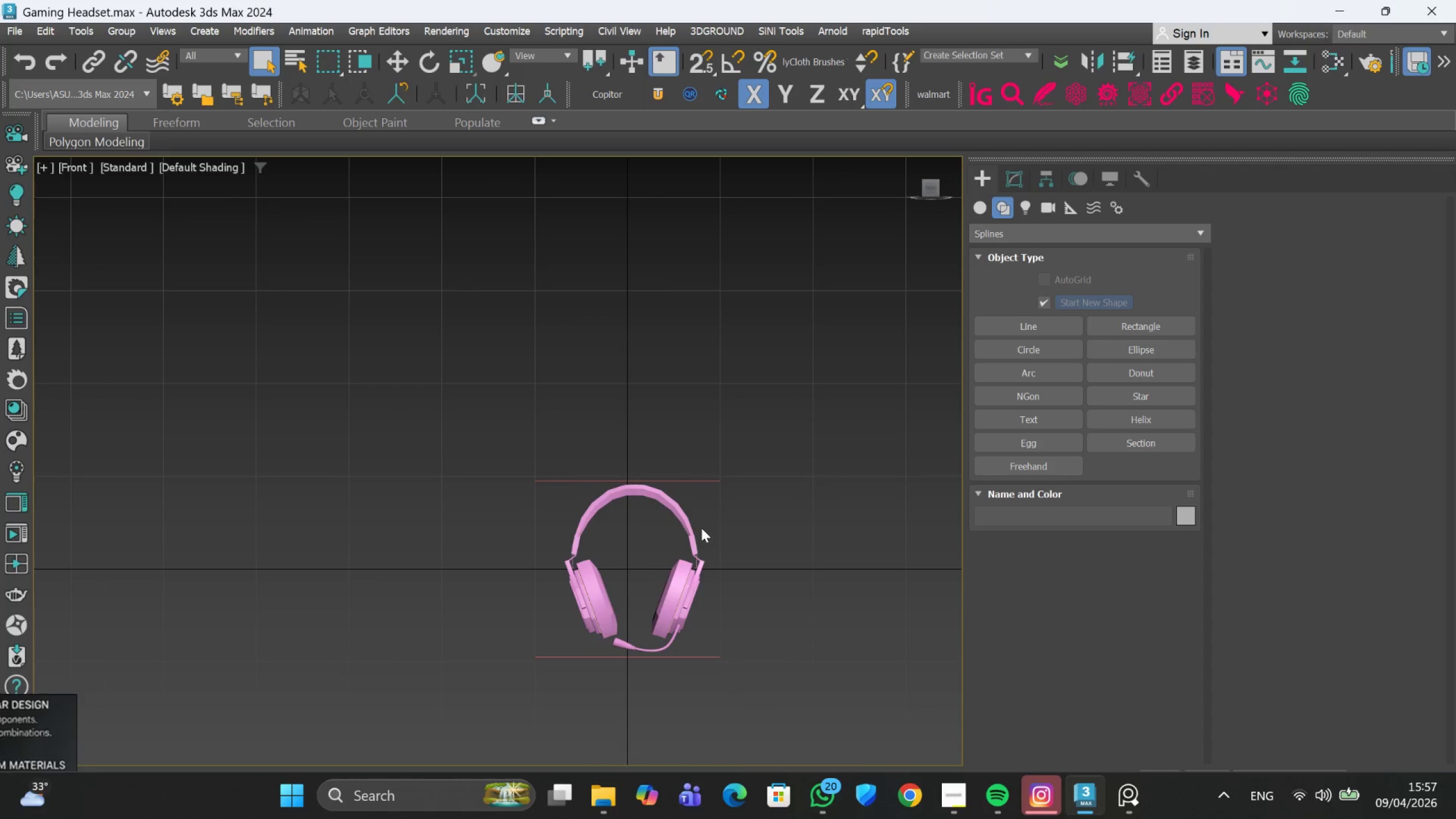 
key(R)
 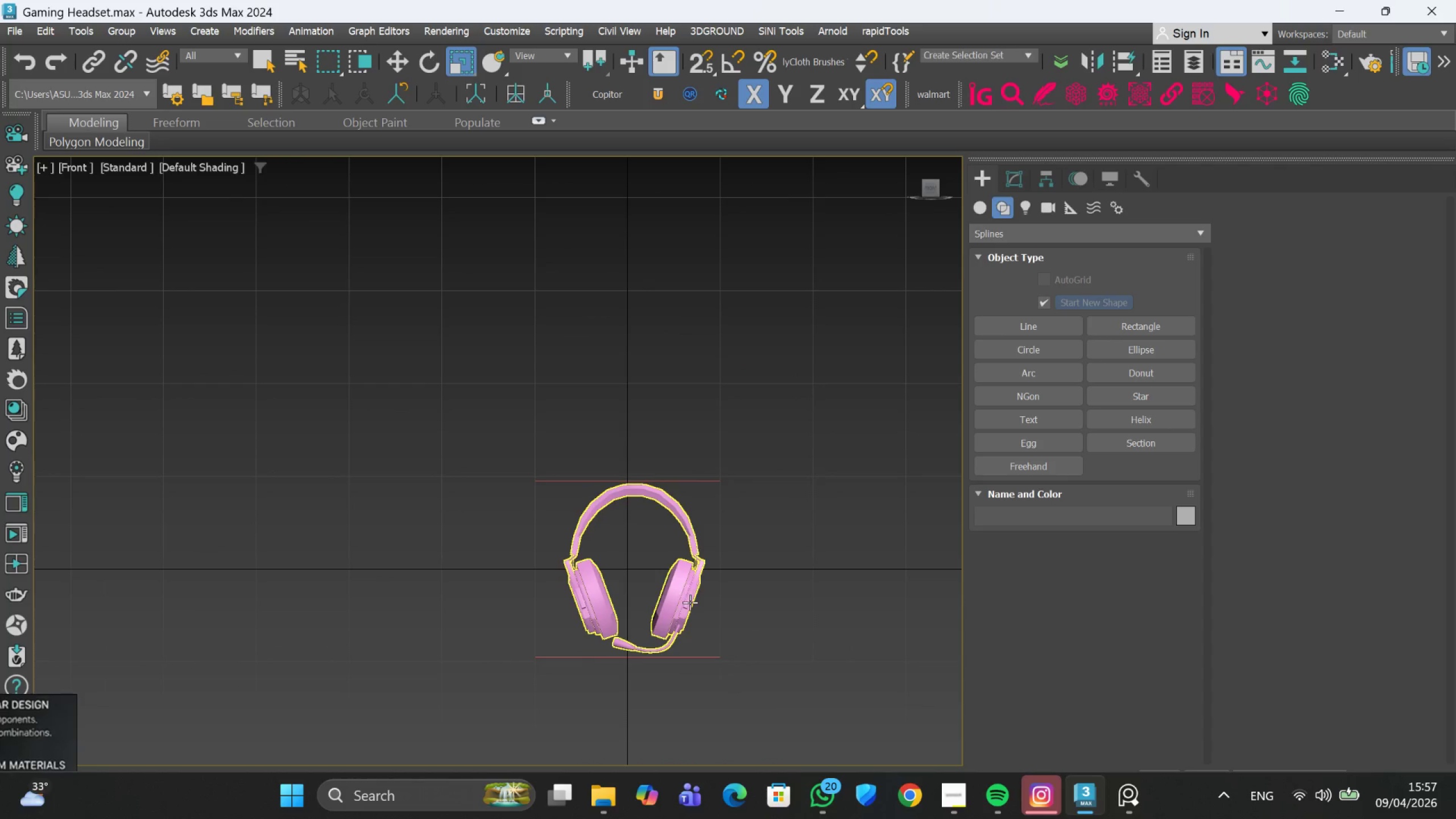 
left_click([690, 602])
 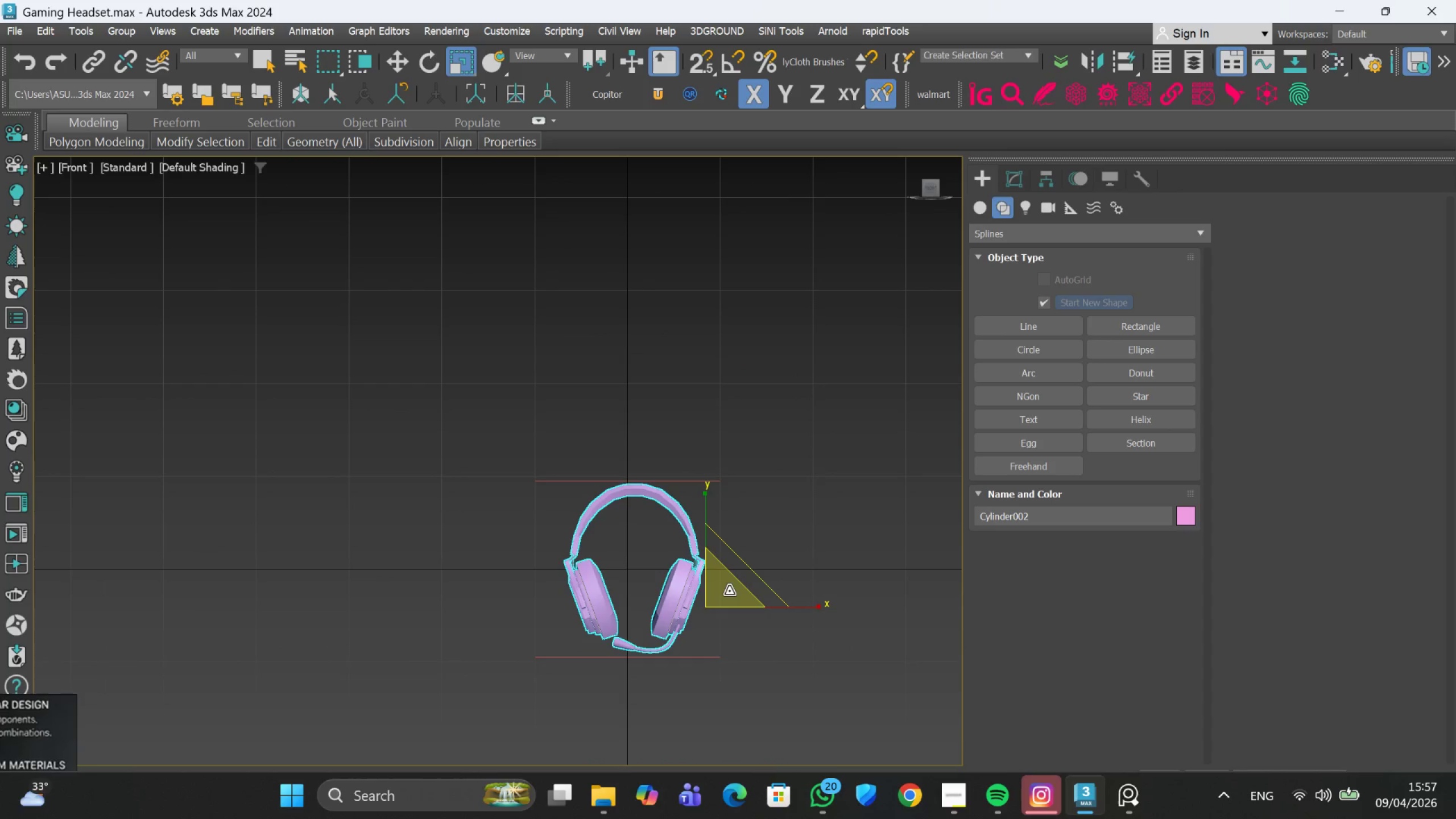 
left_click([805, 536])
 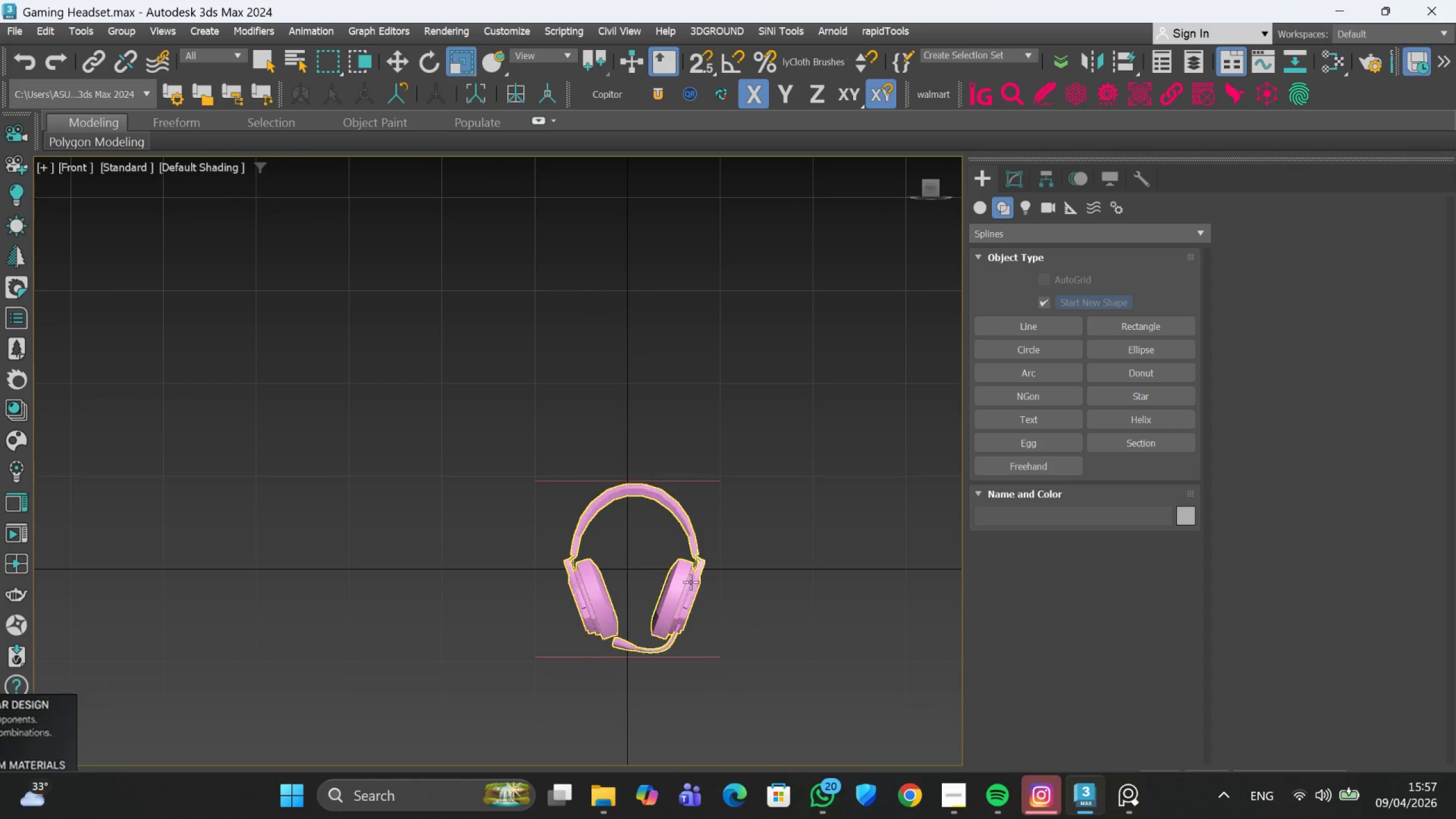 
left_click([689, 582])
 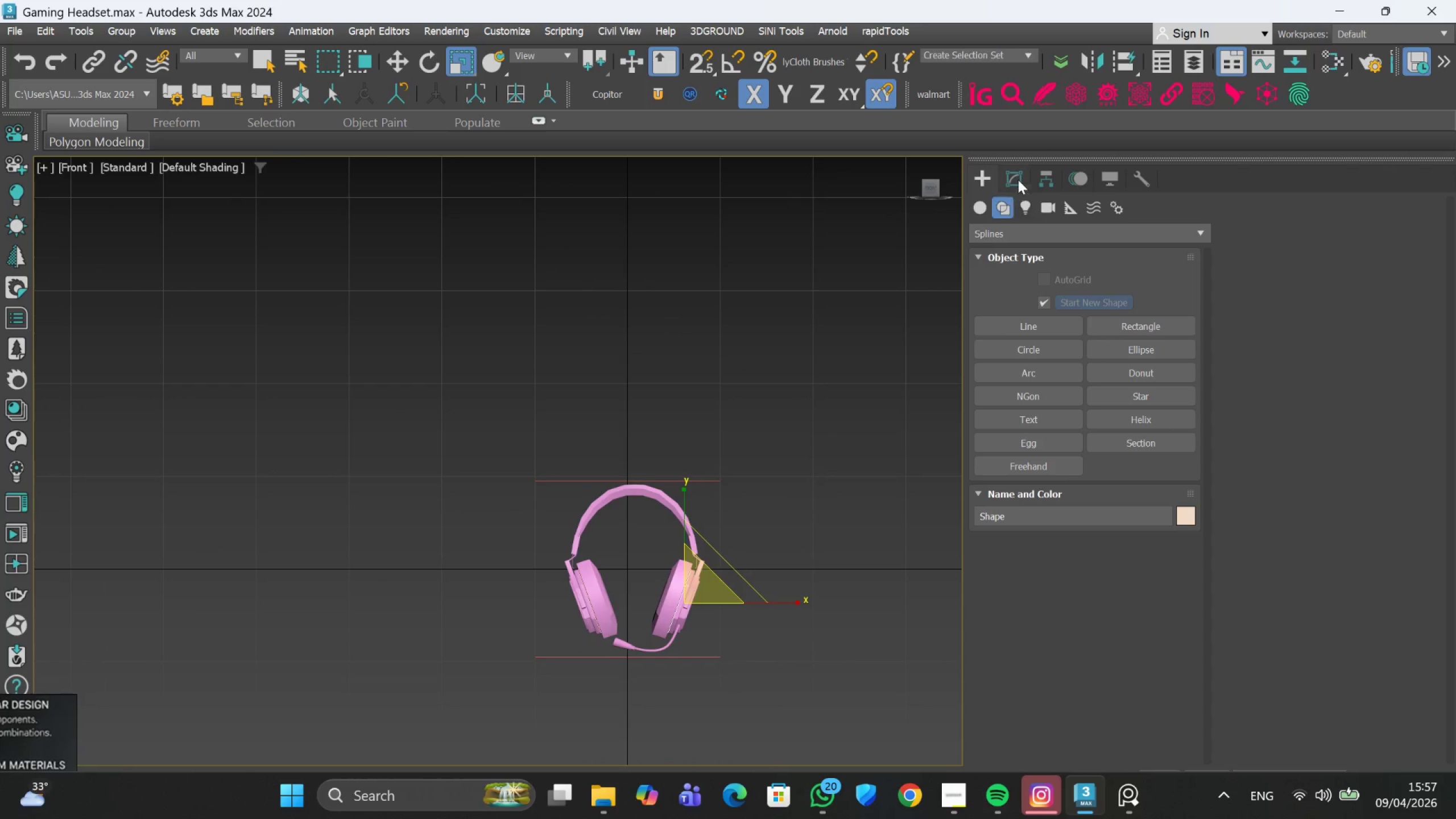 
left_click([1019, 172])
 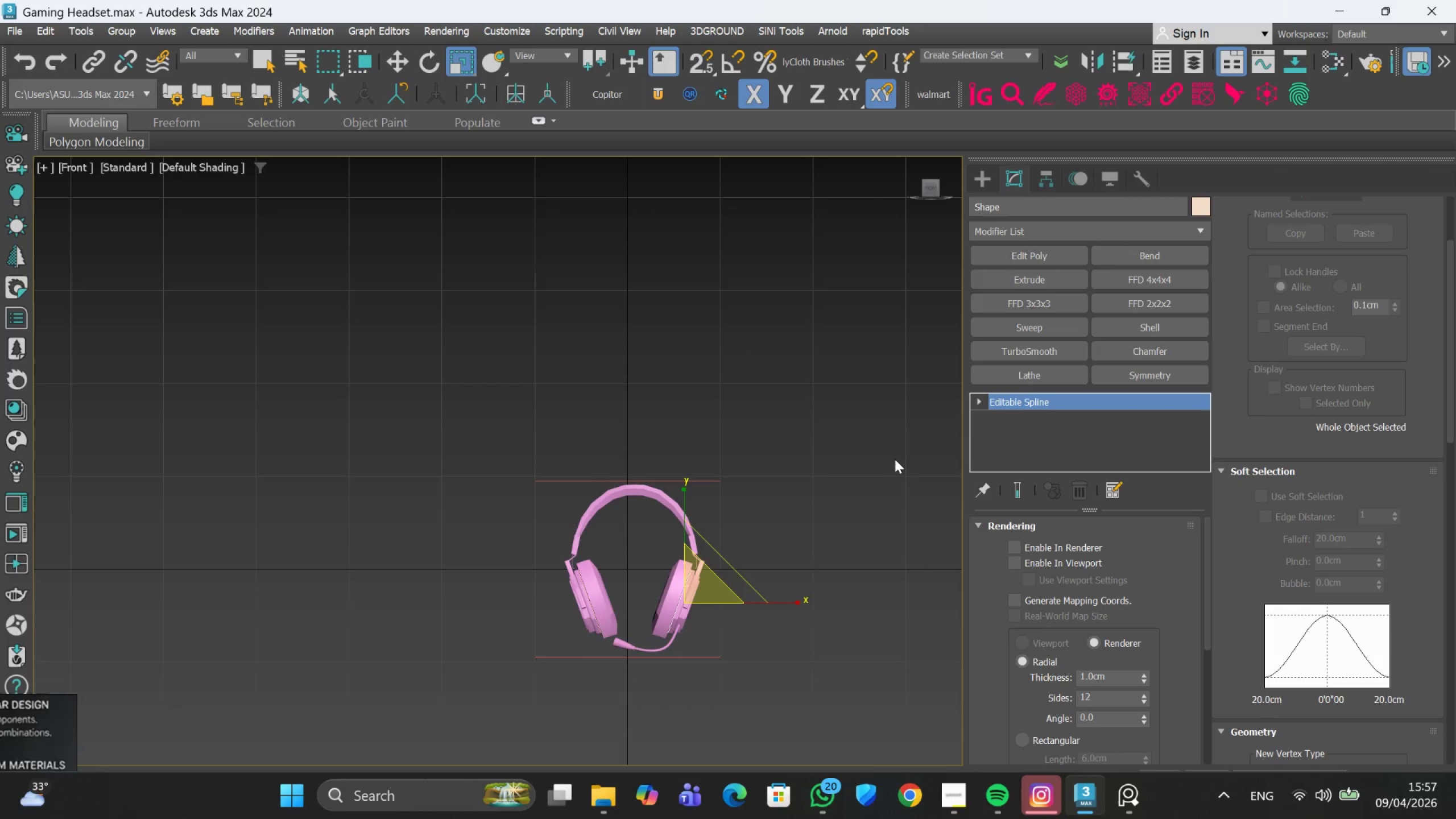 
wait(9.89)
 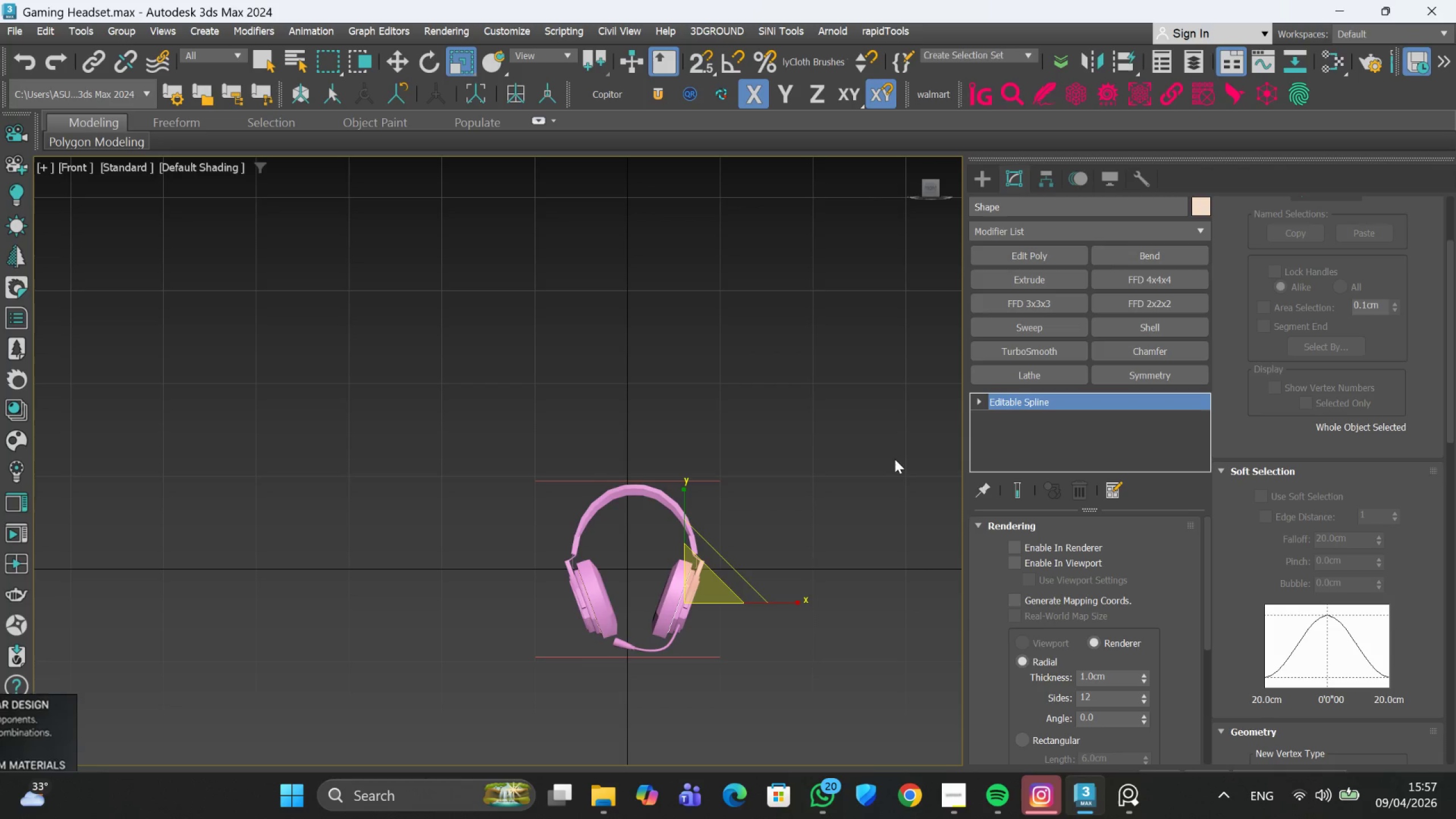 
left_click([1052, 168])
 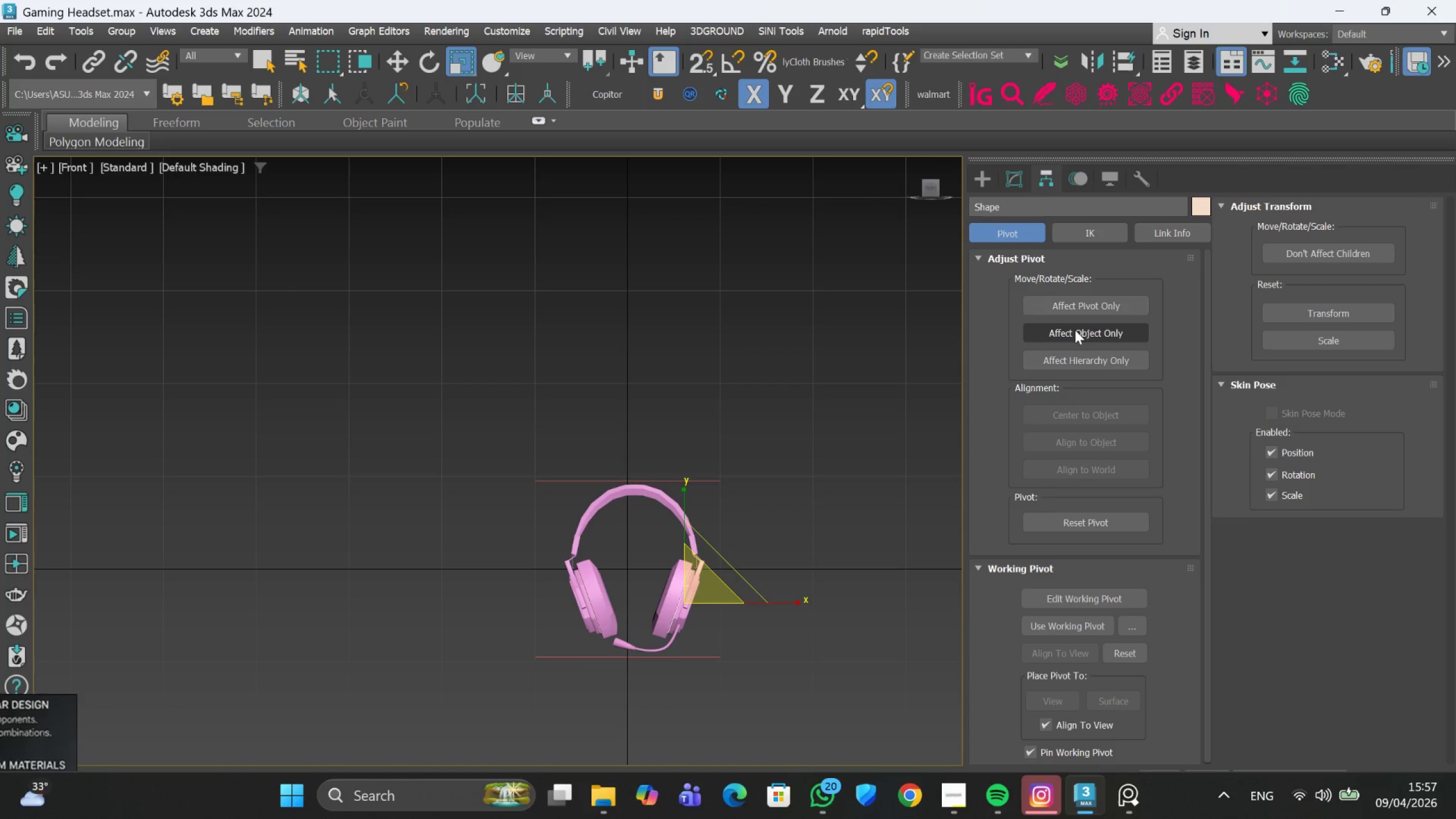 
wait(5.84)
 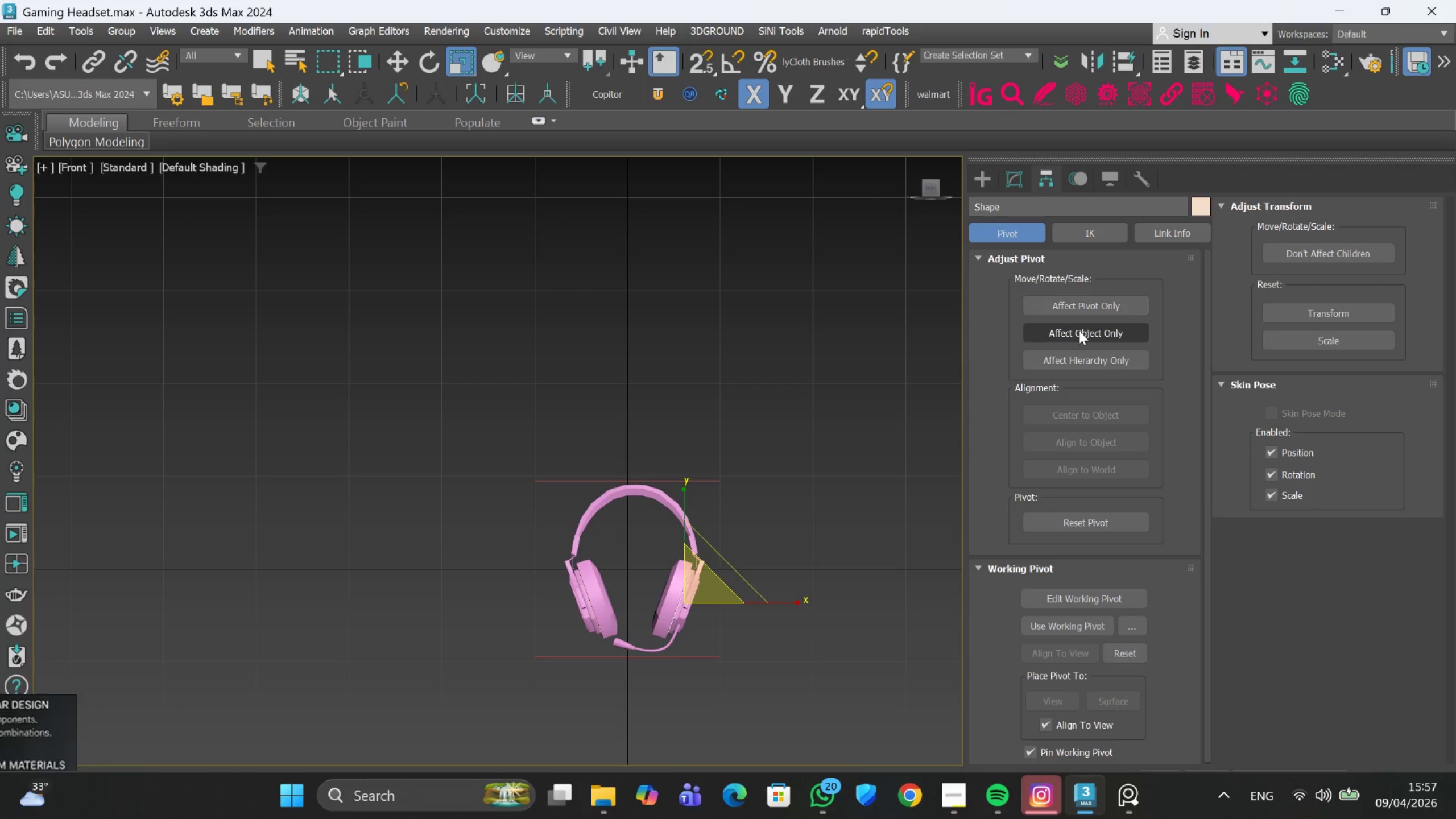 
left_click([1075, 330])
 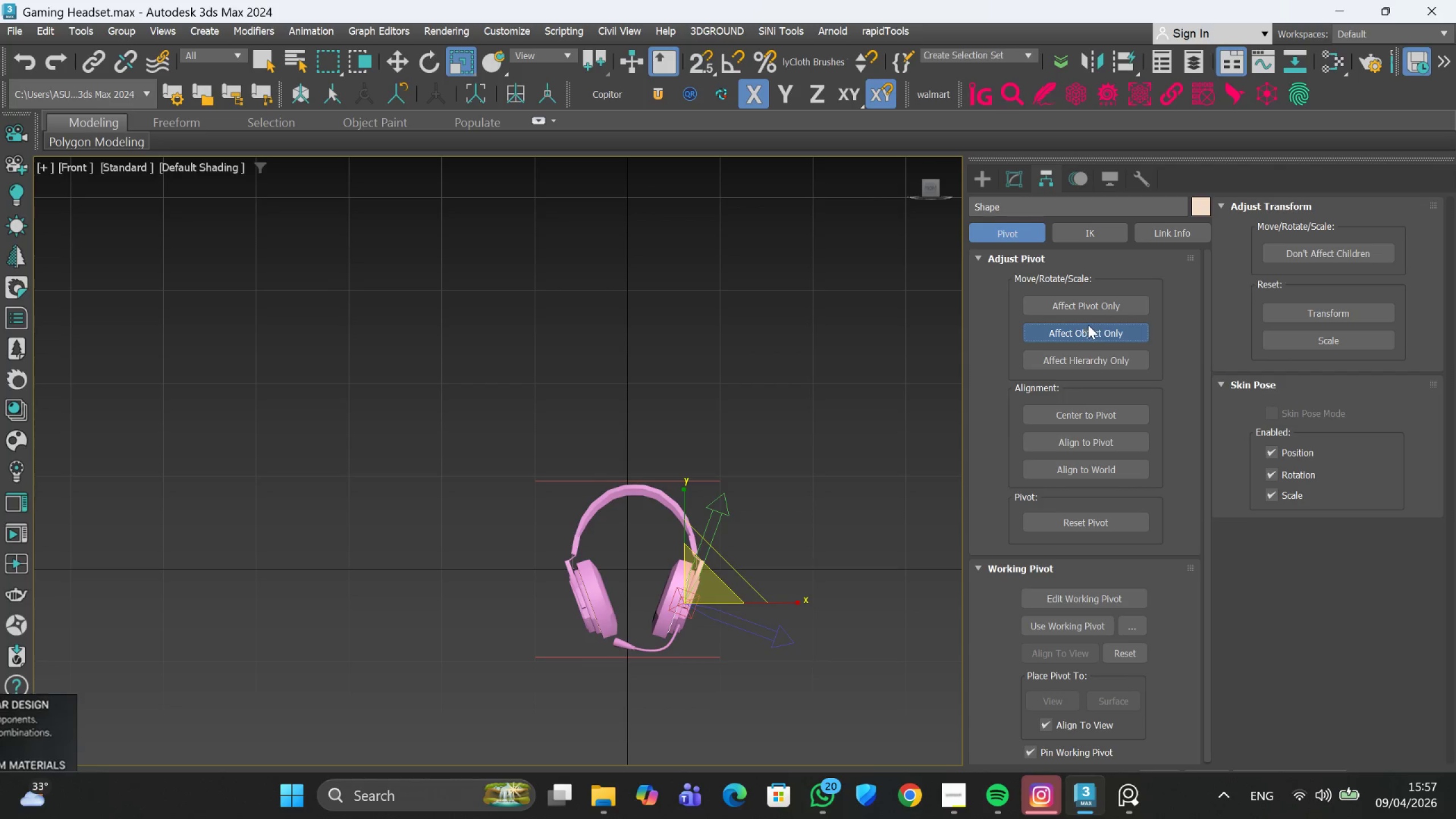 
left_click([1081, 413])
 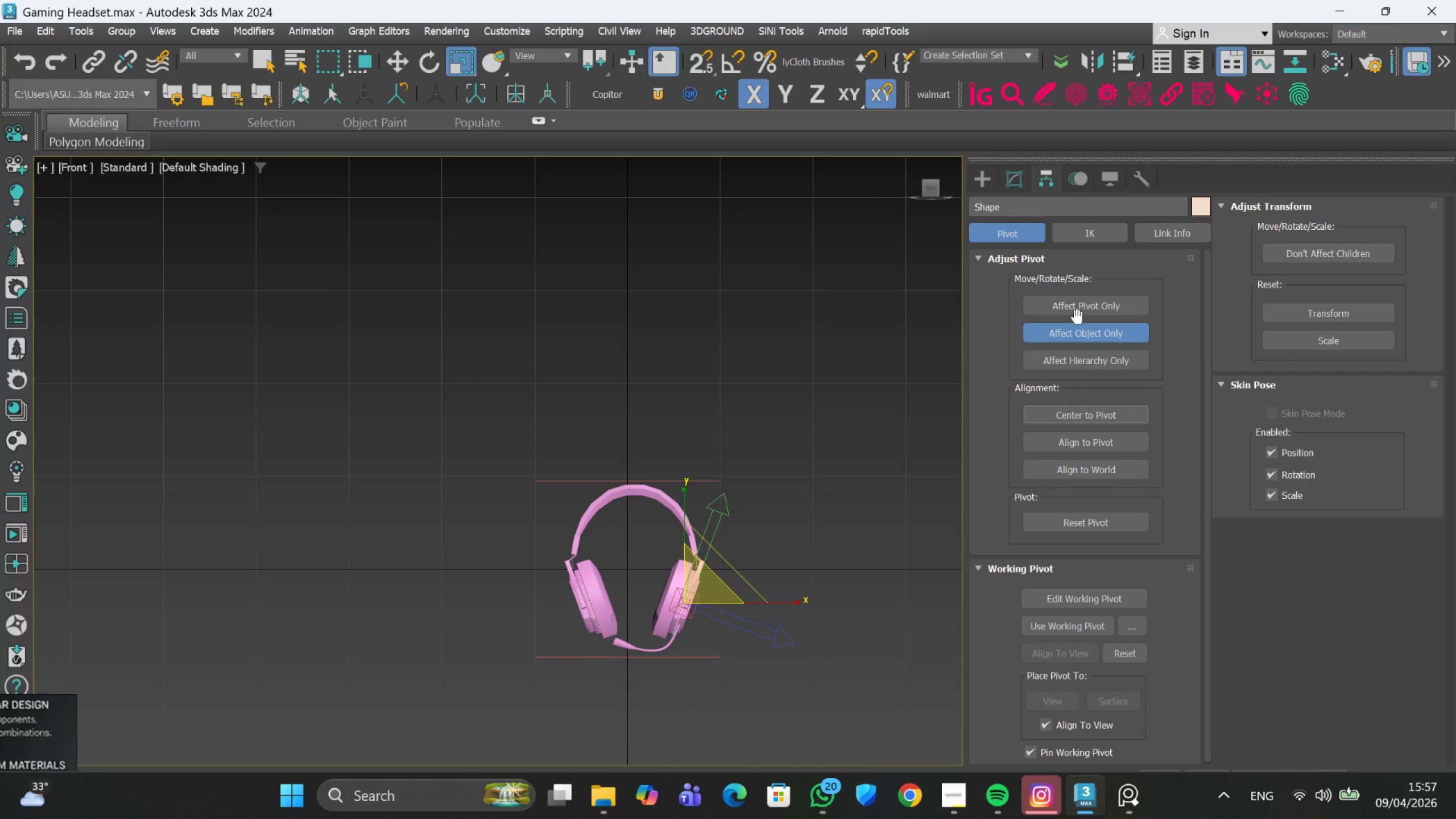 
left_click([1078, 311])
 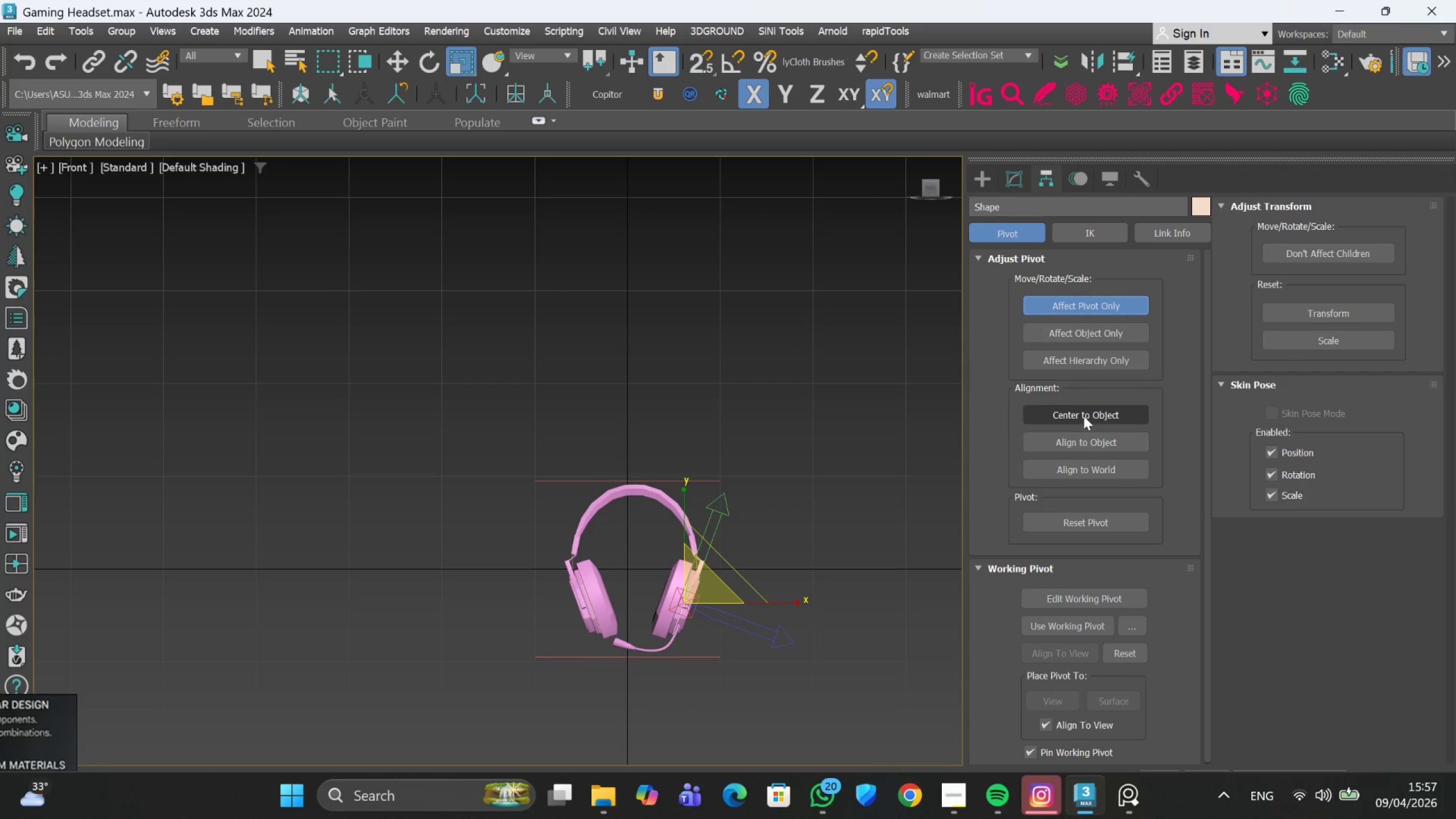 
left_click([1083, 412])
 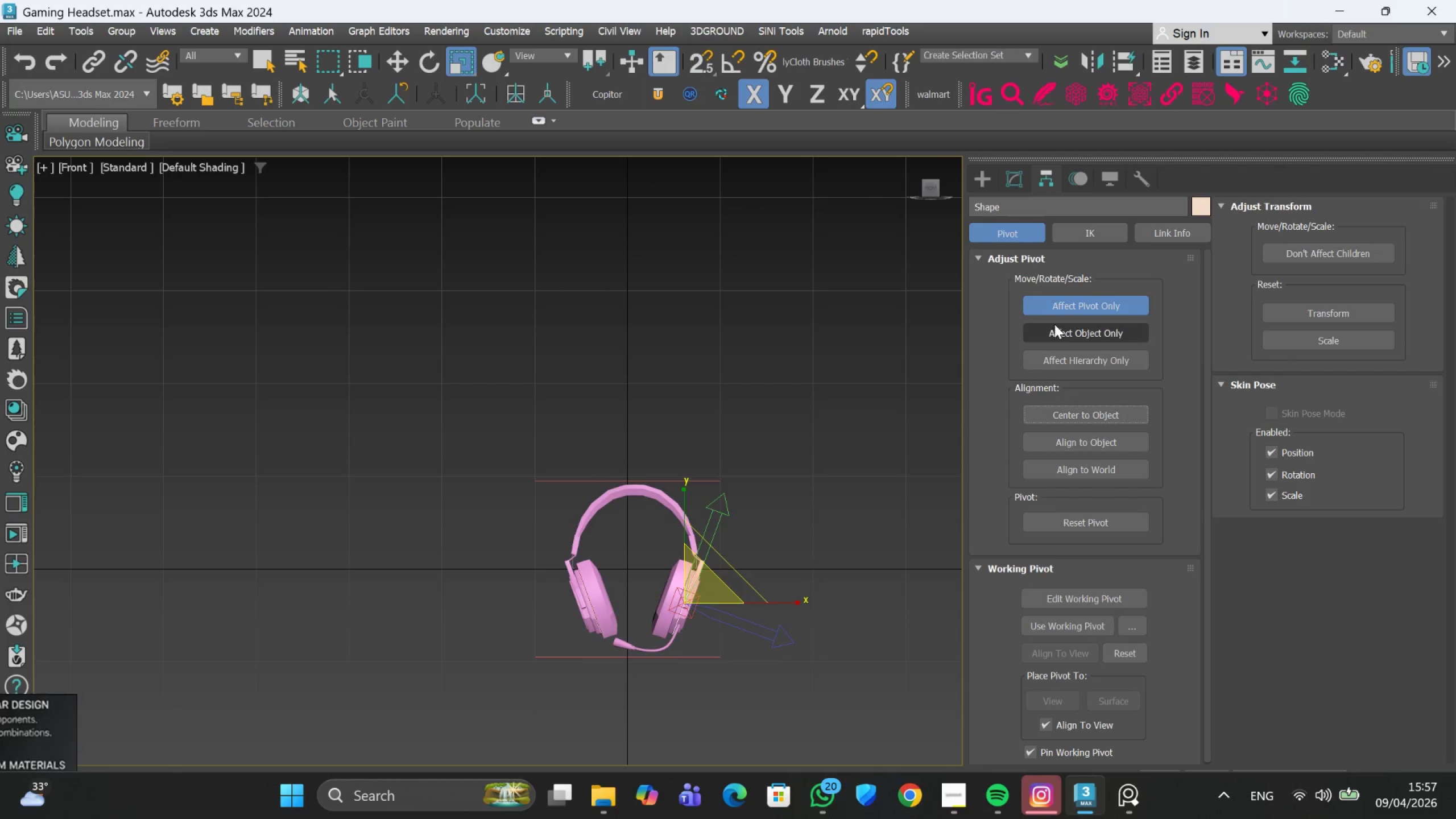 
wait(5.99)
 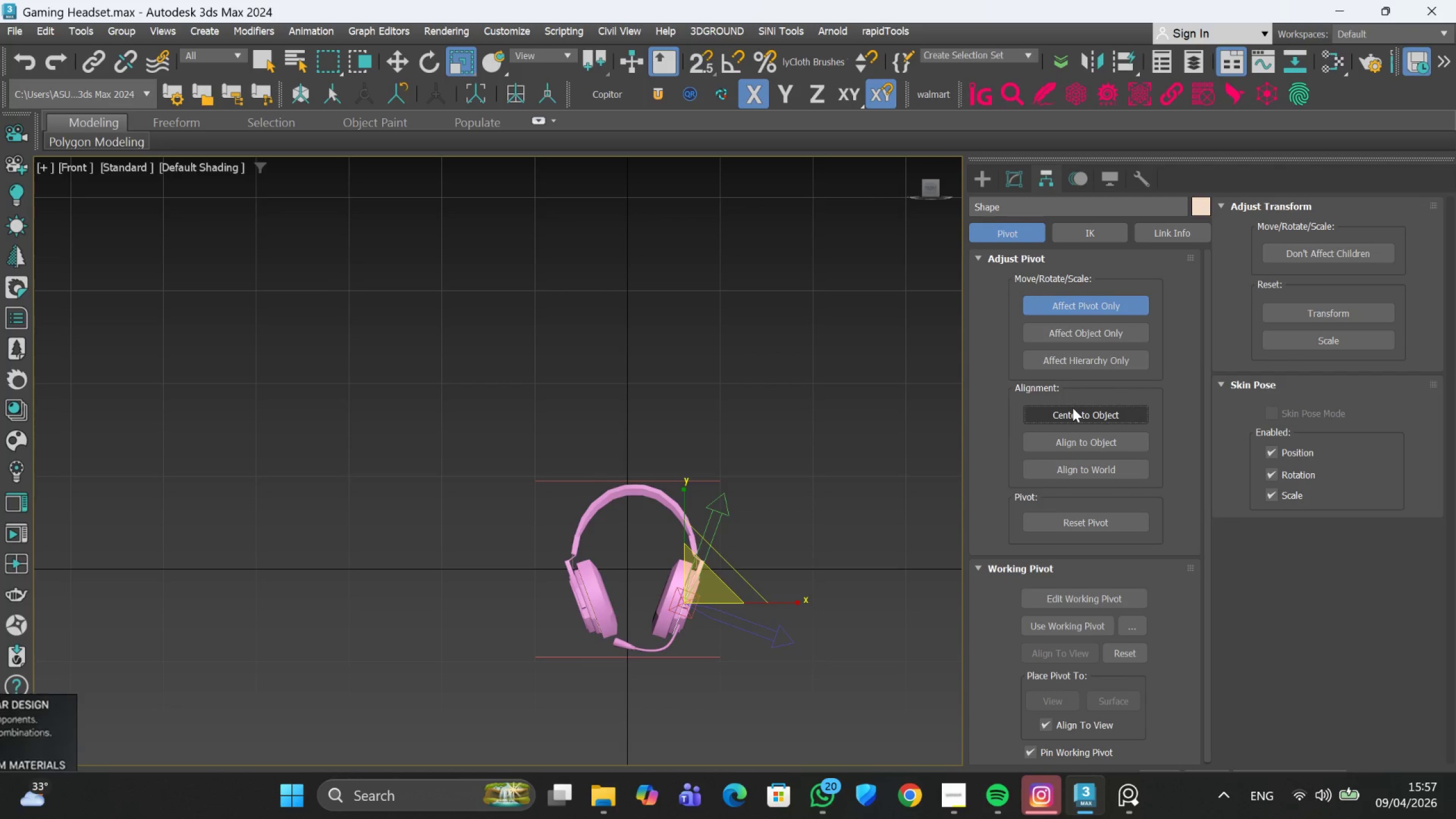 
left_click([1080, 415])
 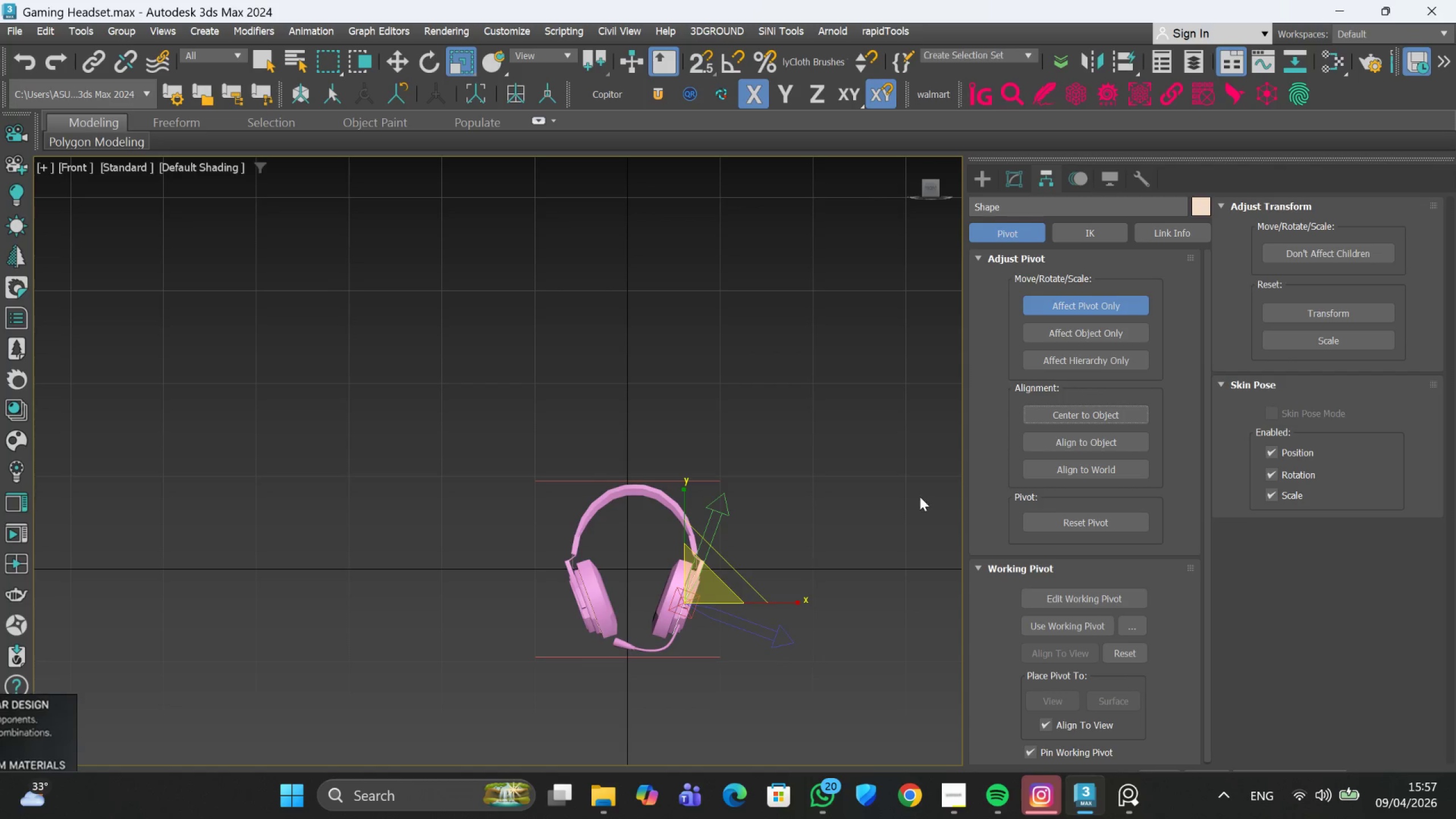 
left_click([918, 497])
 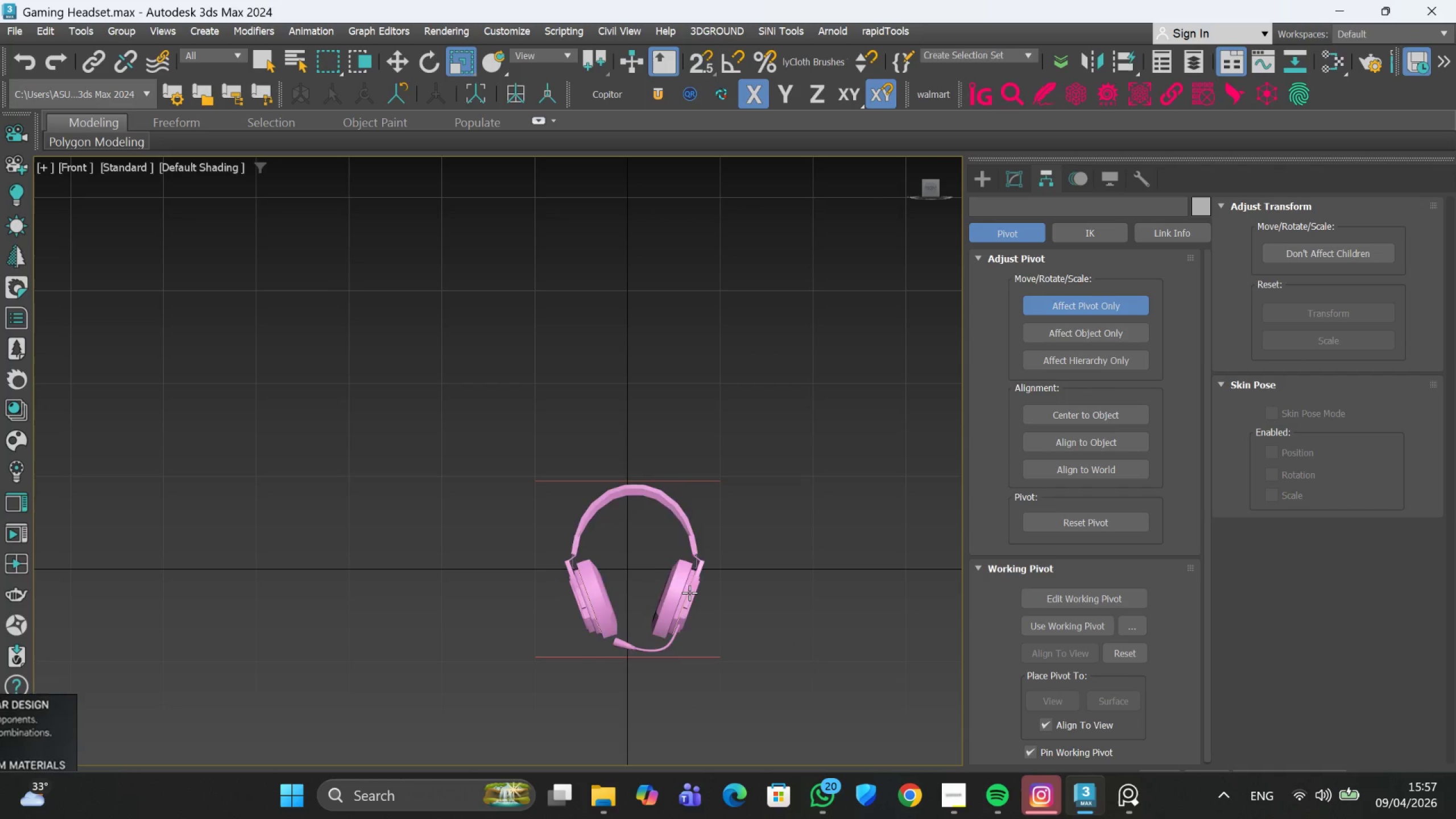 
left_click([688, 591])
 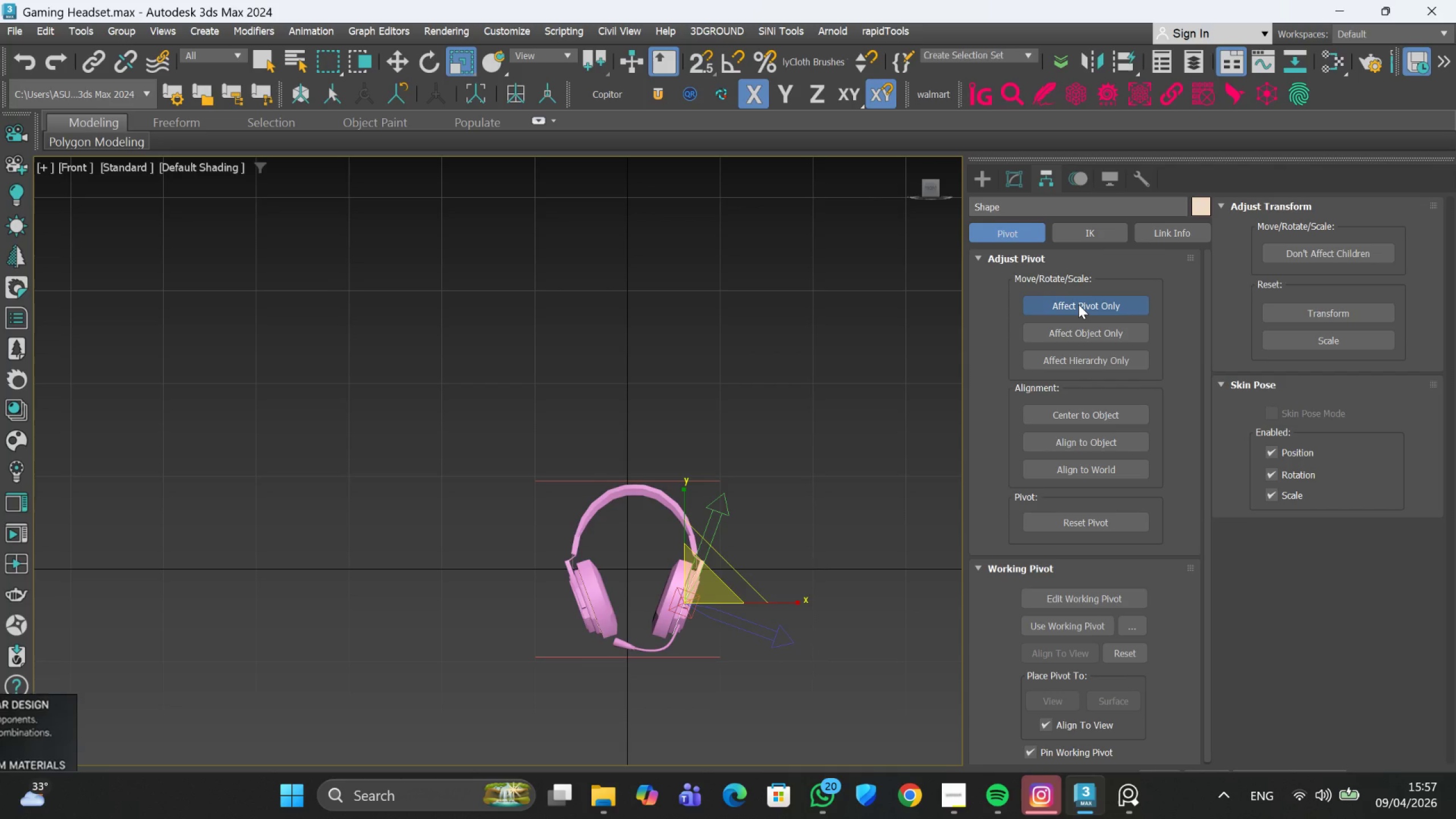 
left_click([1078, 304])
 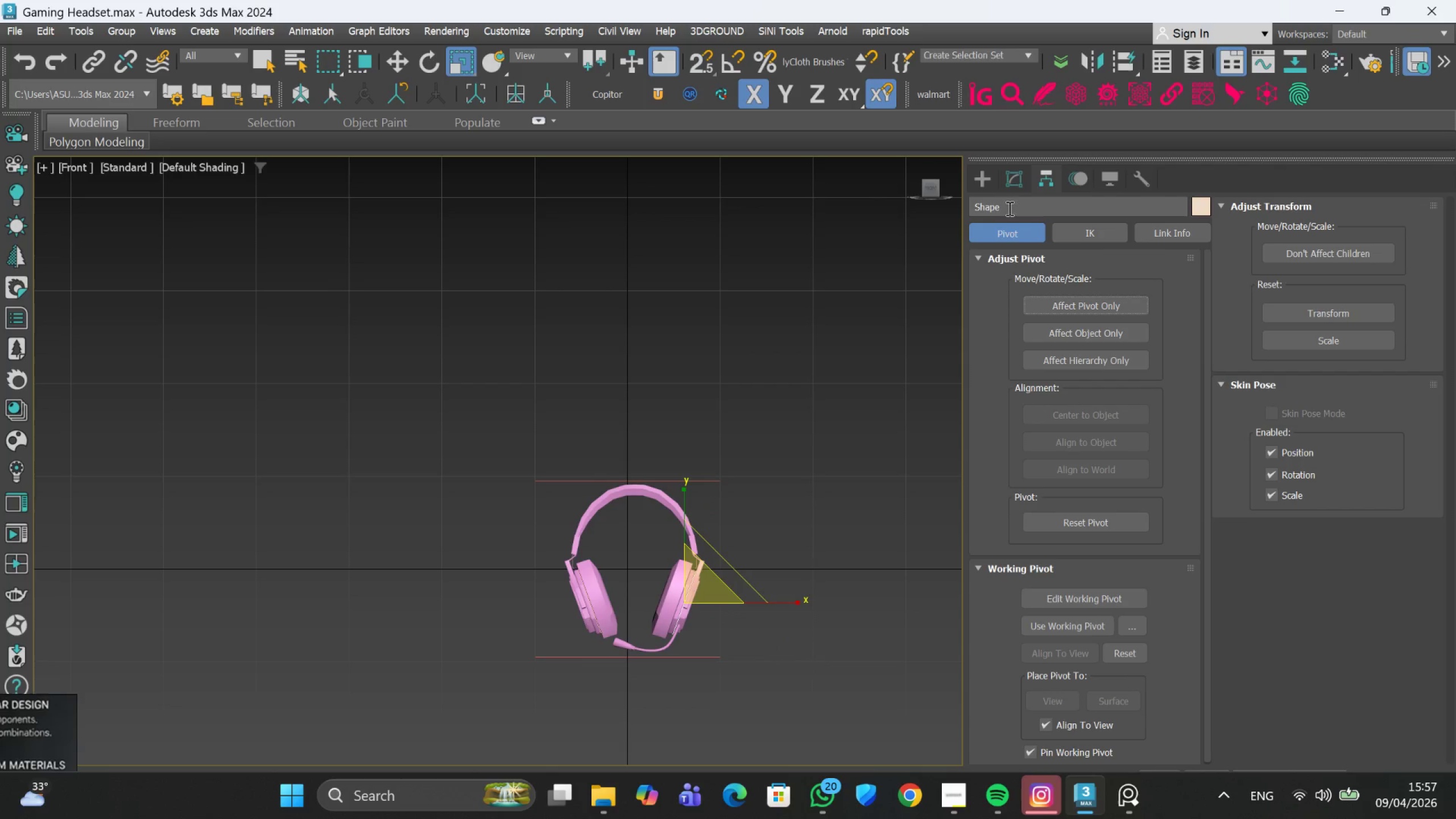 
left_click([1008, 184])
 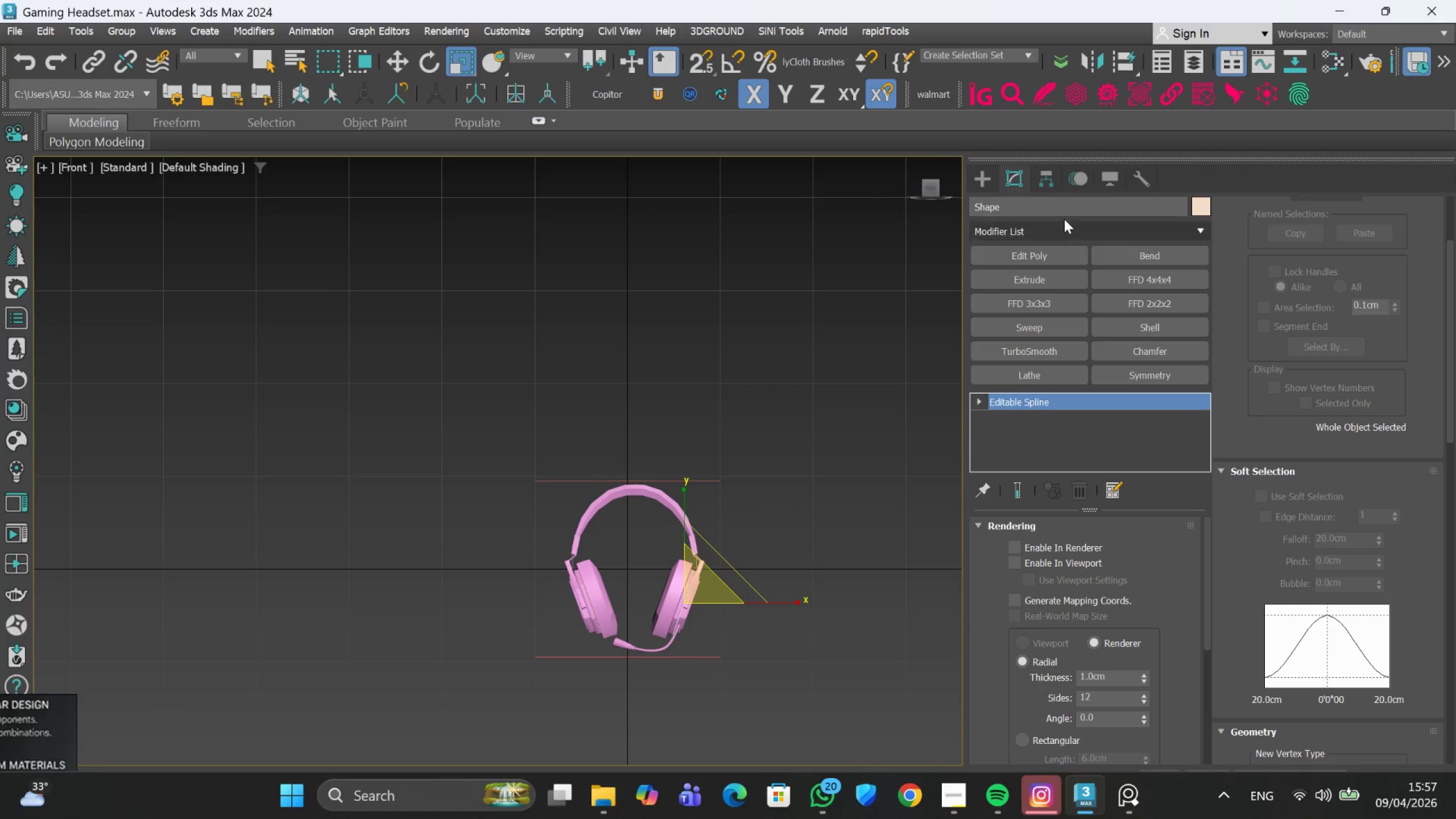 
left_click([1041, 178])
 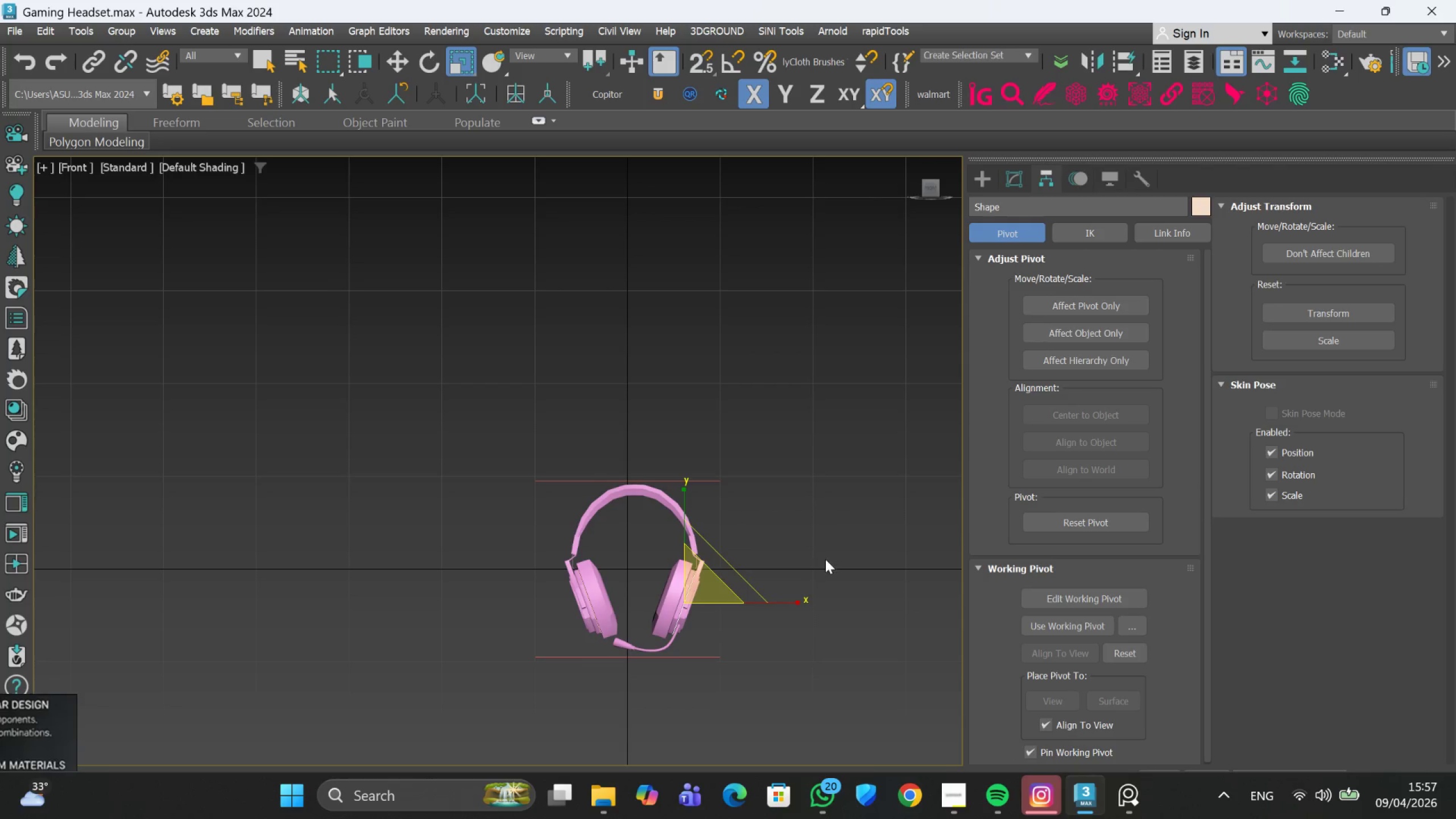 
left_click([825, 559])
 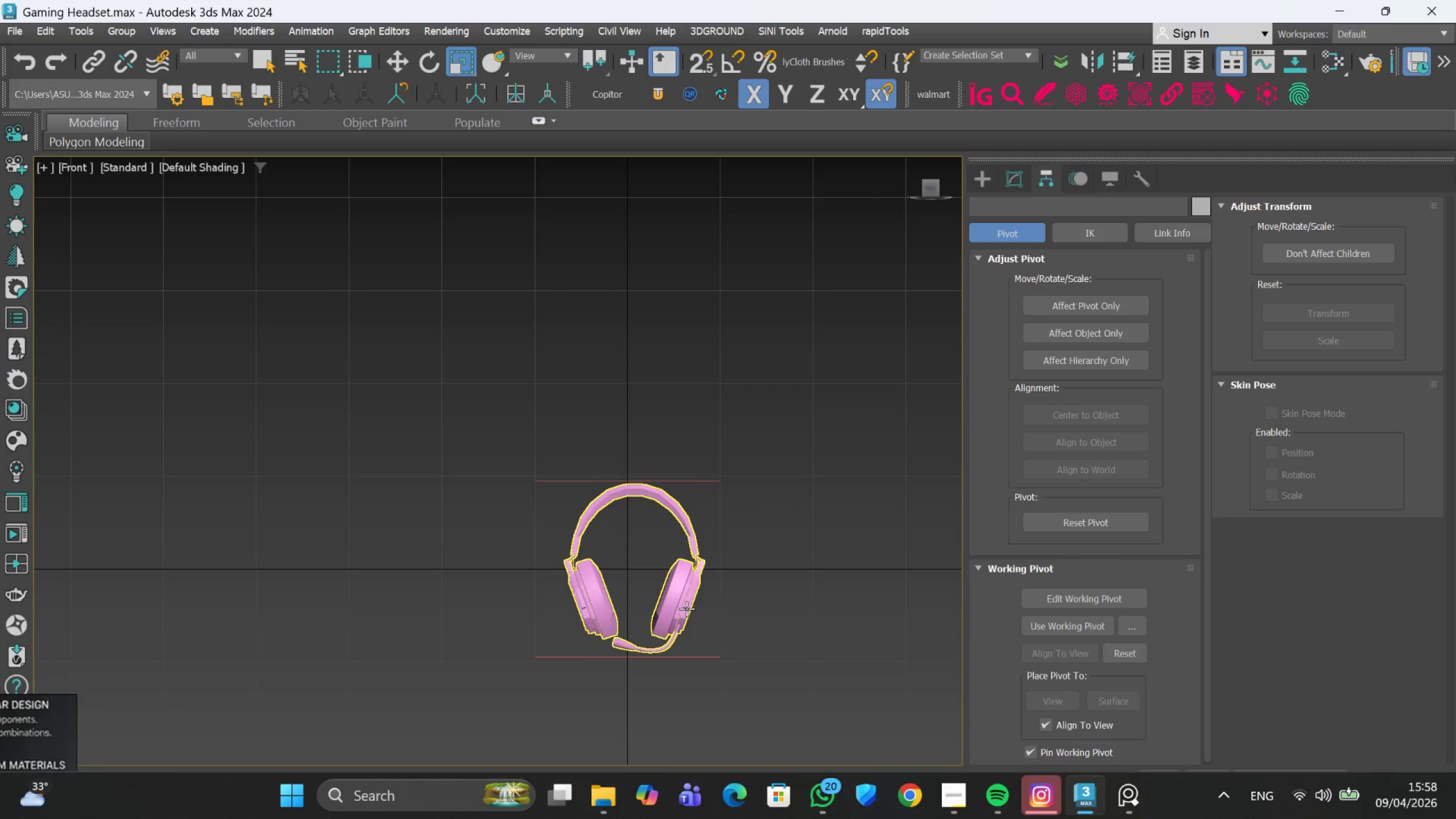 
left_click([684, 602])
 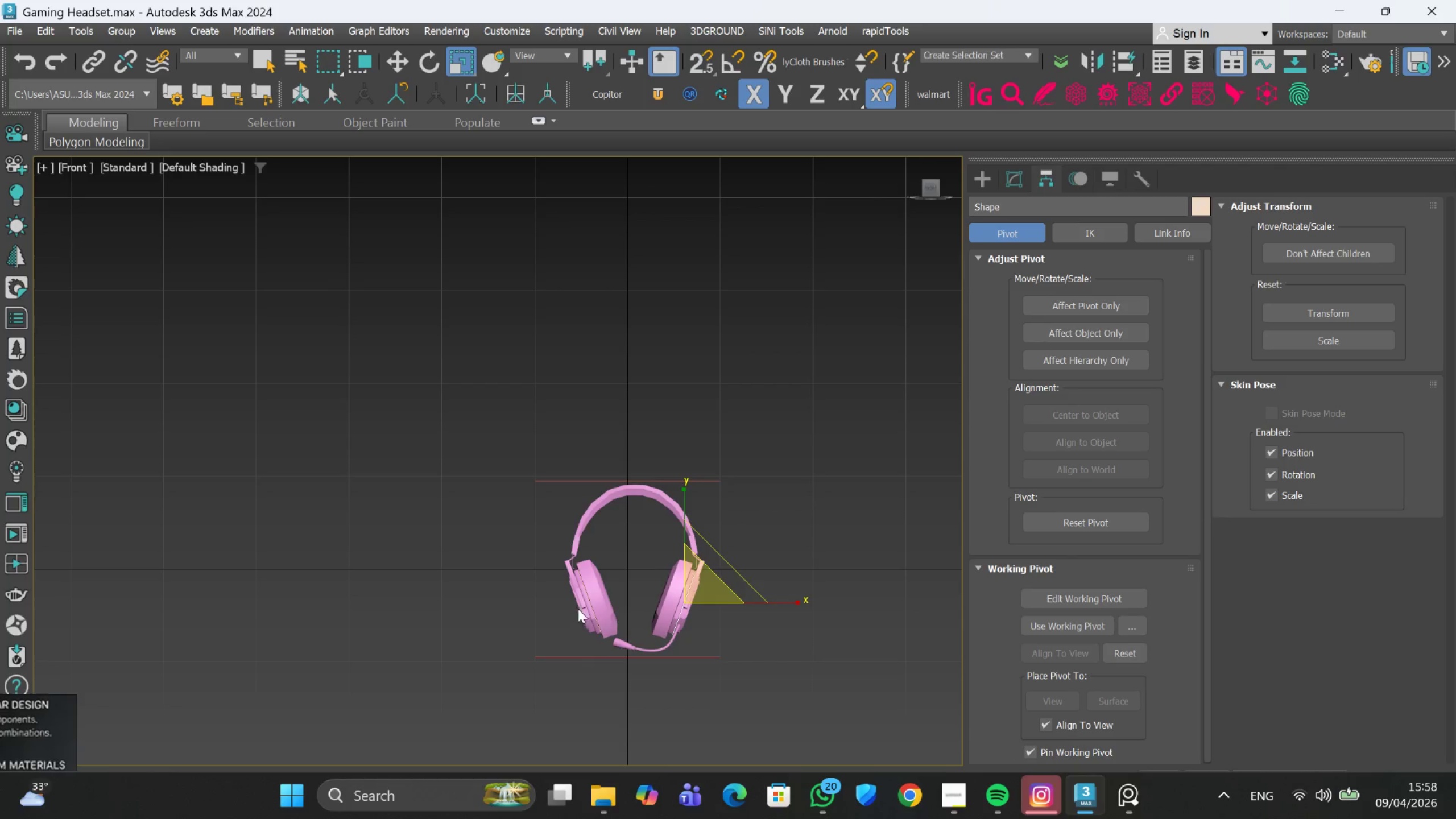 
left_click([591, 602])
 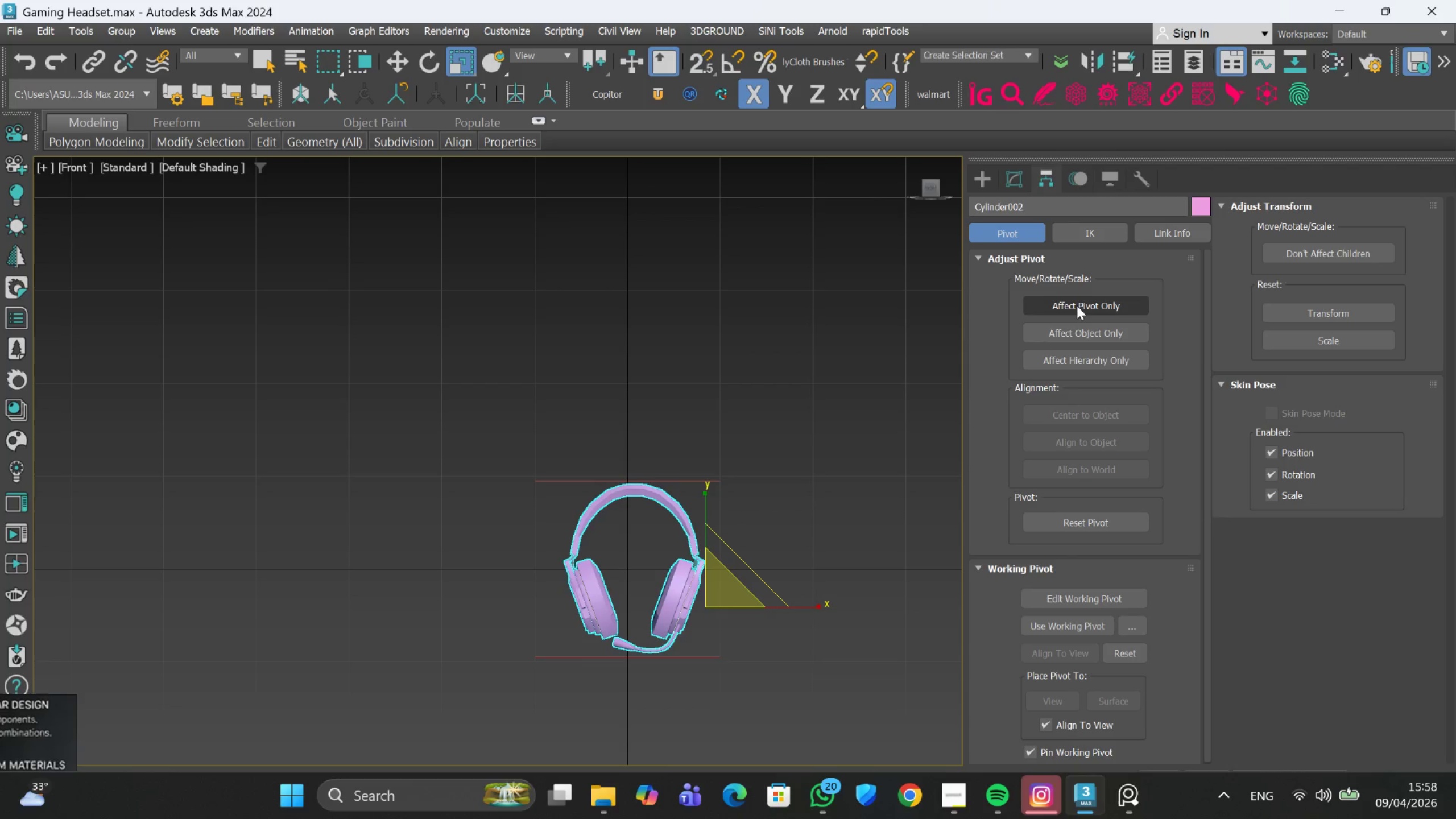 
left_click([1078, 306])
 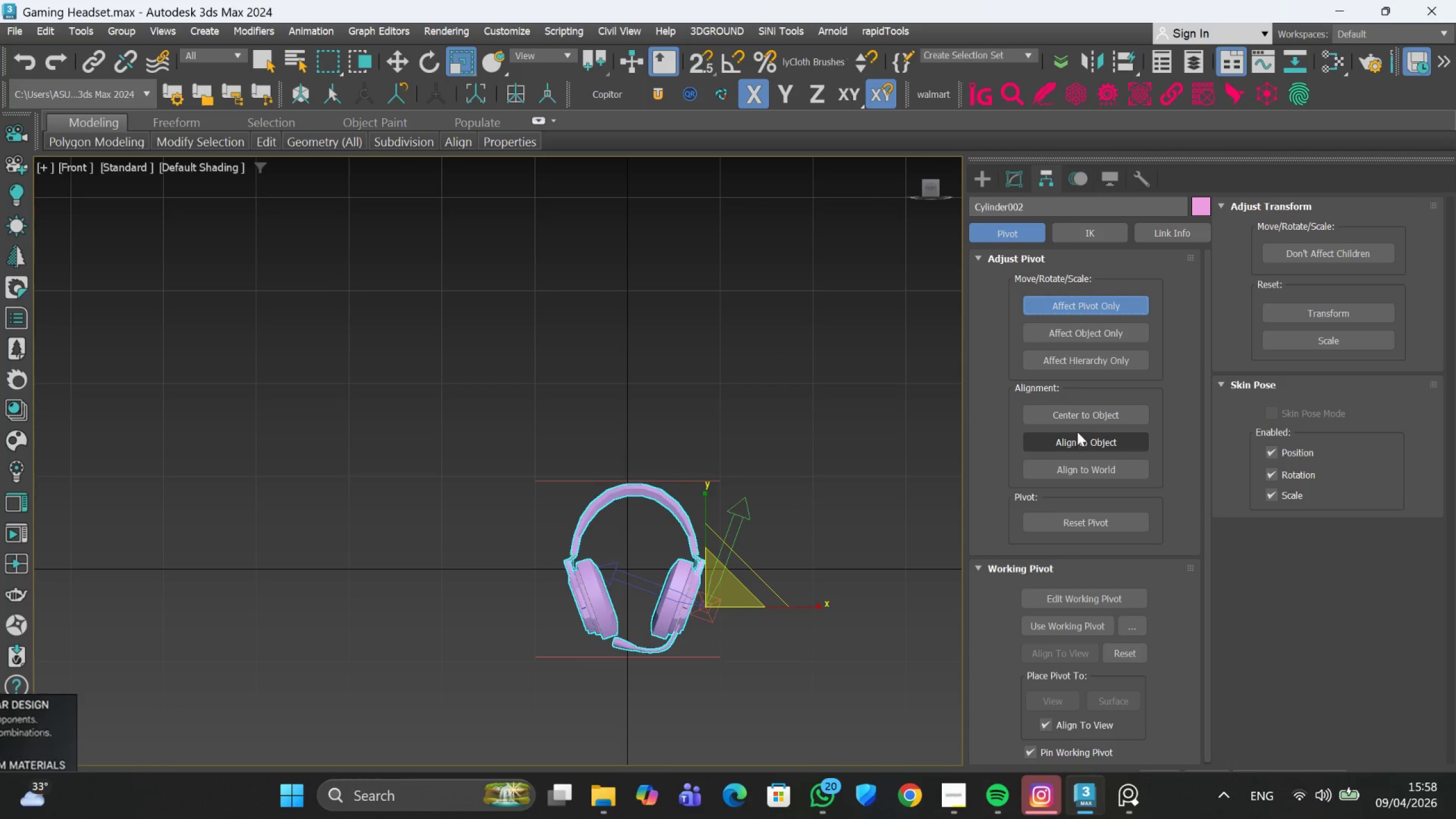 
left_click([1080, 419])
 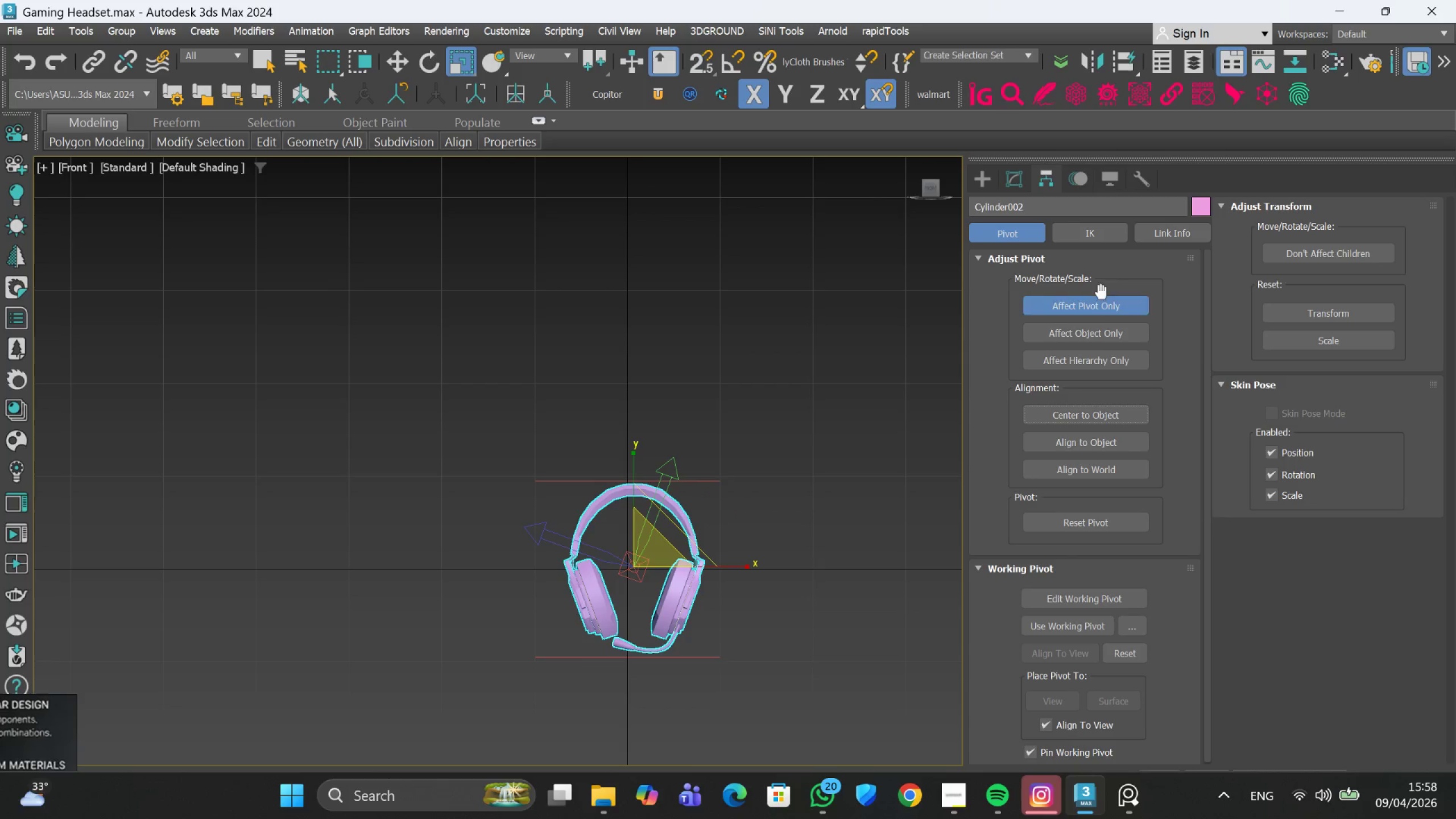 
left_click([1095, 309])
 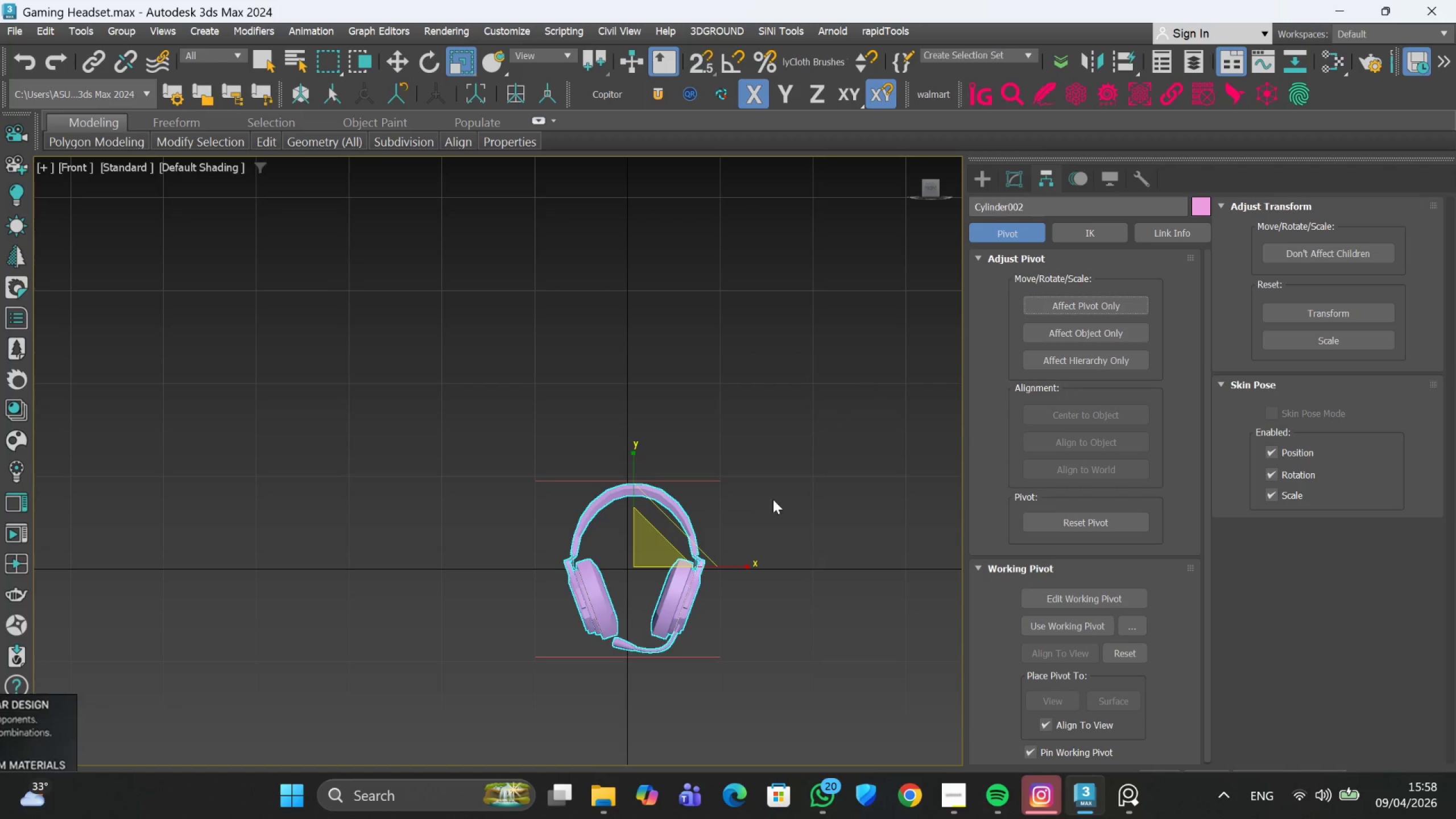 
scroll: coordinate [679, 574], scroll_direction: up, amount: 1.0
 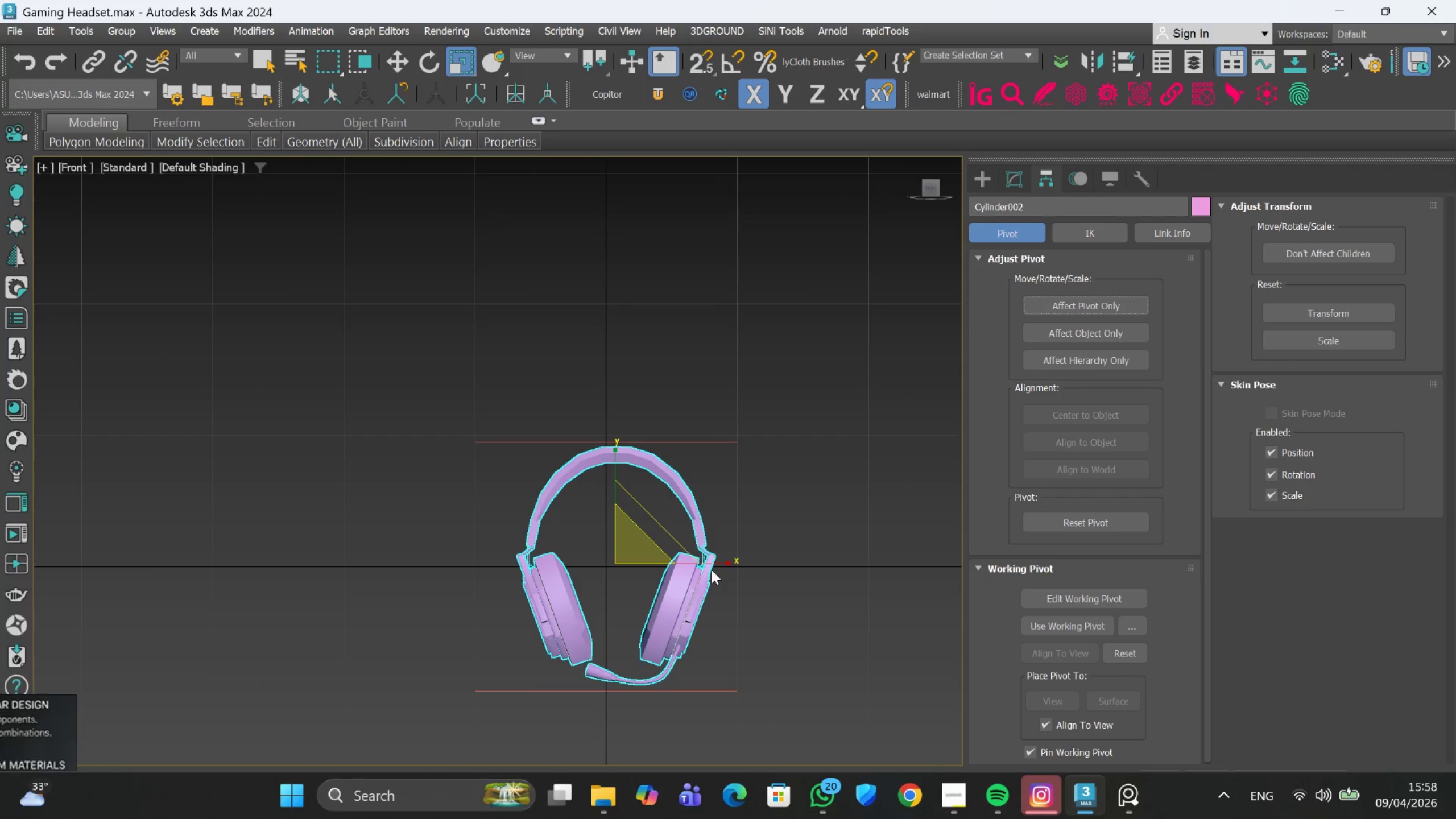 
left_click_drag(start_coordinate=[714, 565], to_coordinate=[721, 565])
 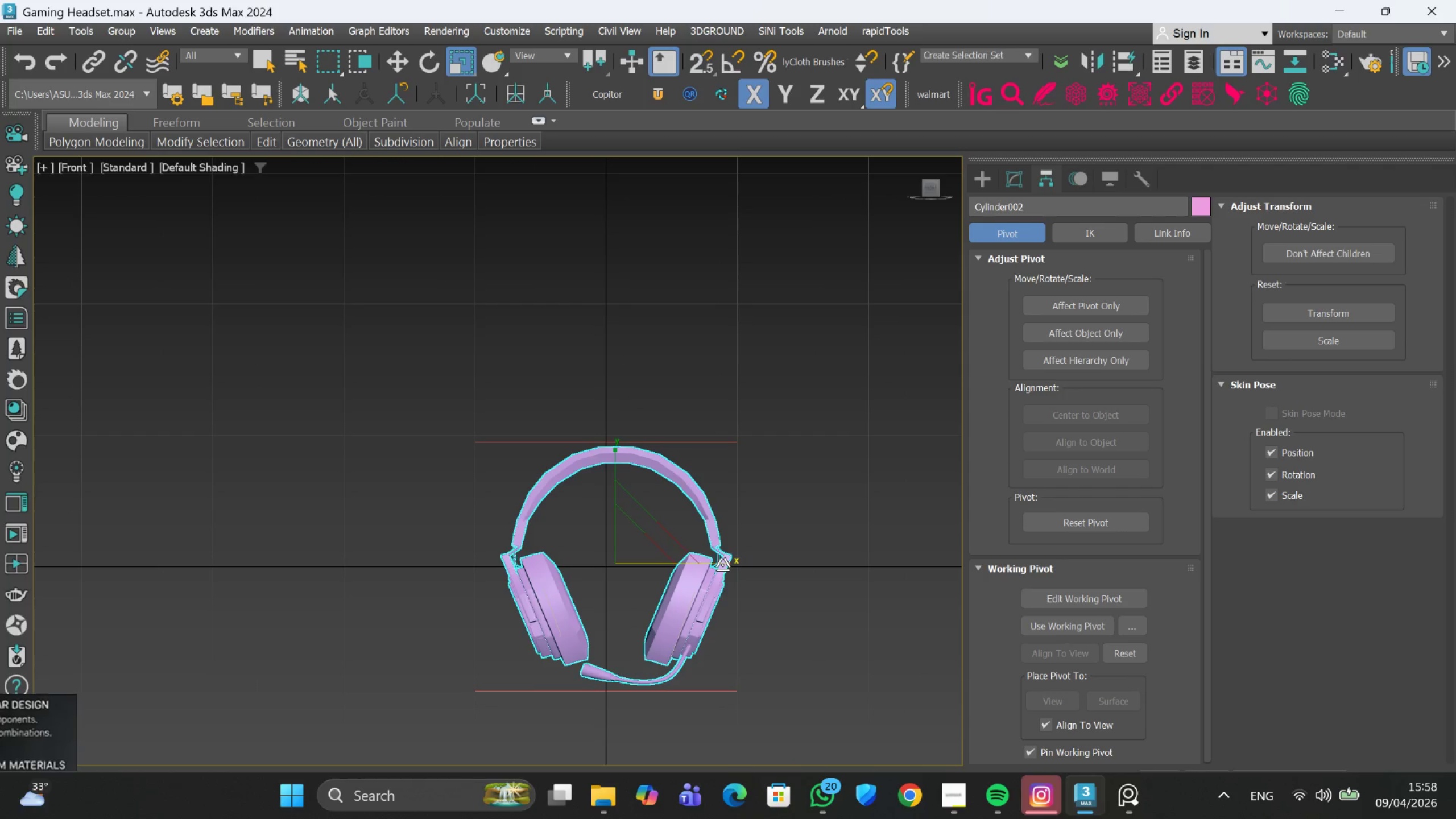 
hold_key(key=AltLeft, duration=1.11)
 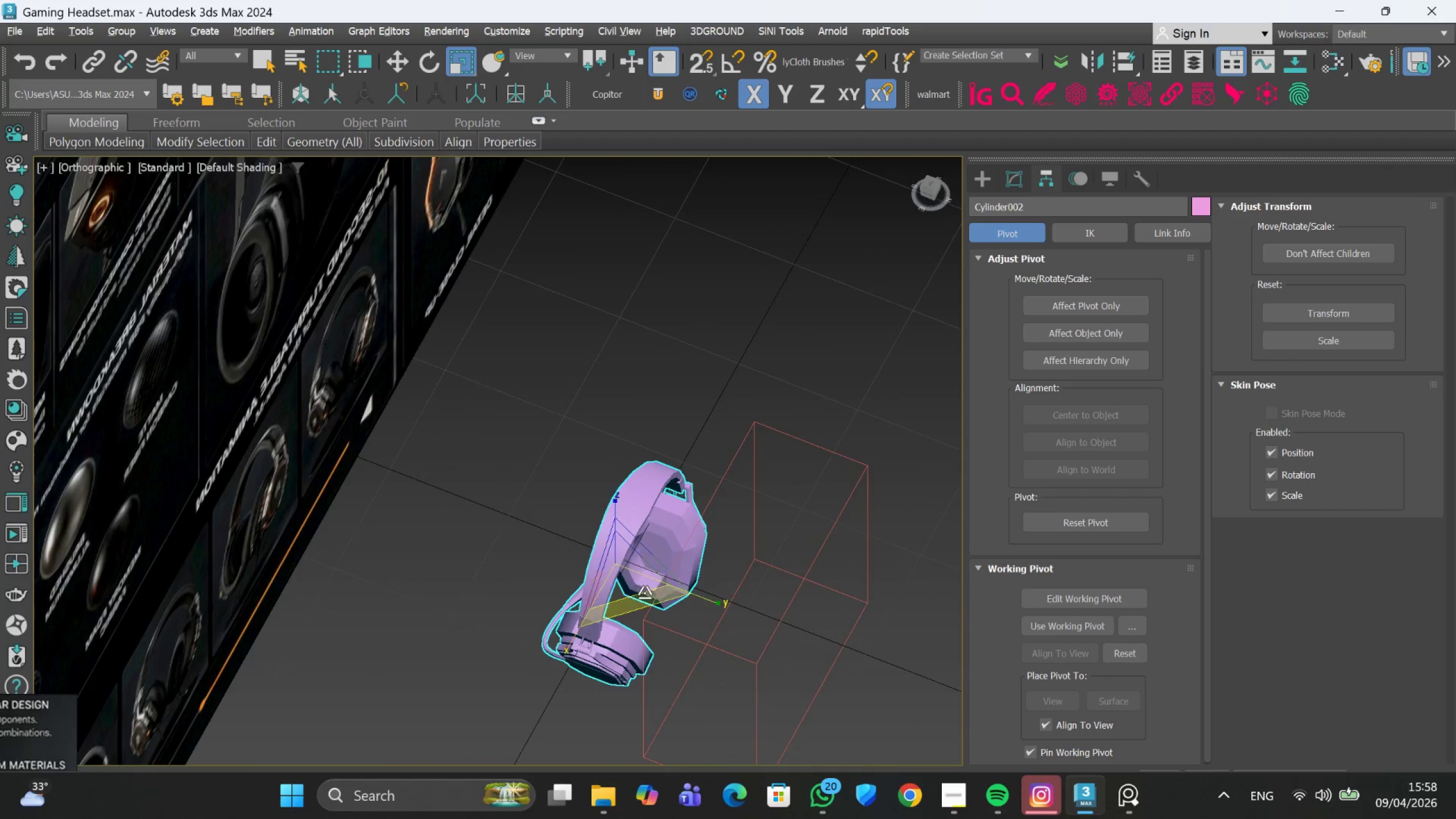 
hold_key(key=AltLeft, duration=1.46)
 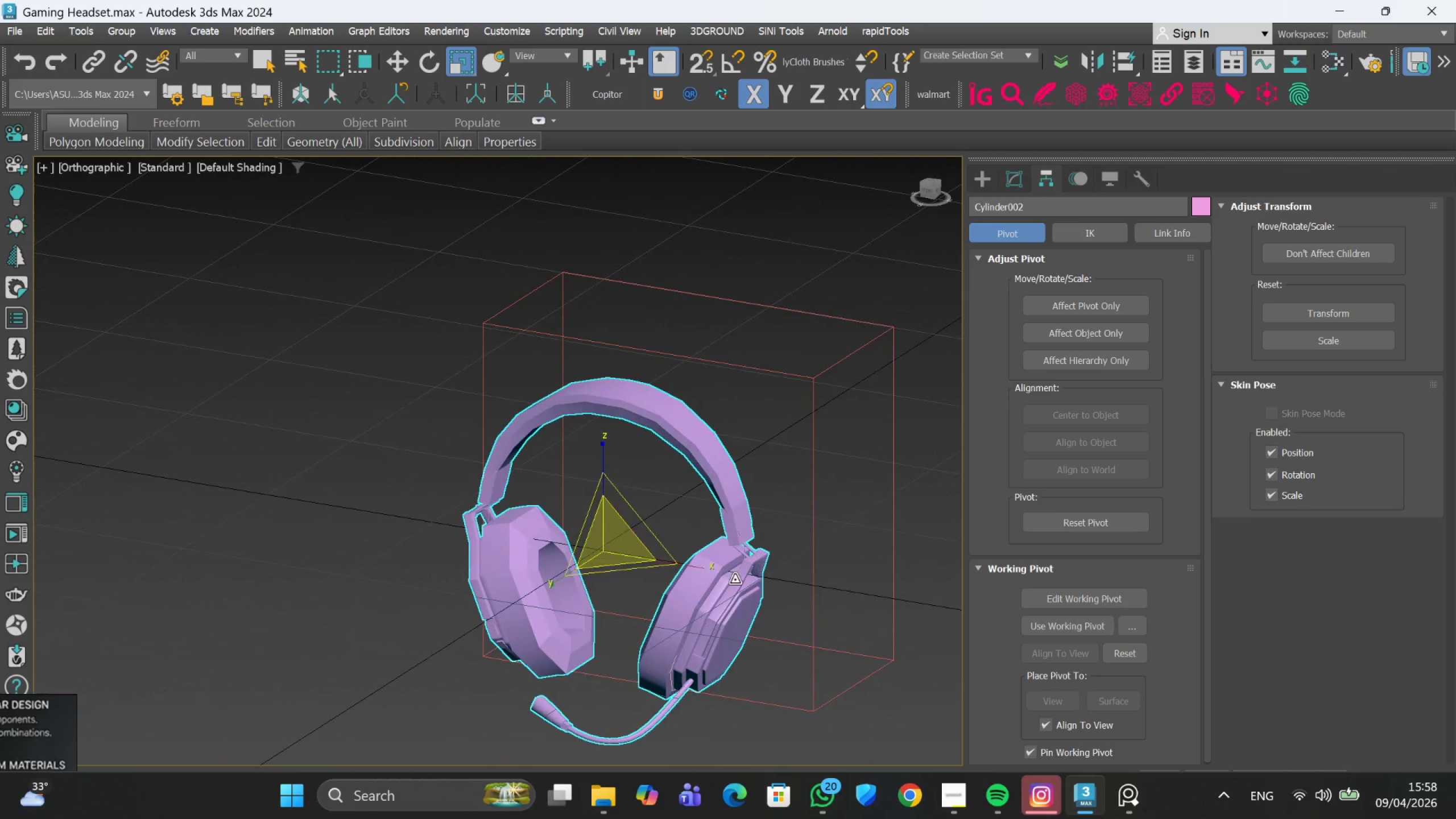 
scroll: coordinate [644, 593], scroll_direction: up, amount: 1.0
 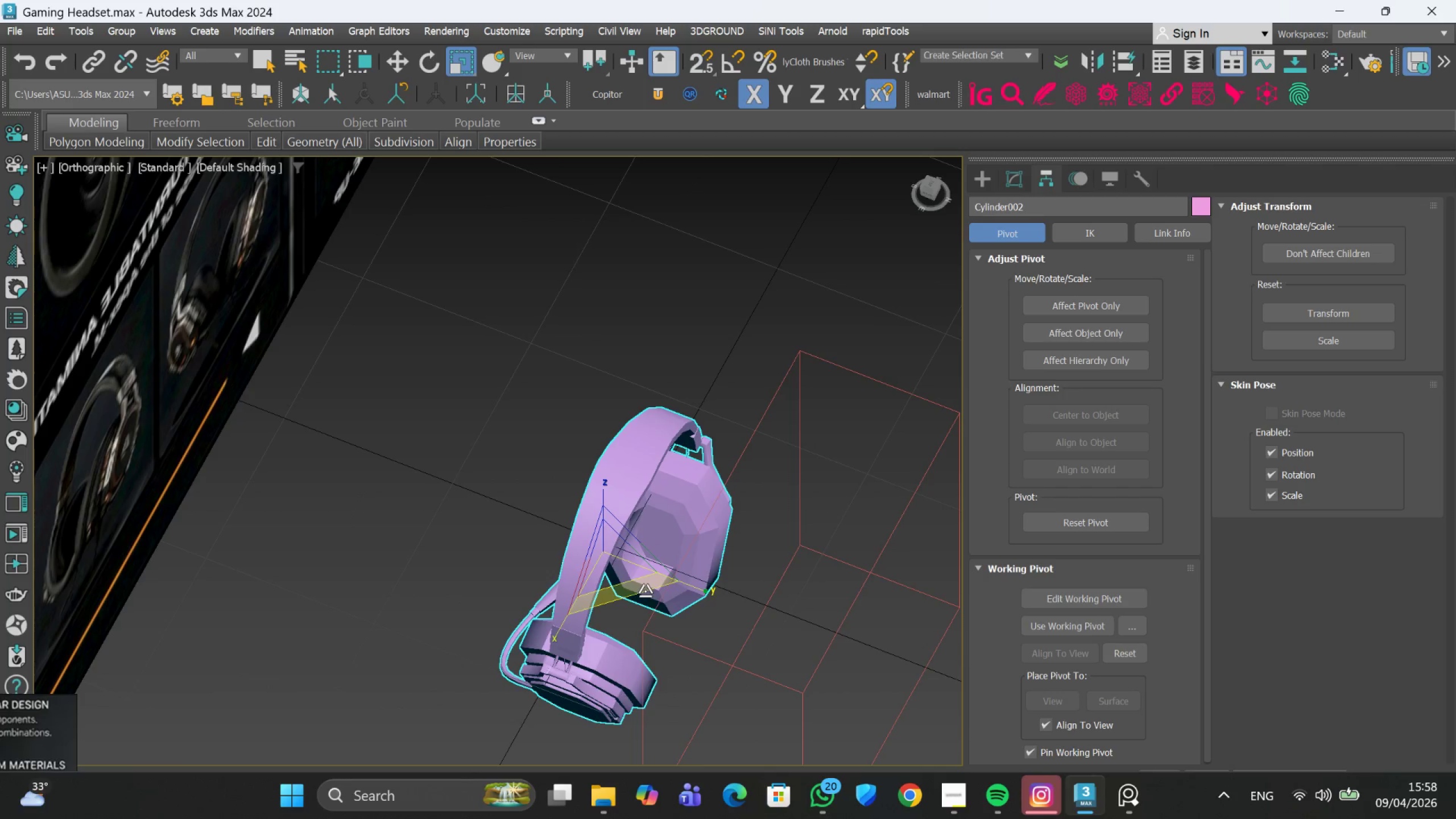 
hold_key(key=AltLeft, duration=0.91)
 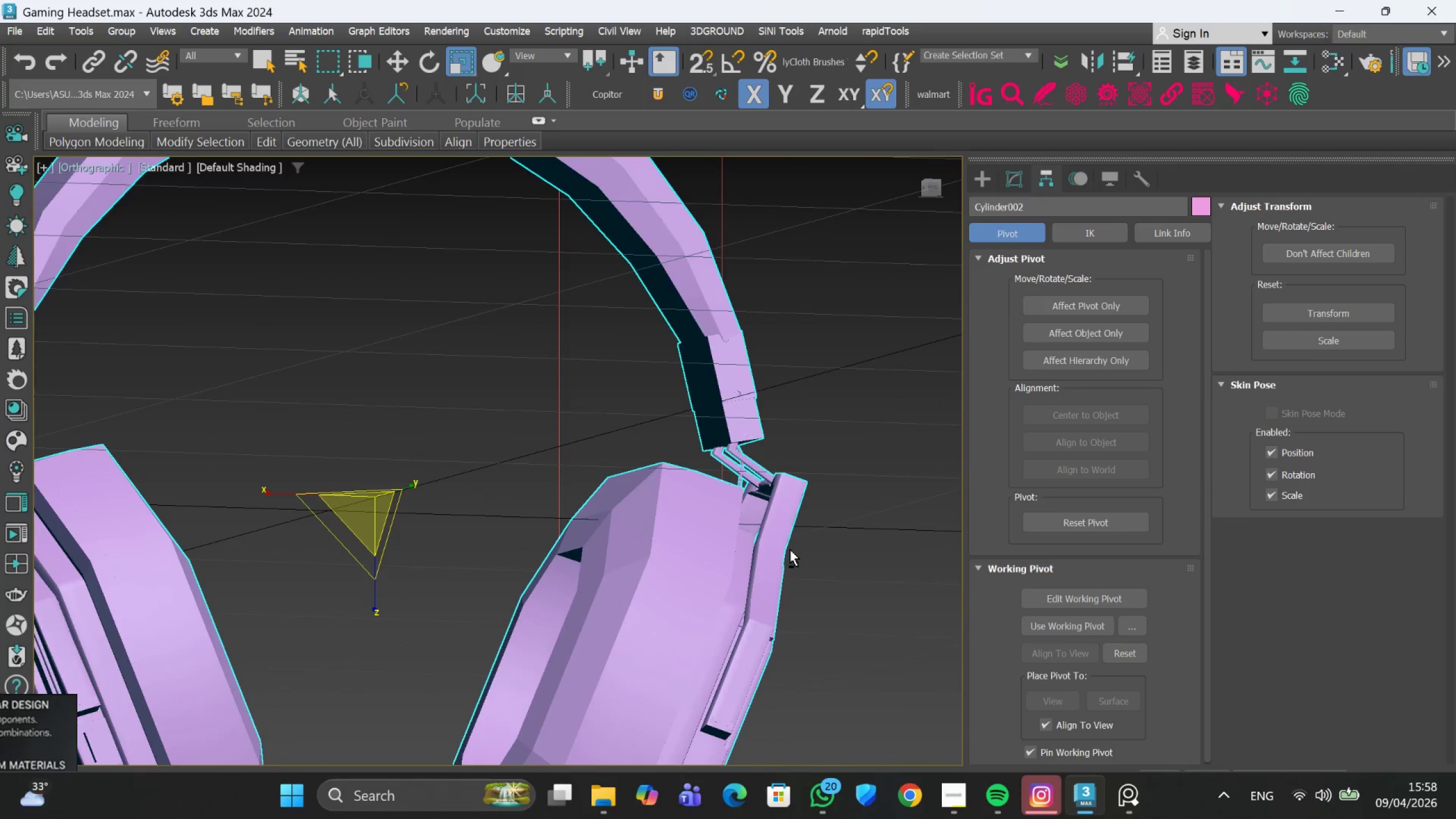 
scroll: coordinate [727, 581], scroll_direction: up, amount: 3.0
 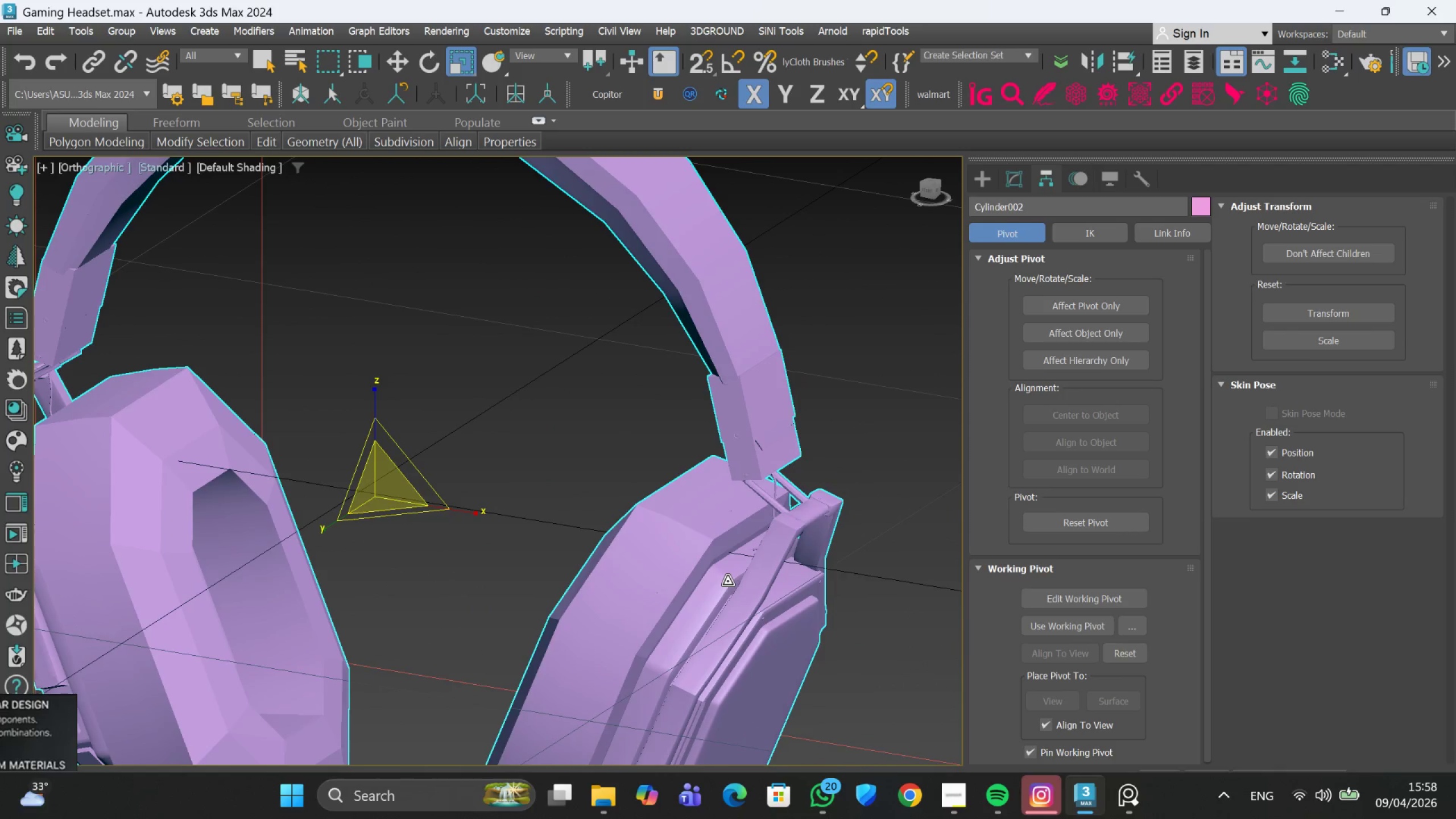 
hold_key(key=AltLeft, duration=1.2)
 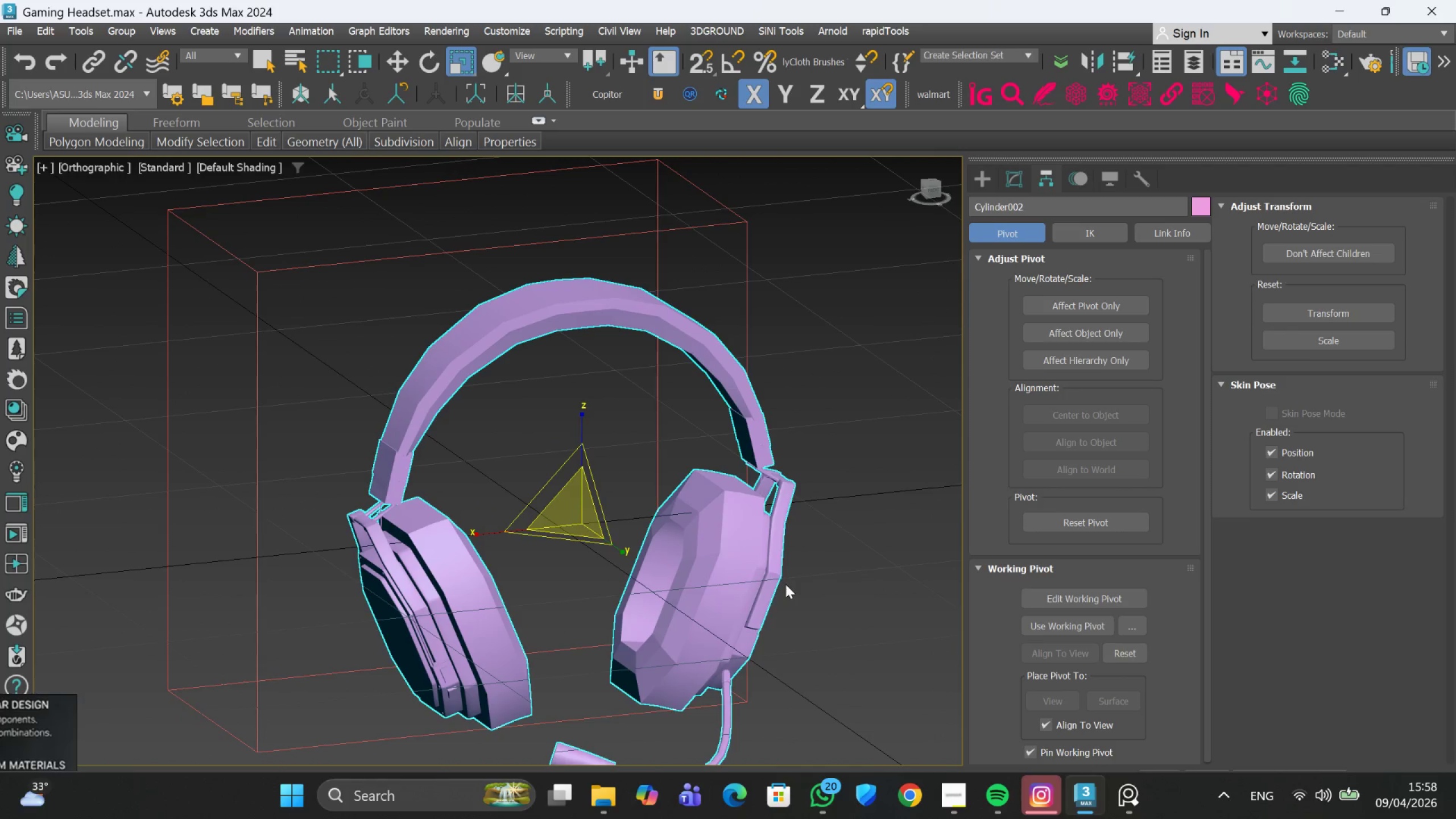 
scroll: coordinate [789, 551], scroll_direction: down, amount: 2.0
 